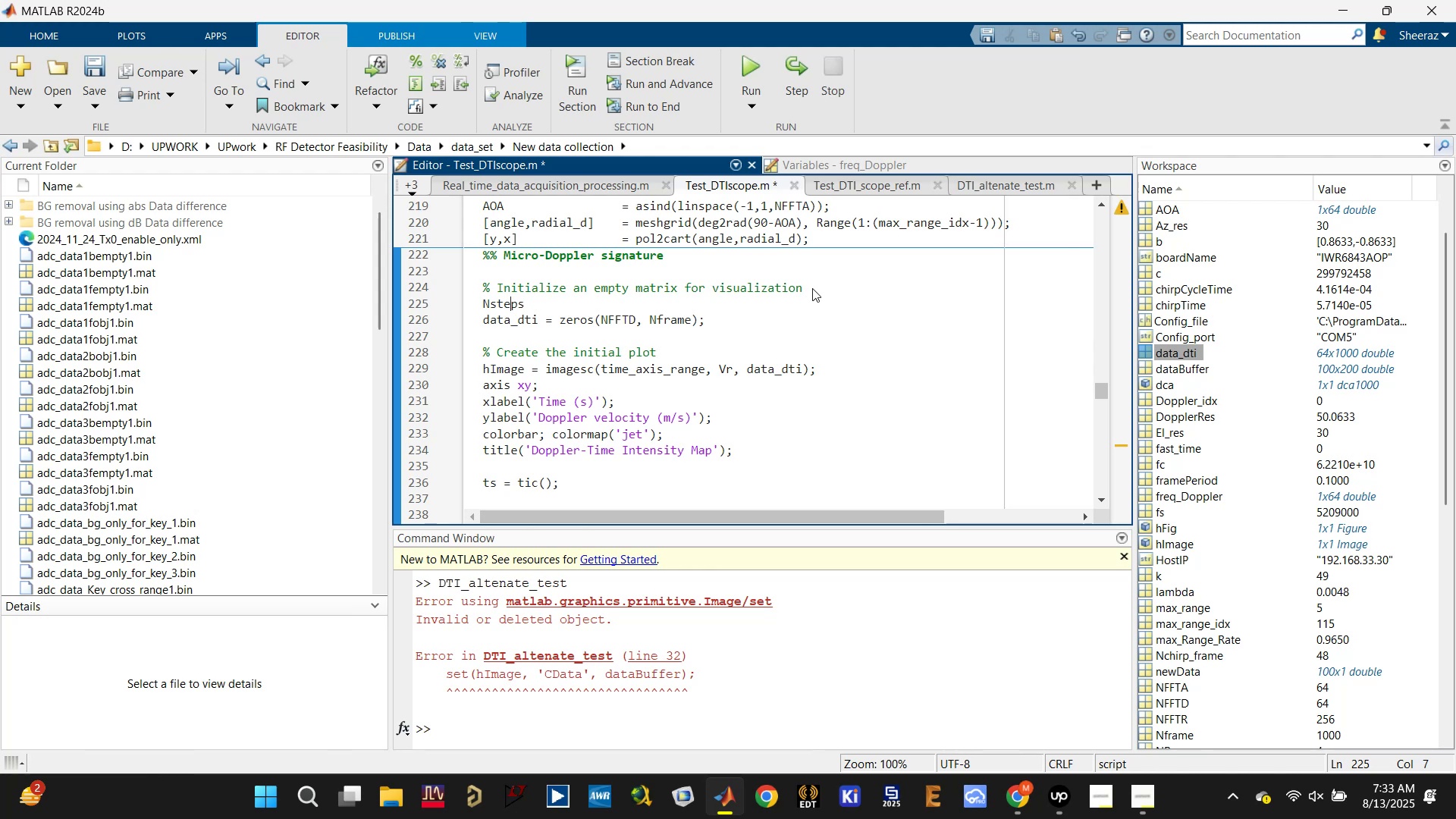 
key(ArrowLeft)
 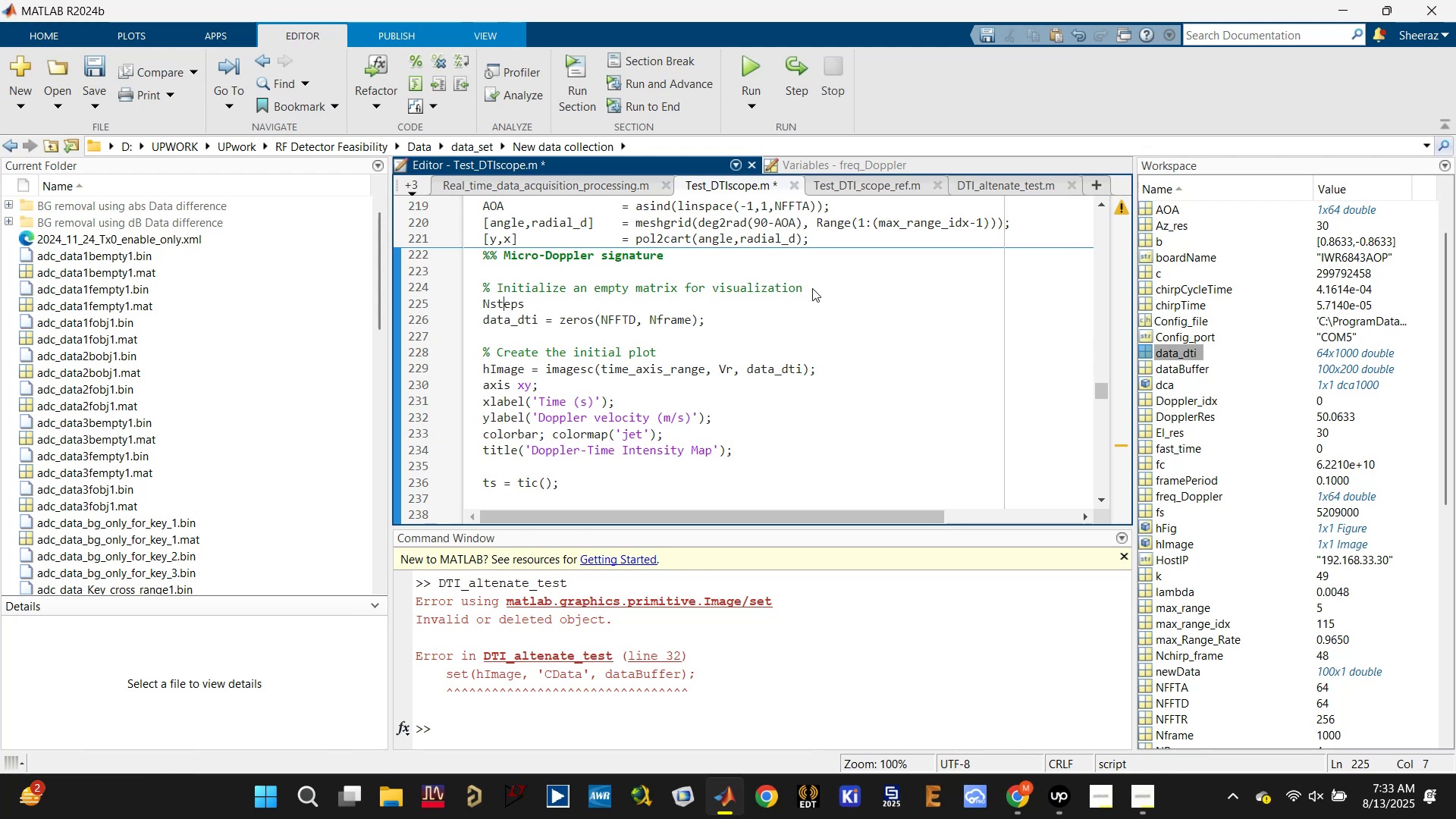 
key(ArrowLeft)
 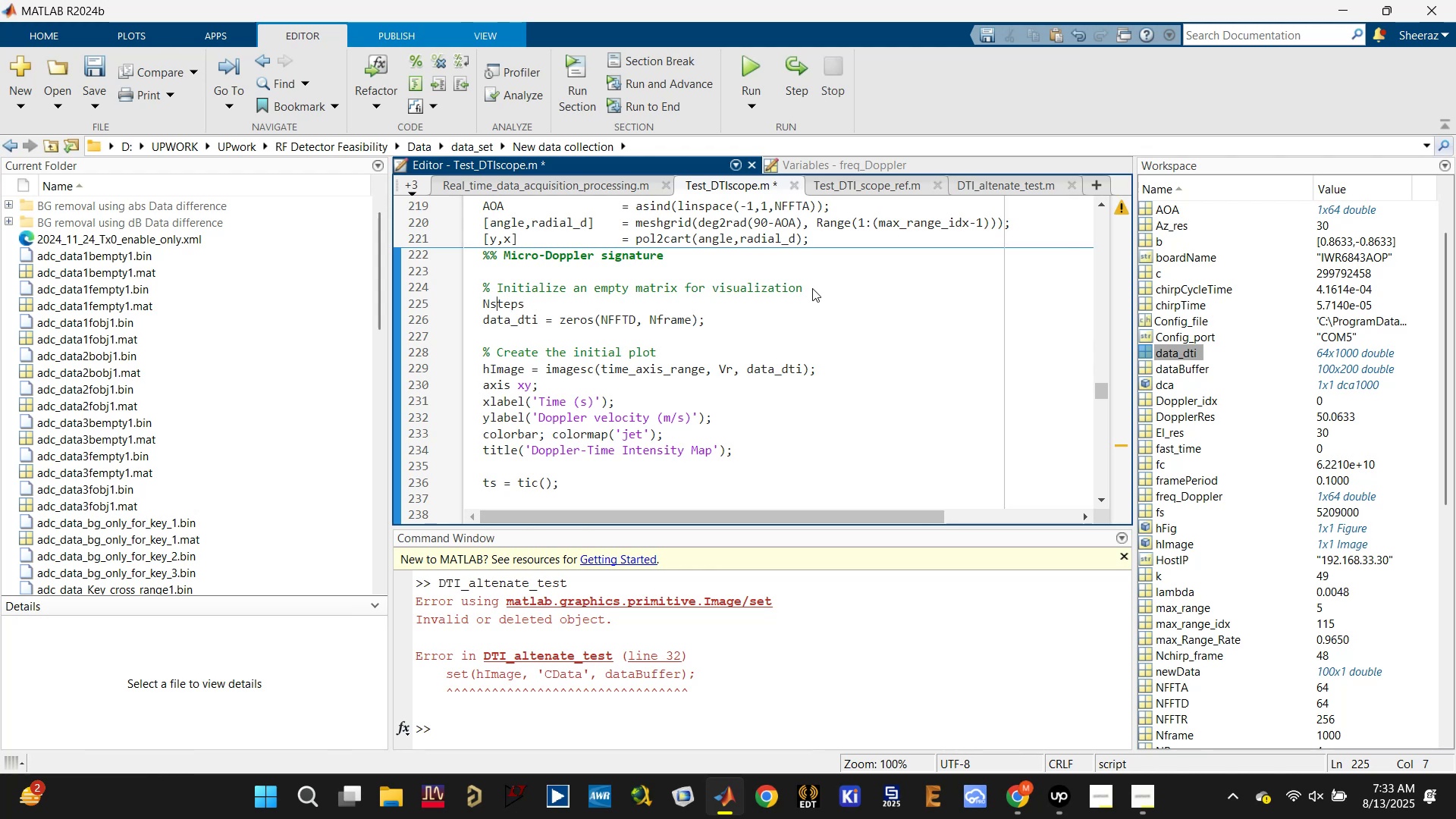 
key(ArrowLeft)
 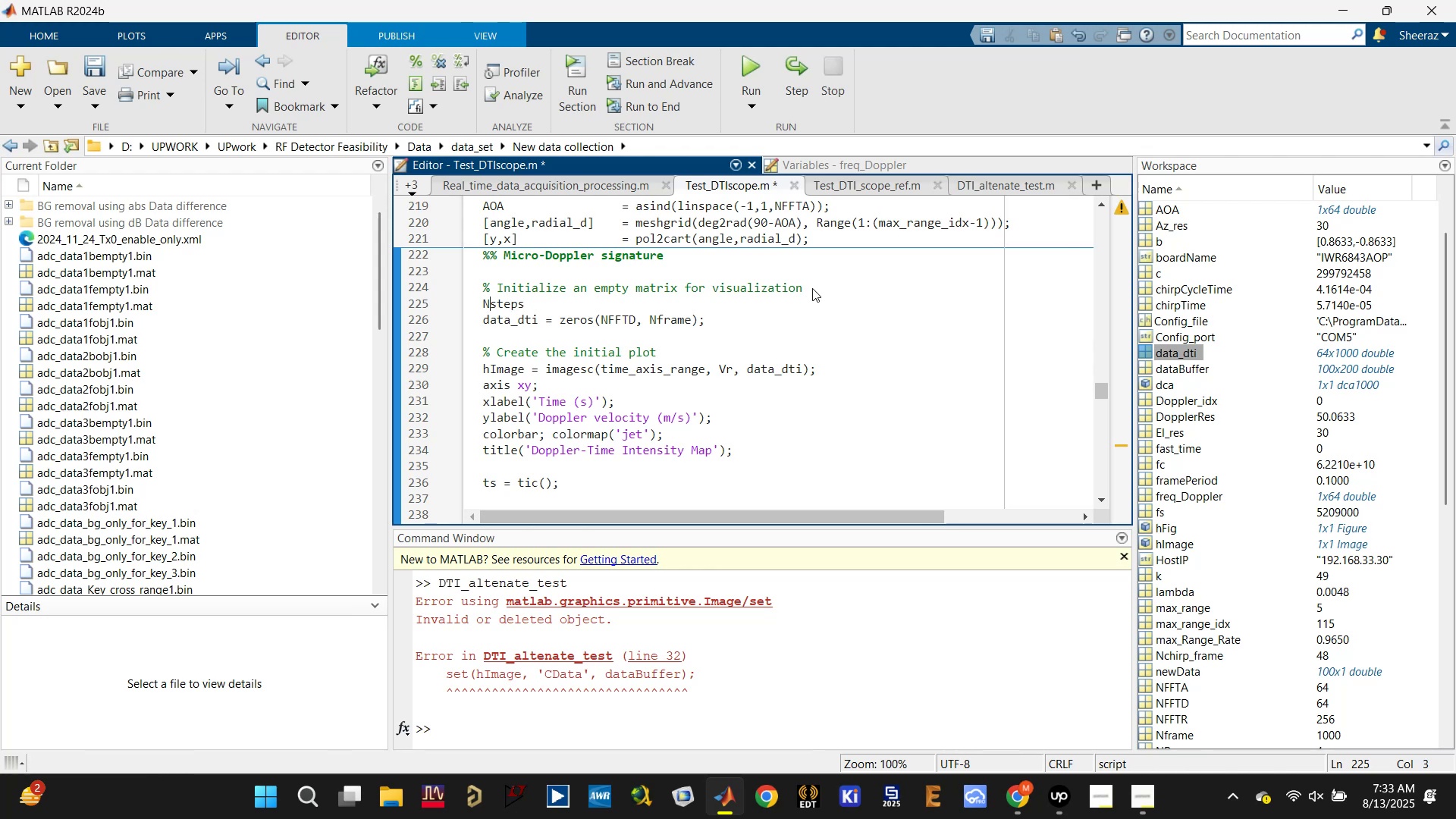 
type(Time)
 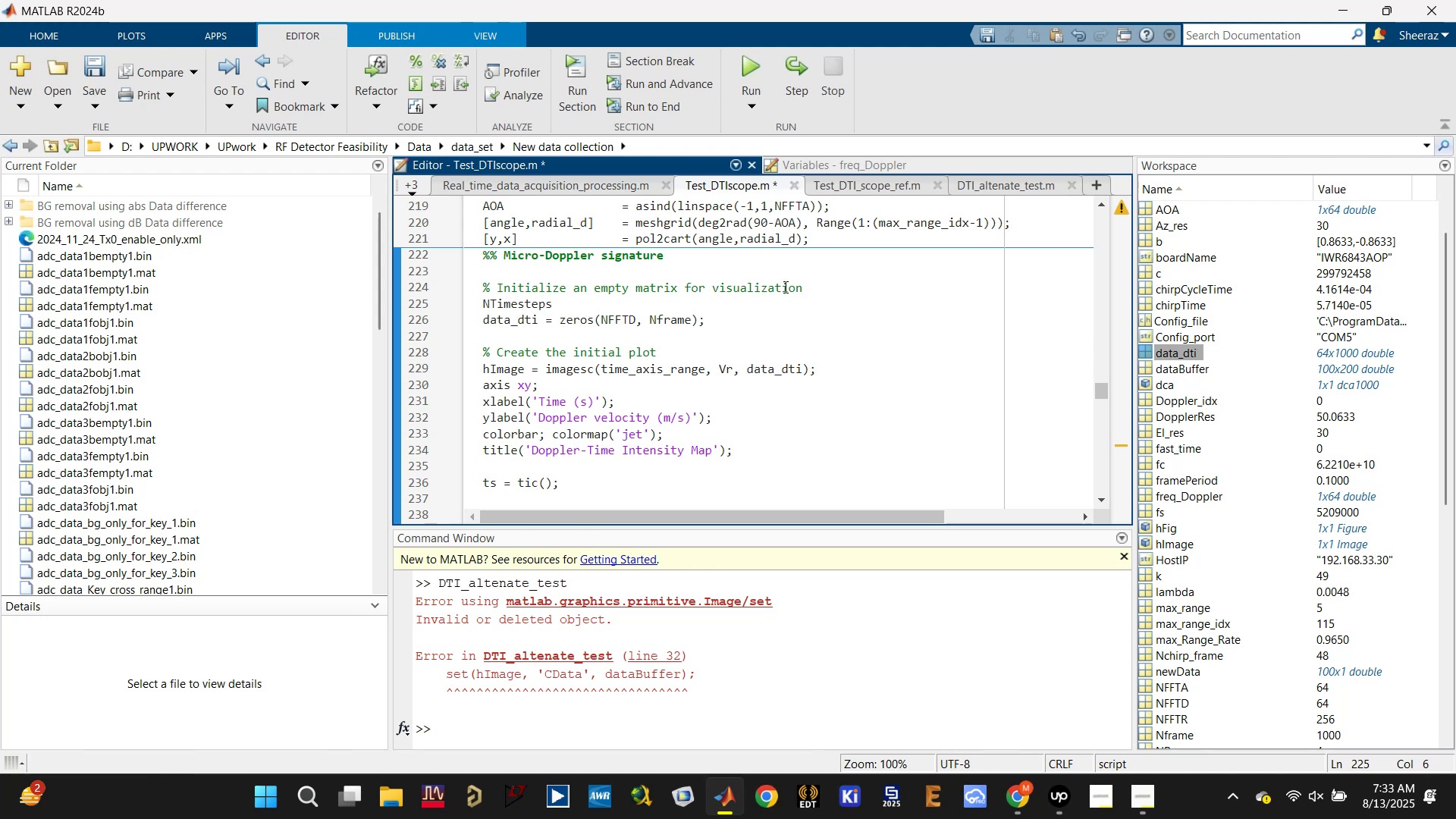 
left_click([615, 301])
 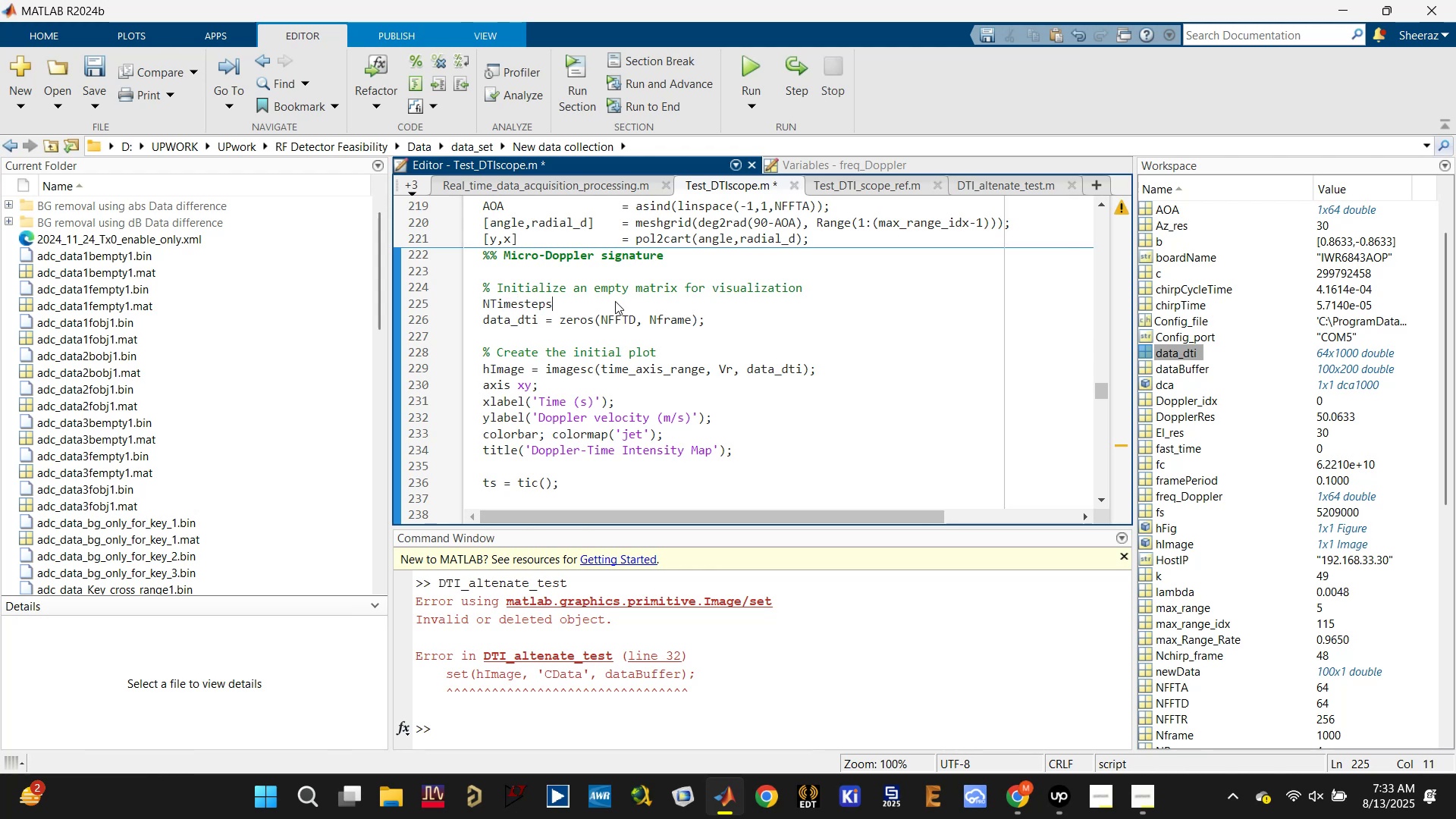 
type(=200;)
 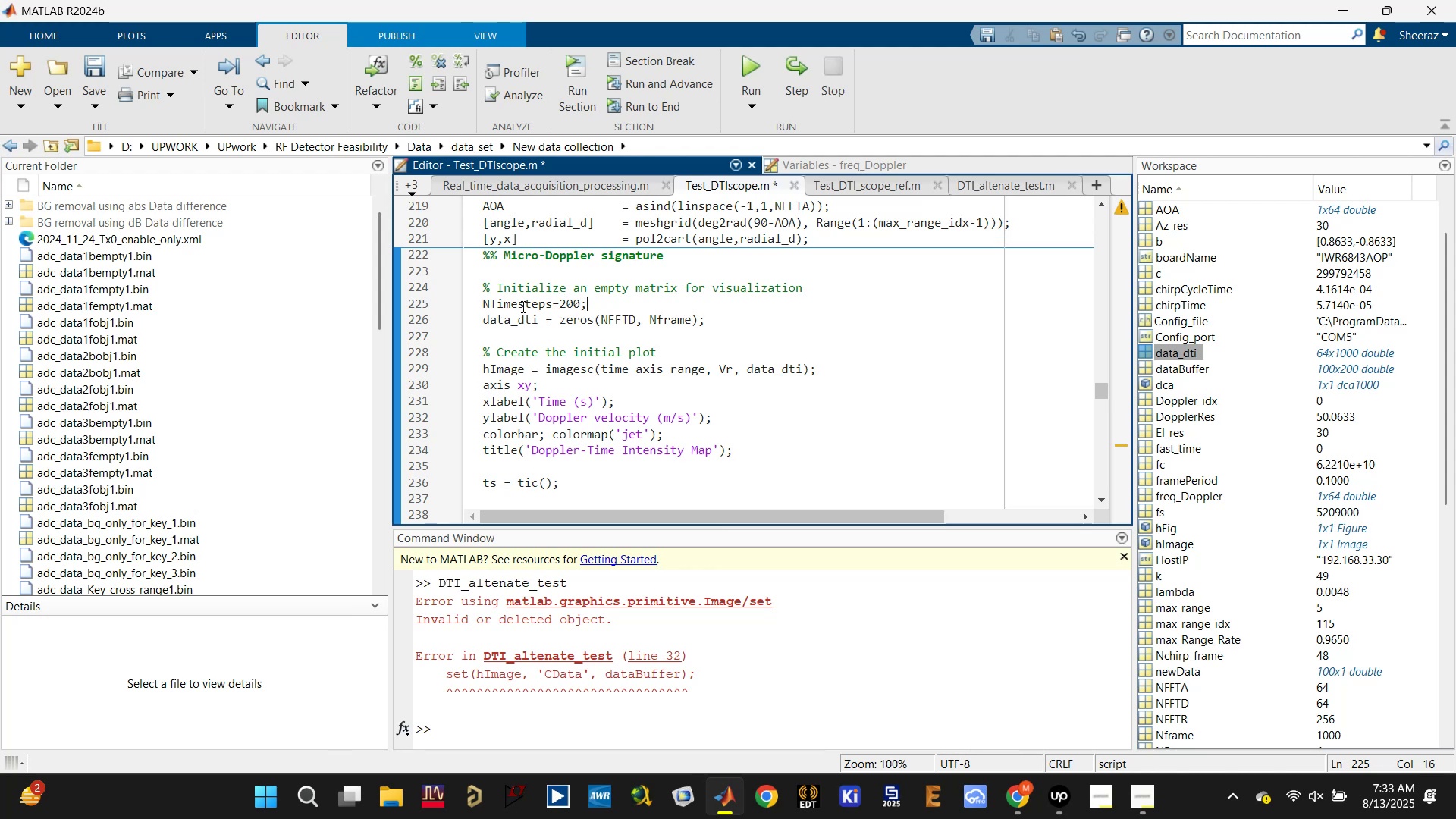 
double_click([522, 306])
 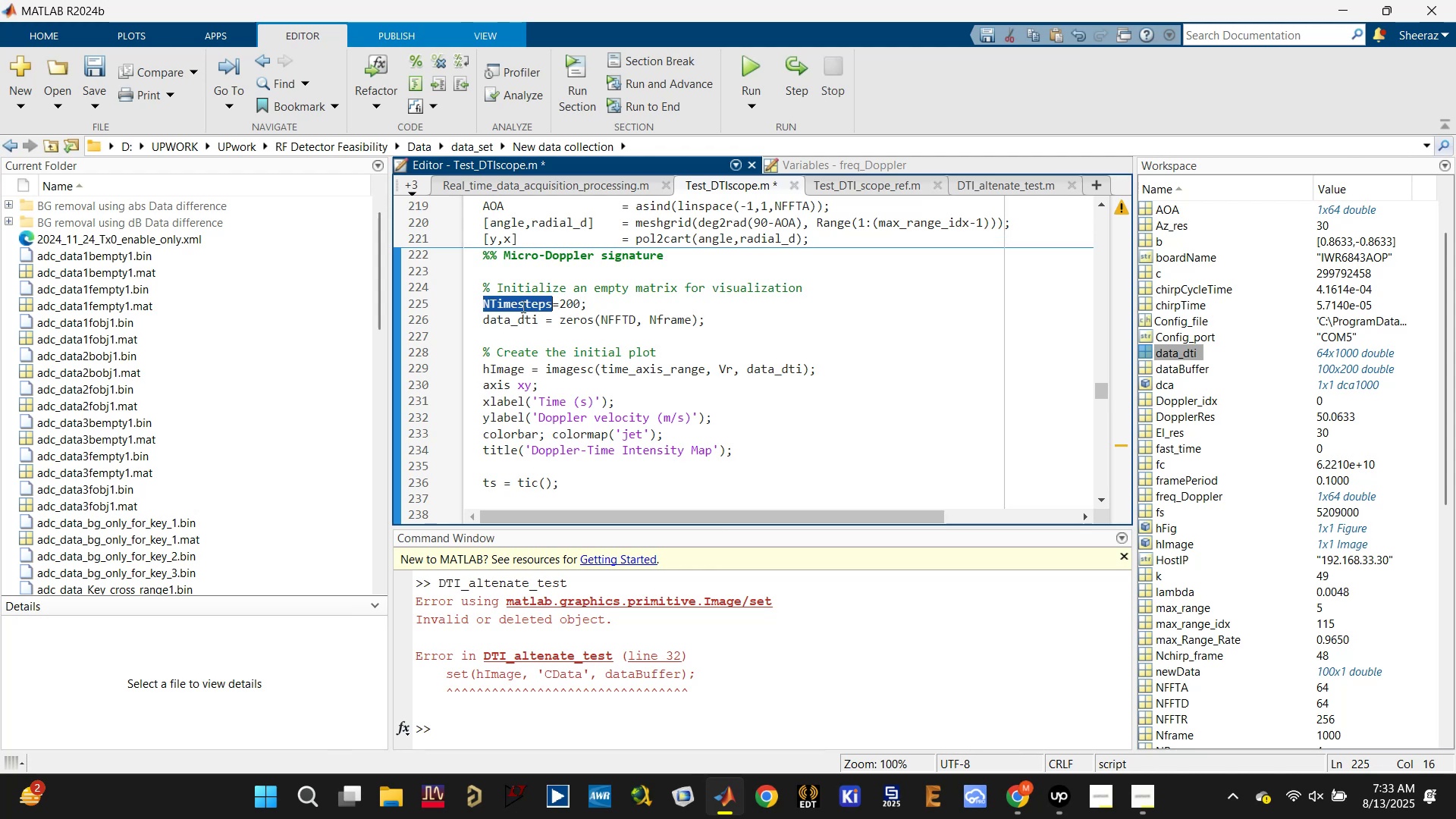 
key(Control+C)
 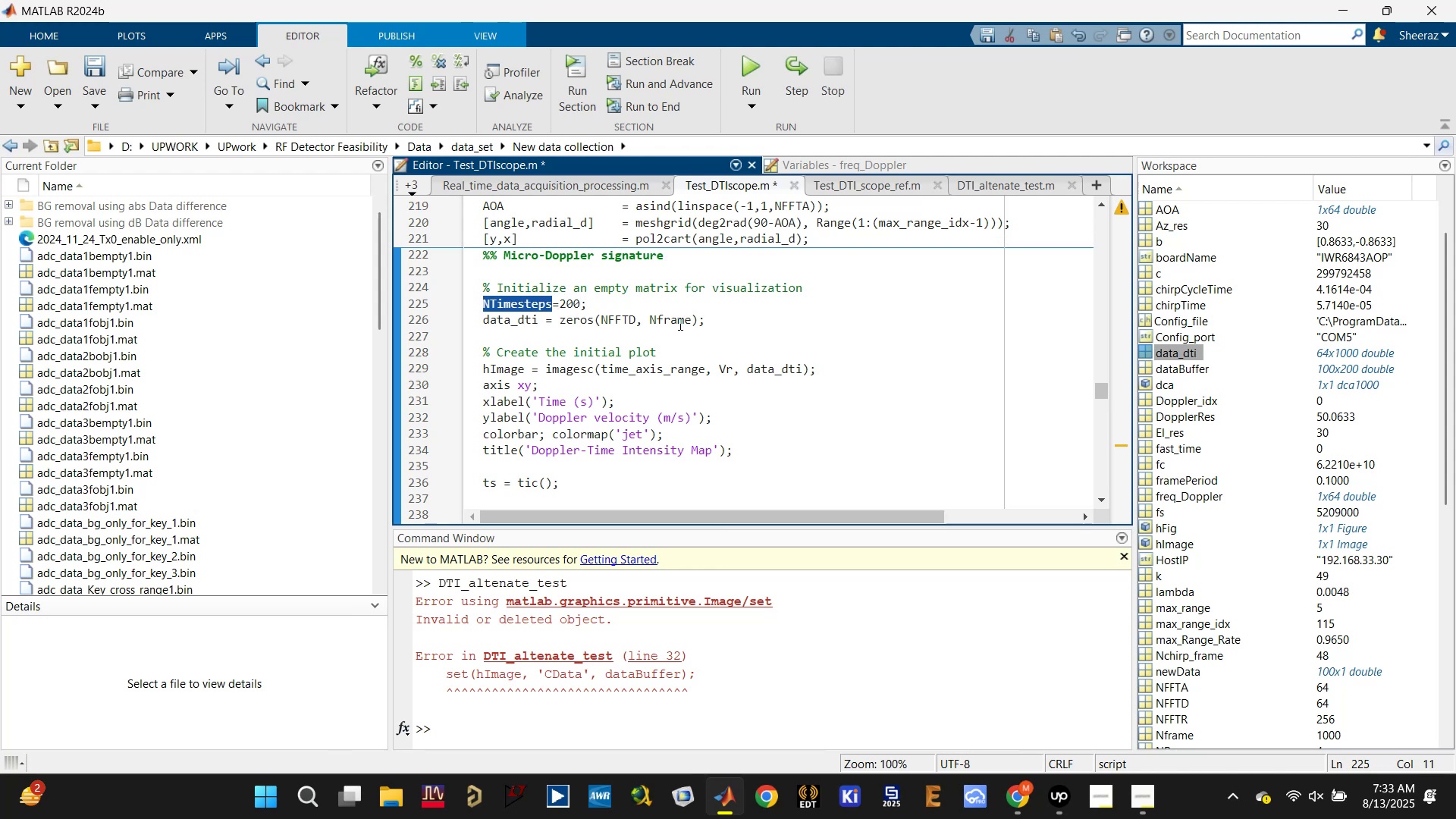 
double_click([676, 320])
 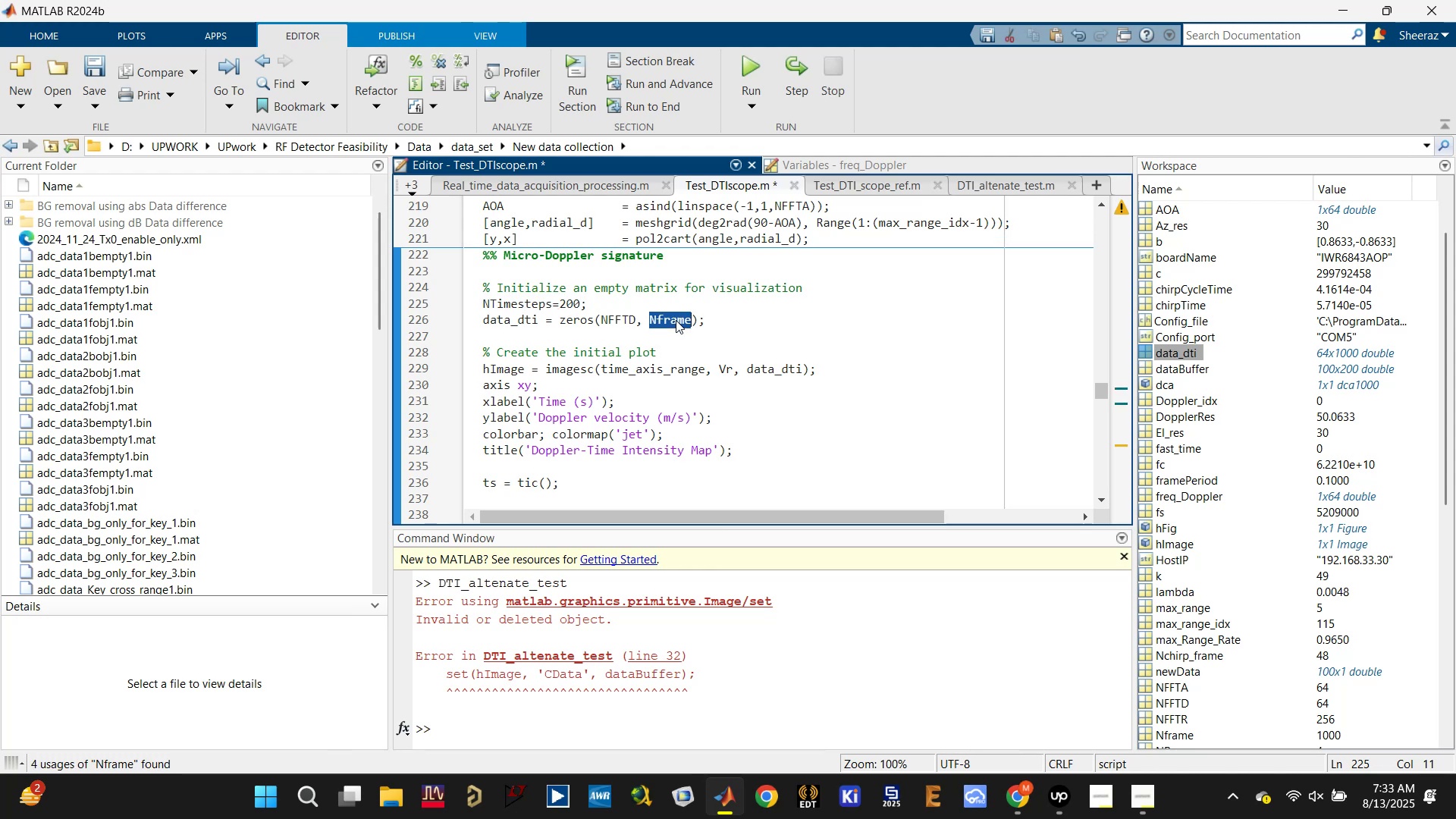 
key(Control+V)
 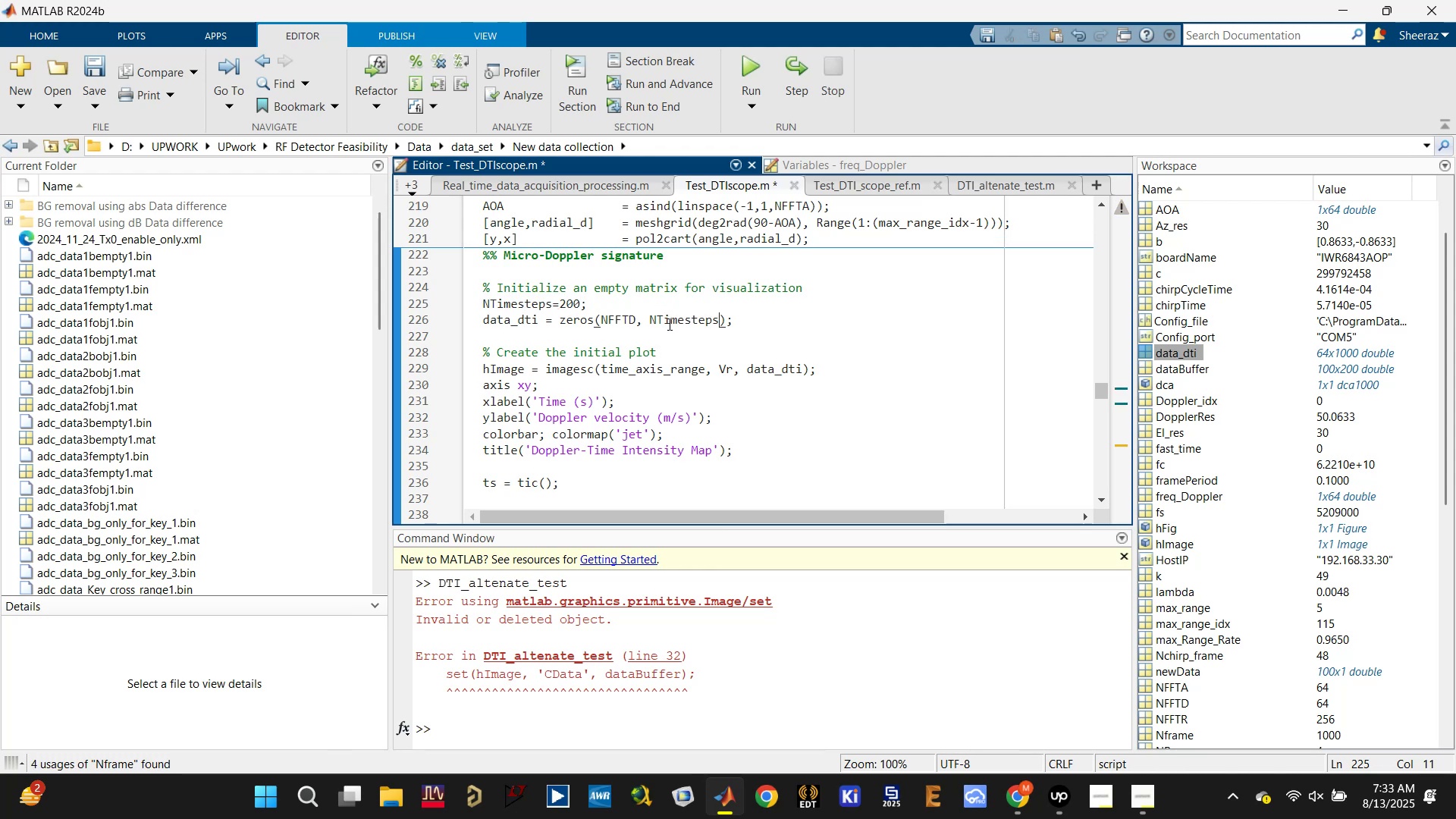 
key(Control+S)
 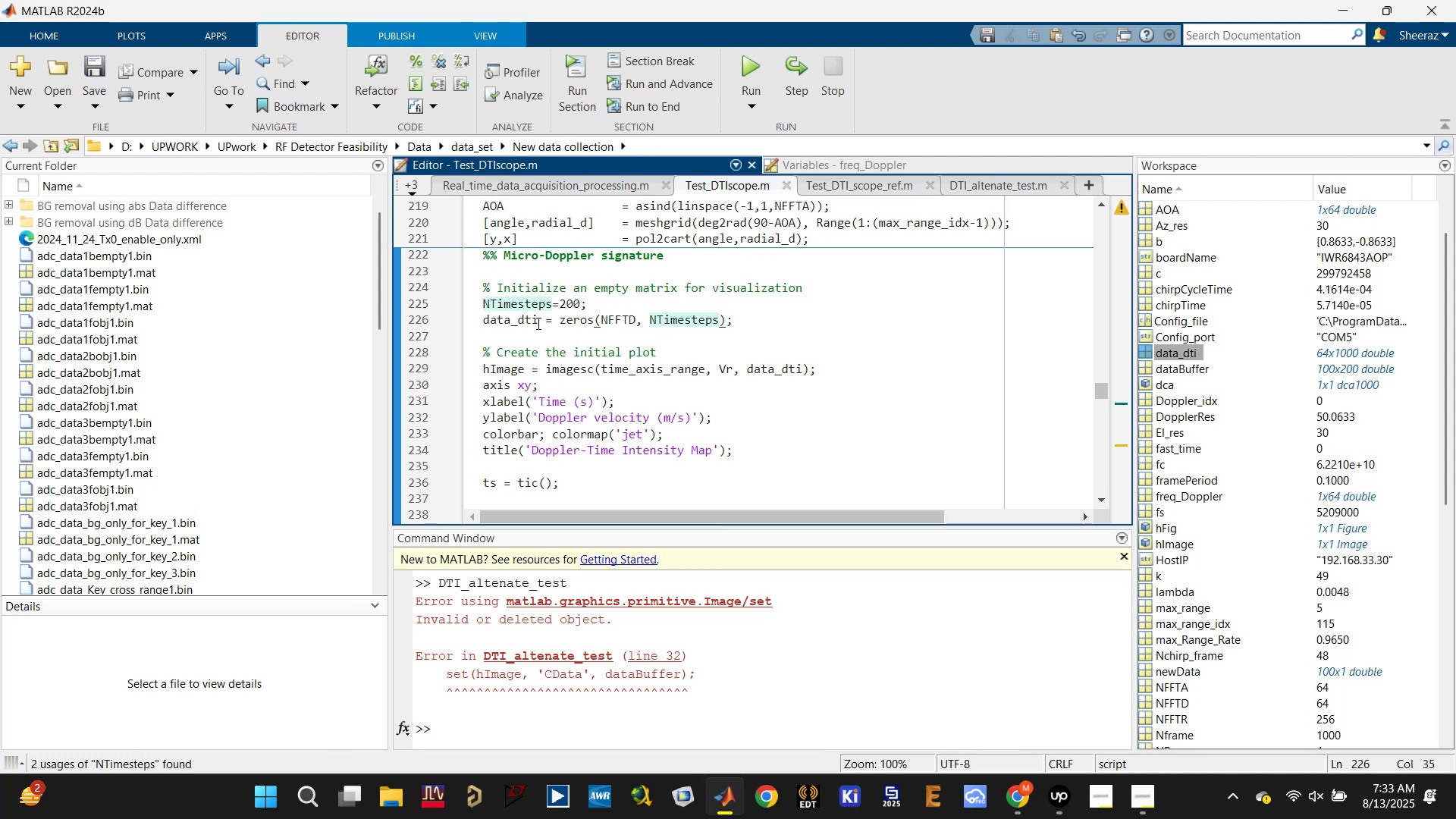 
left_click([527, 315])
 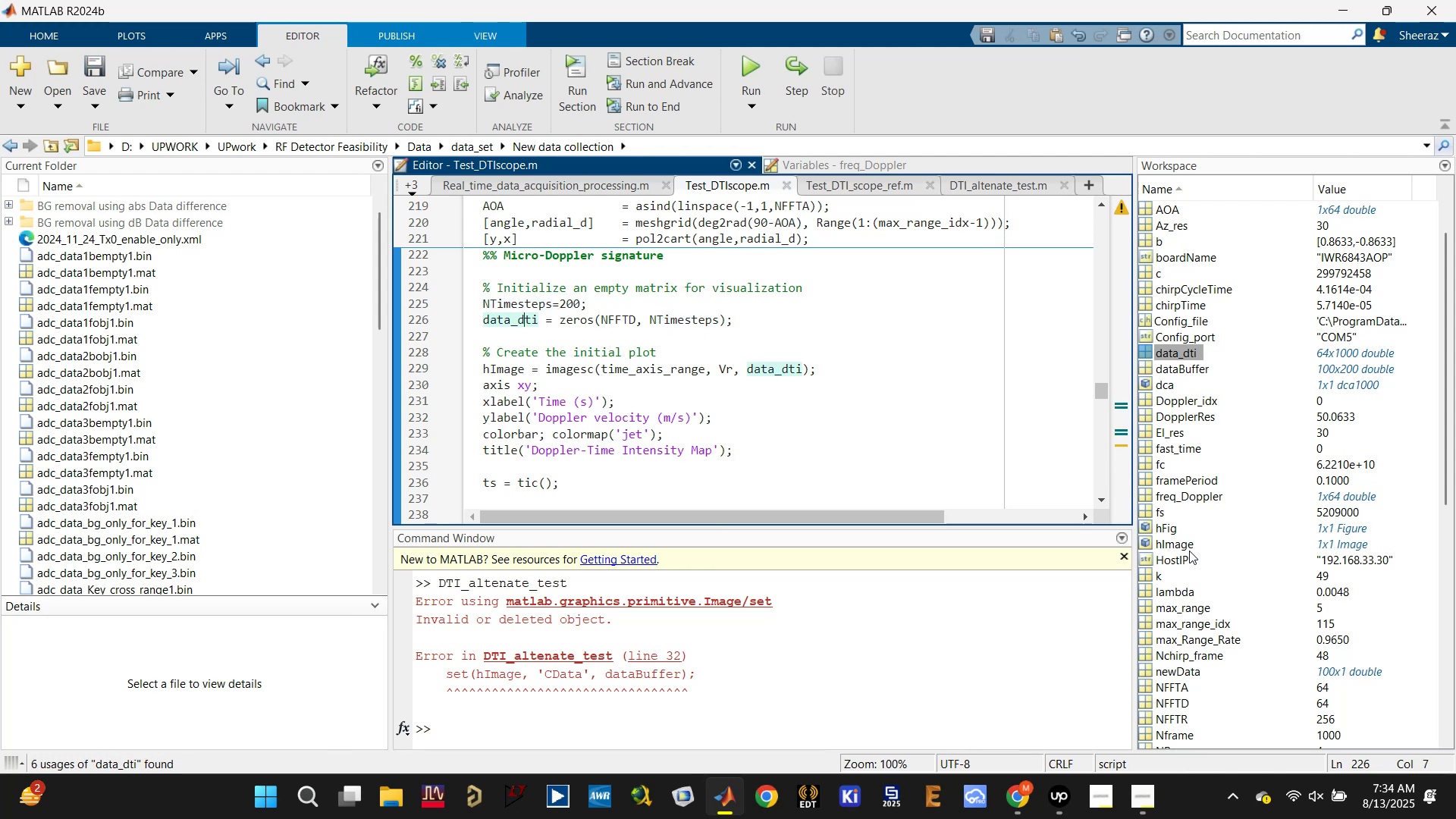 
wait(6.96)
 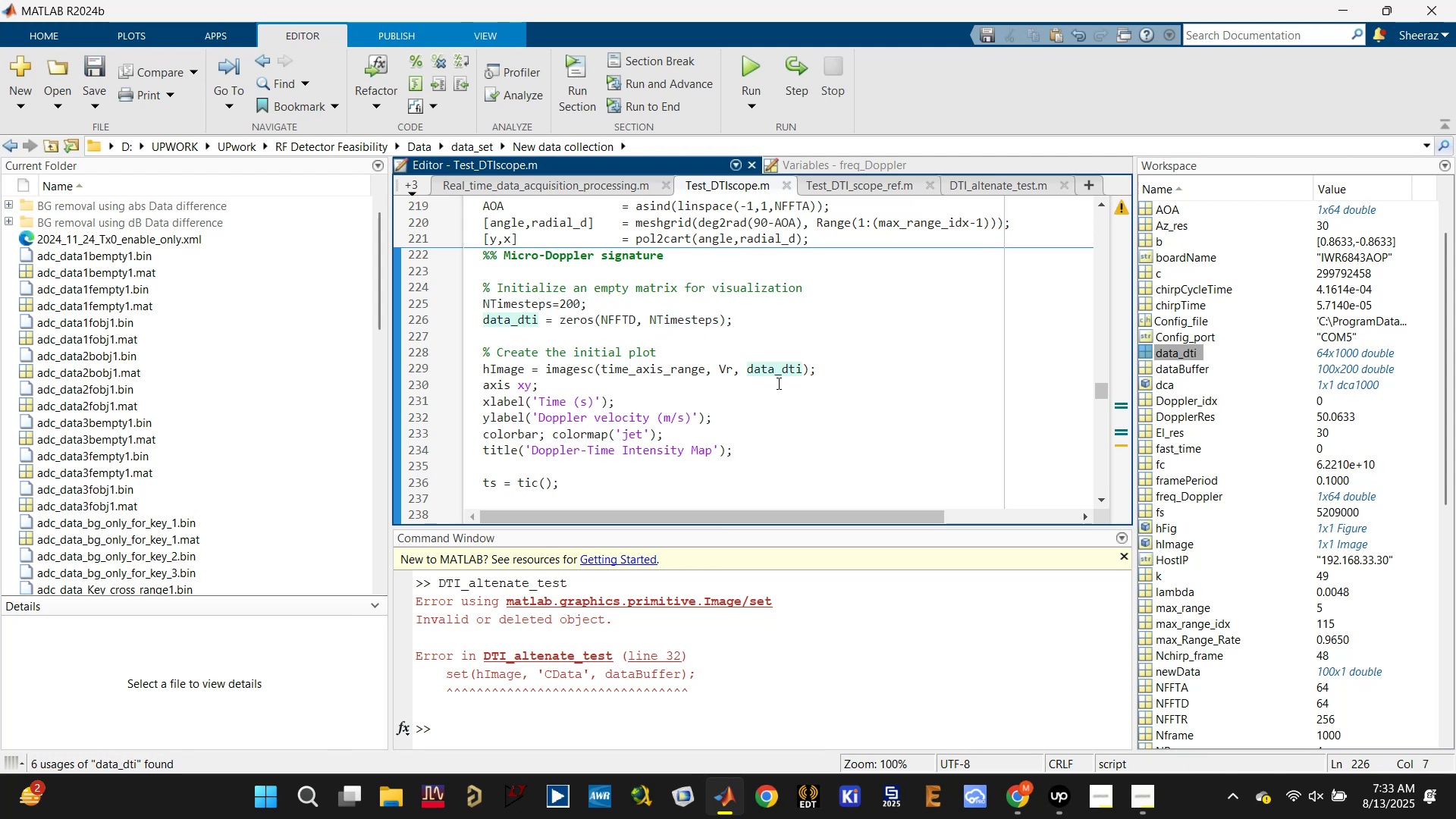 
scroll: coordinate [603, 337], scroll_direction: down, amount: 2.0
 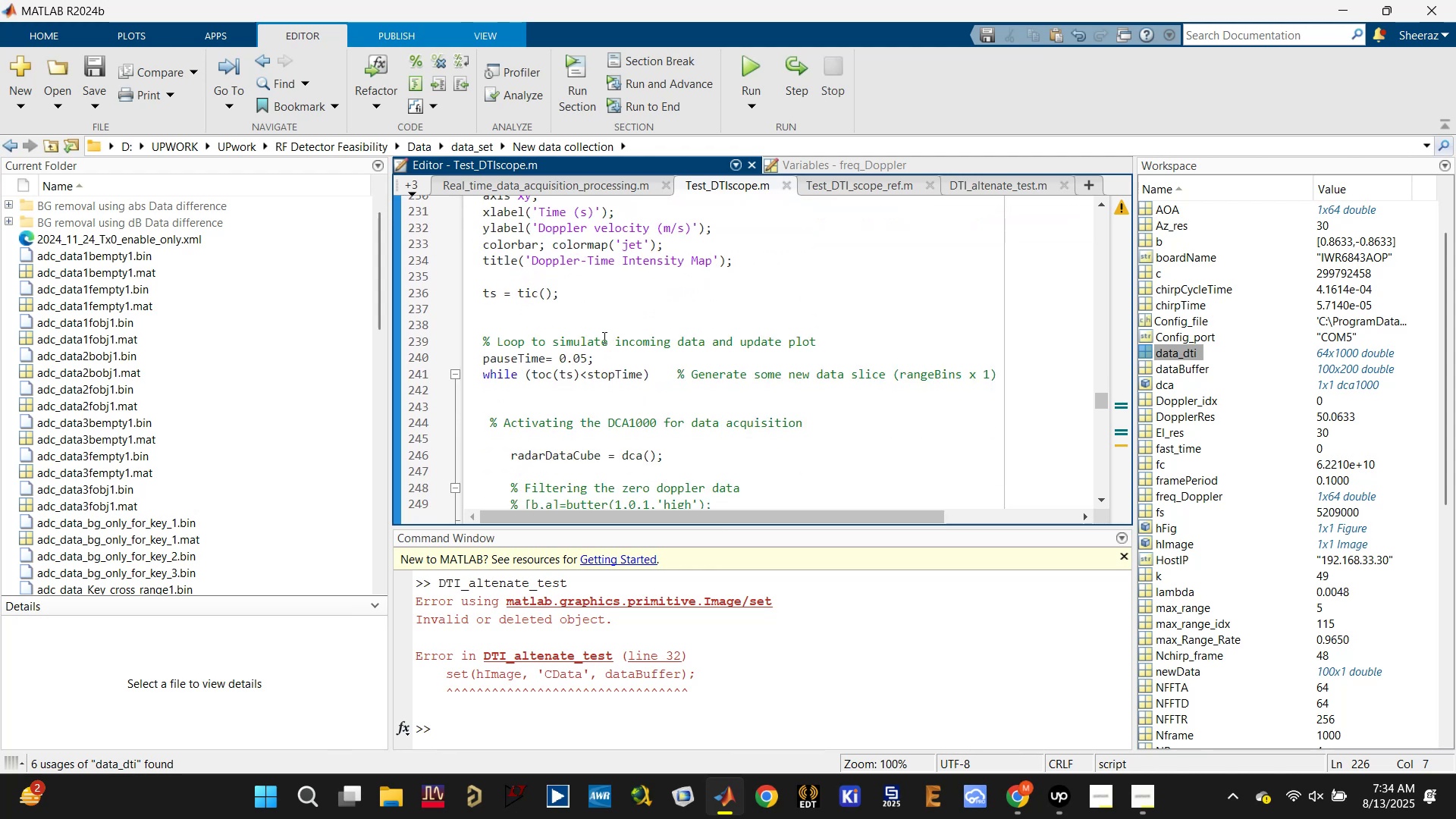 
scroll: coordinate [570, 342], scroll_direction: up, amount: 5.0
 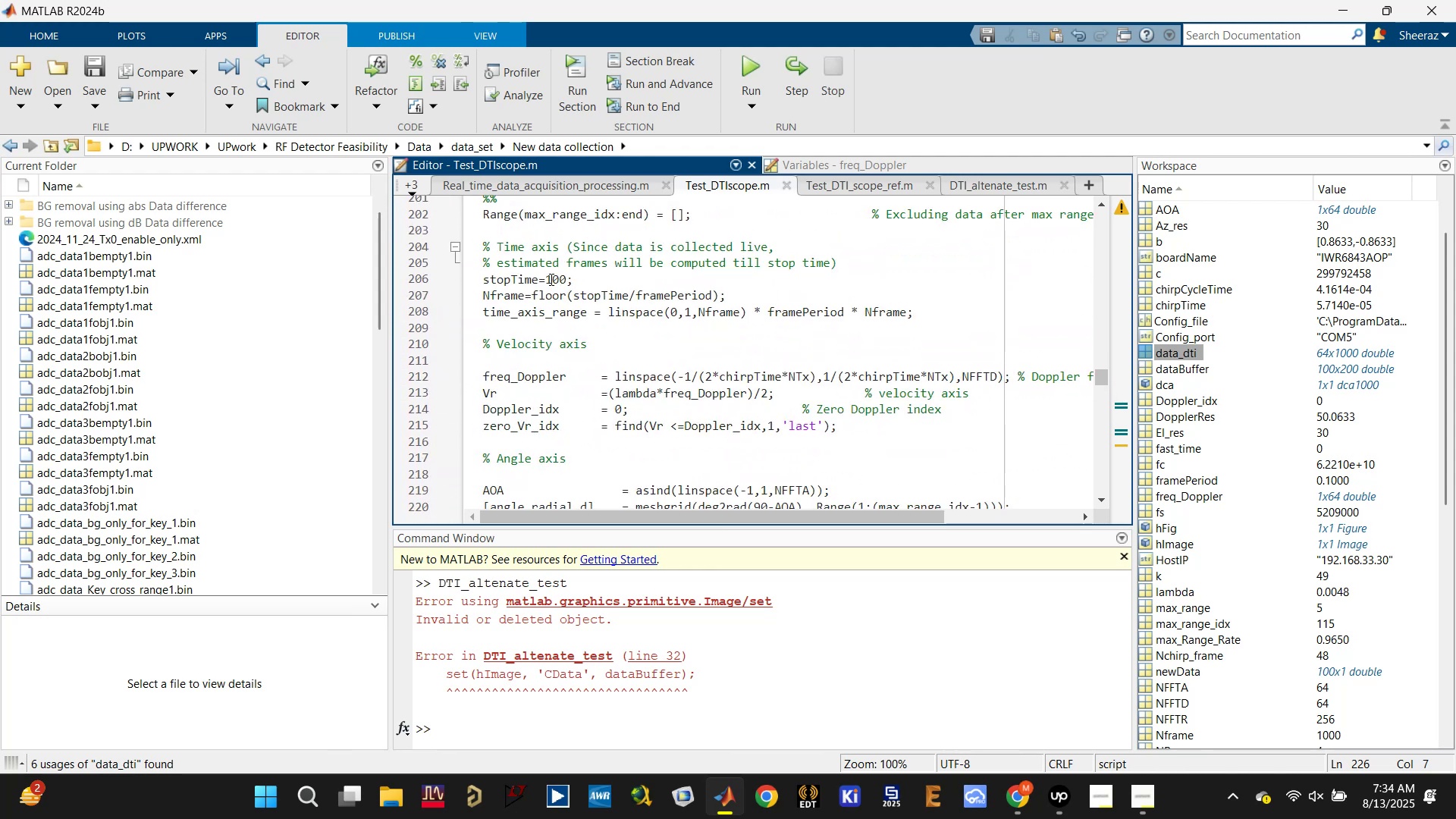 
double_click([547, 277])
 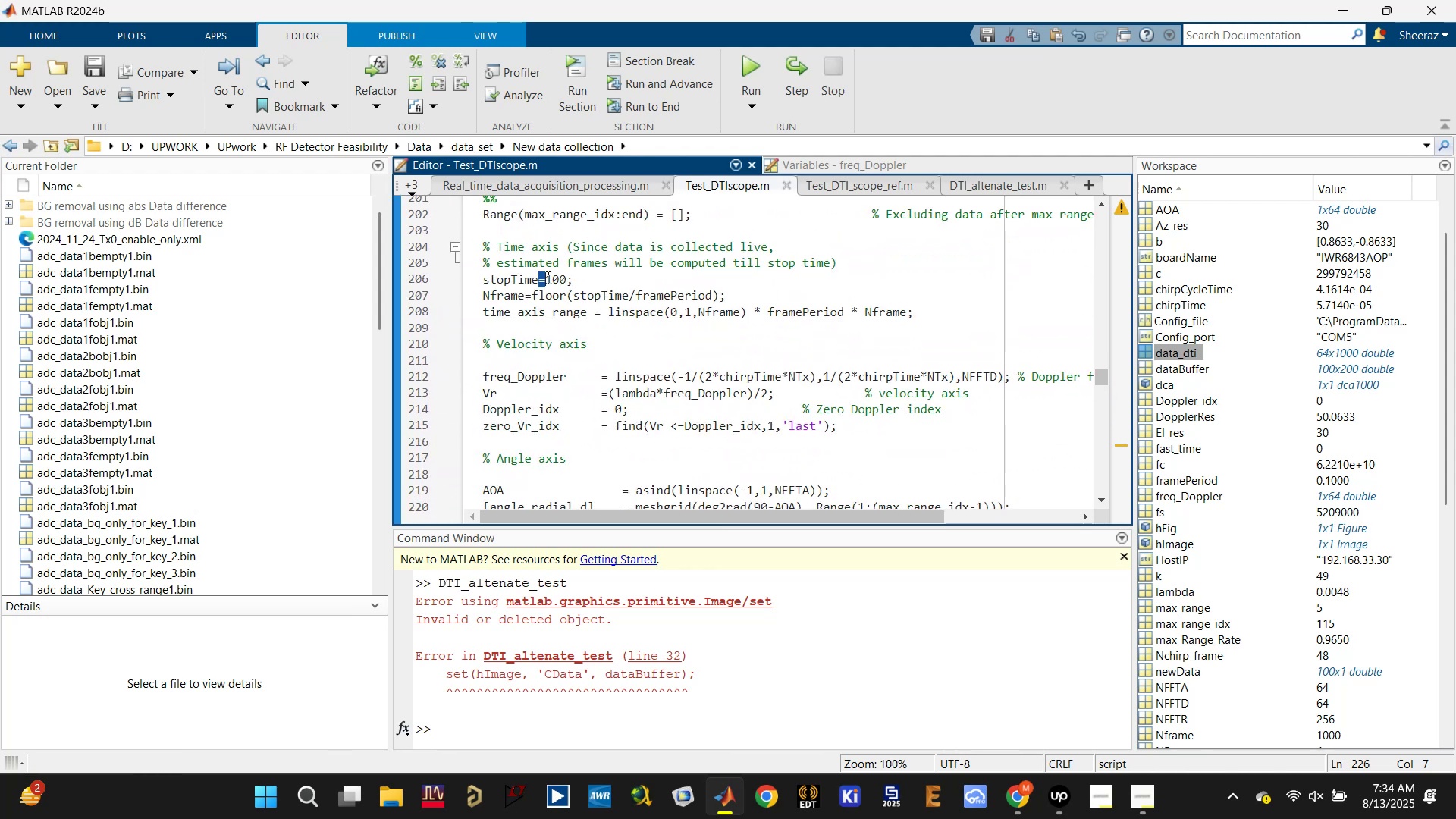 
triple_click([547, 277])
 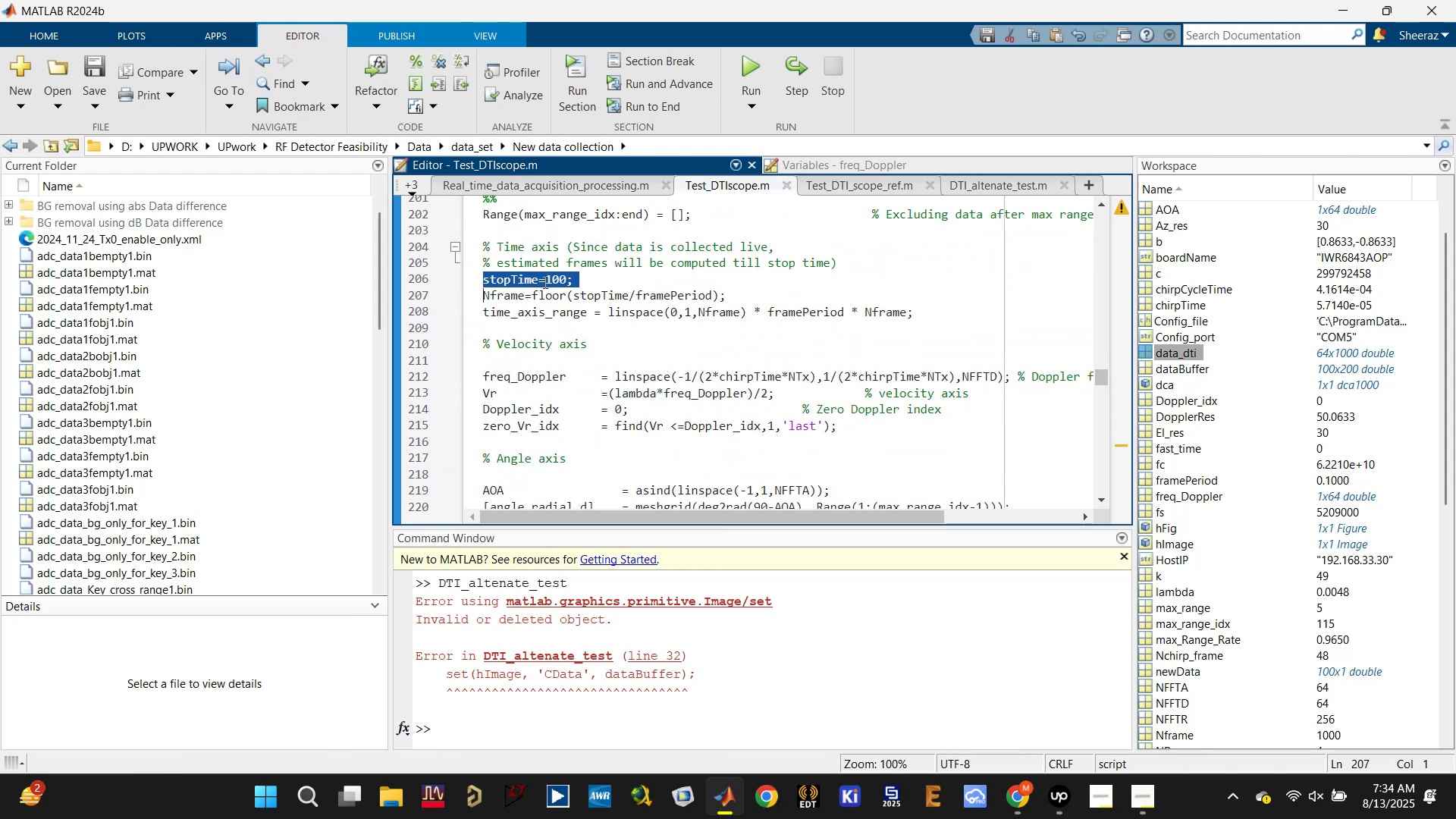 
left_click([529, 293])
 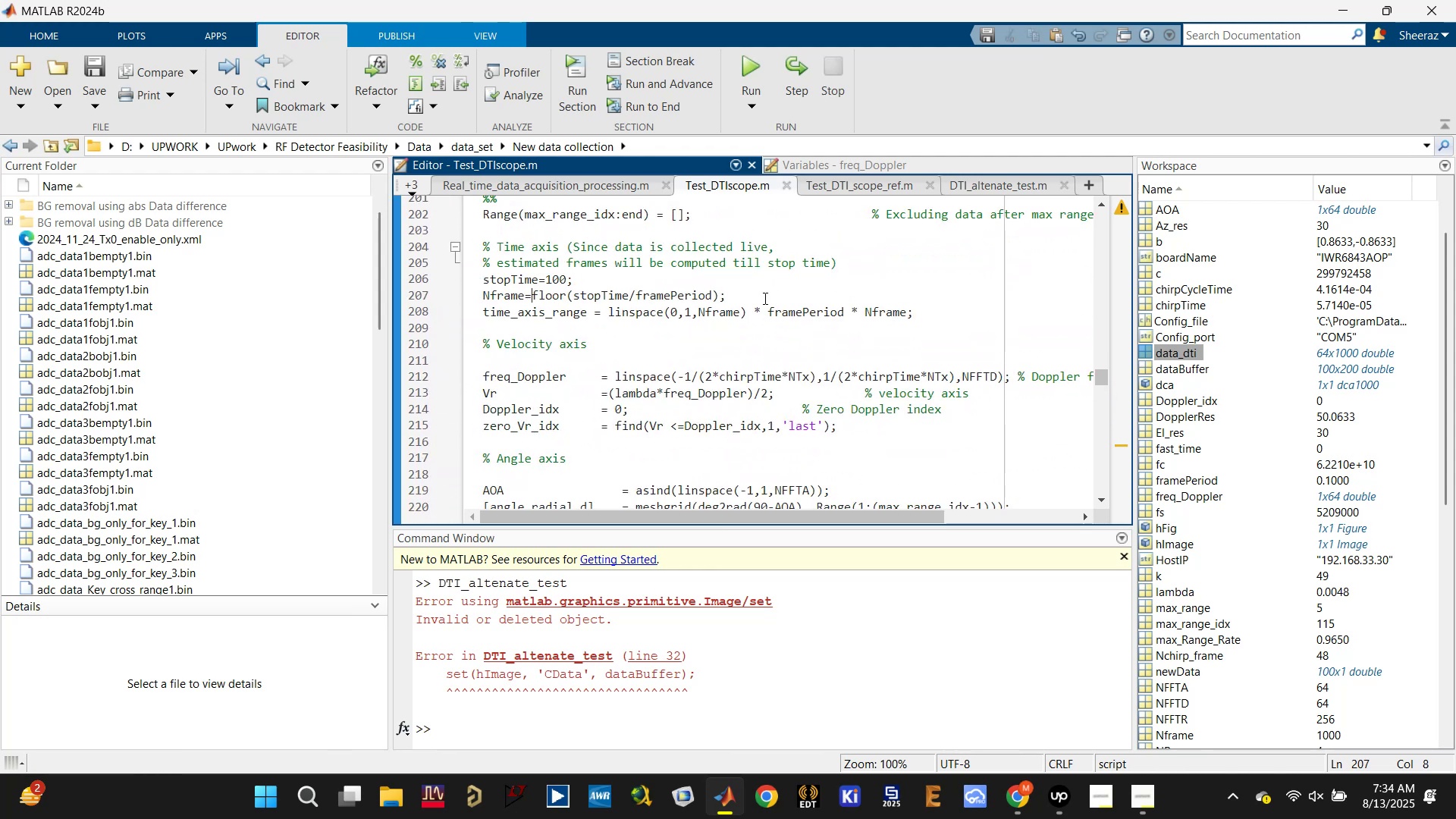 
double_click([711, 312])
 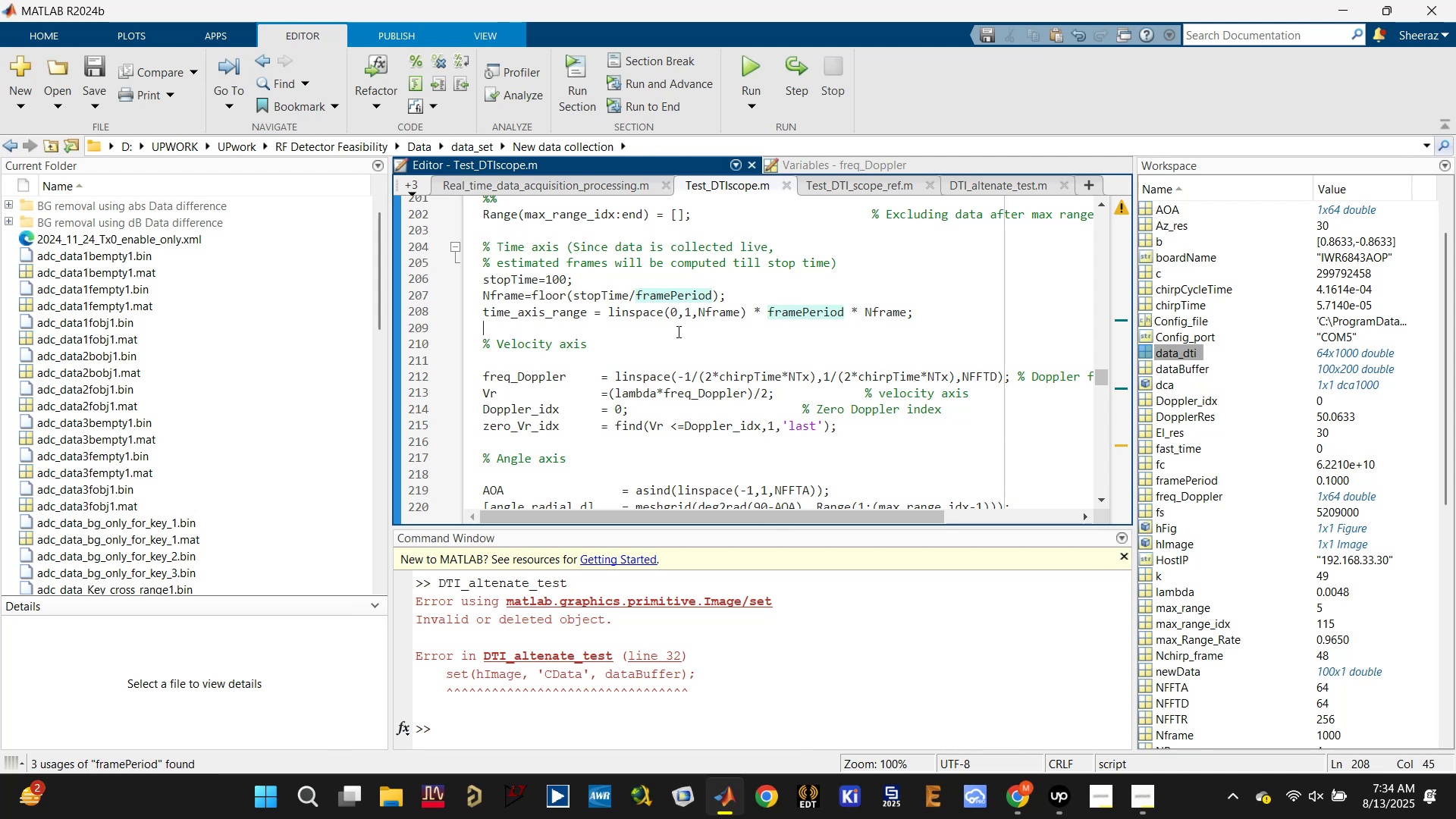 
left_click([667, 315])
 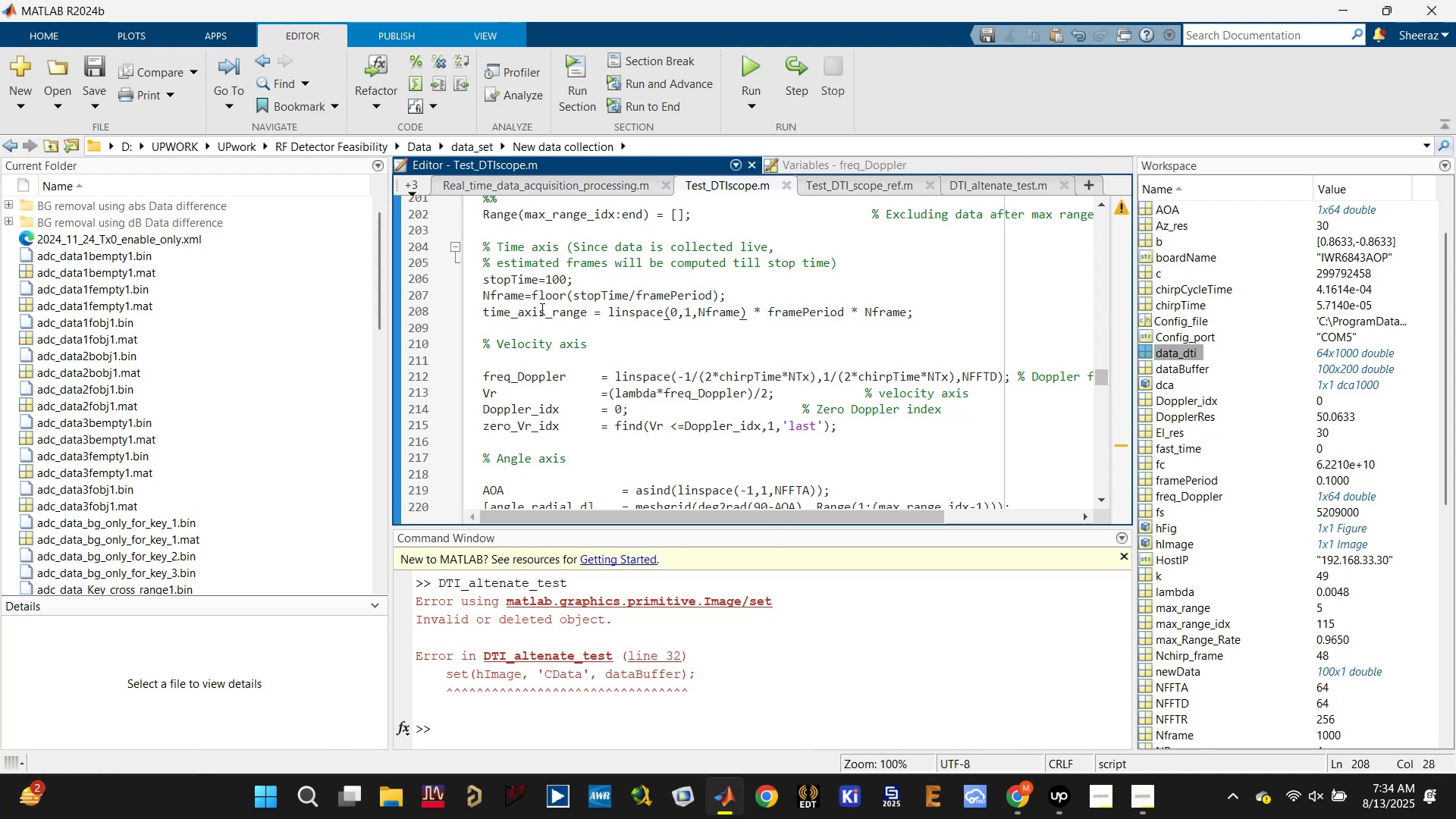 
left_click([516, 296])
 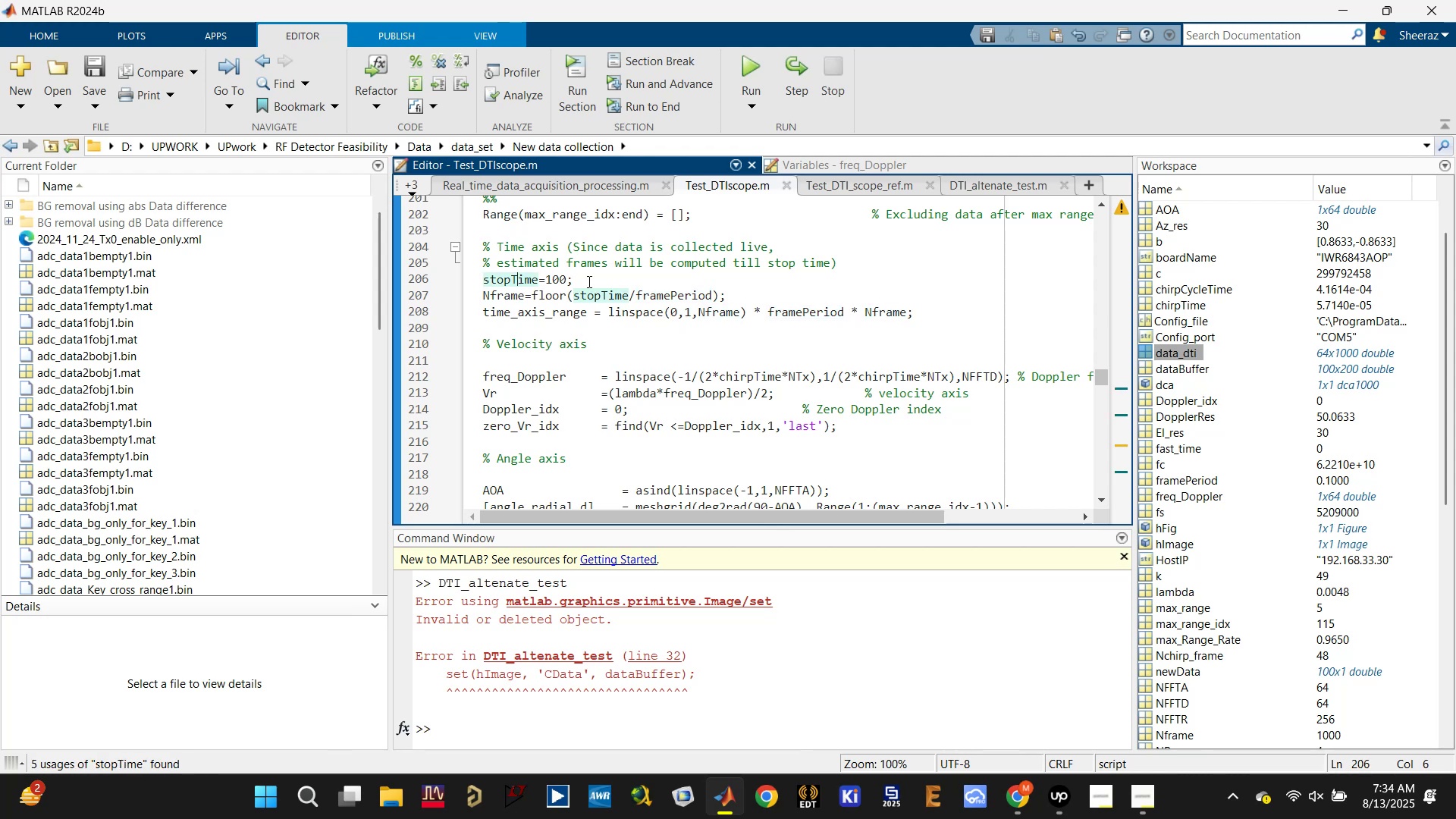 
left_click([593, 279])
 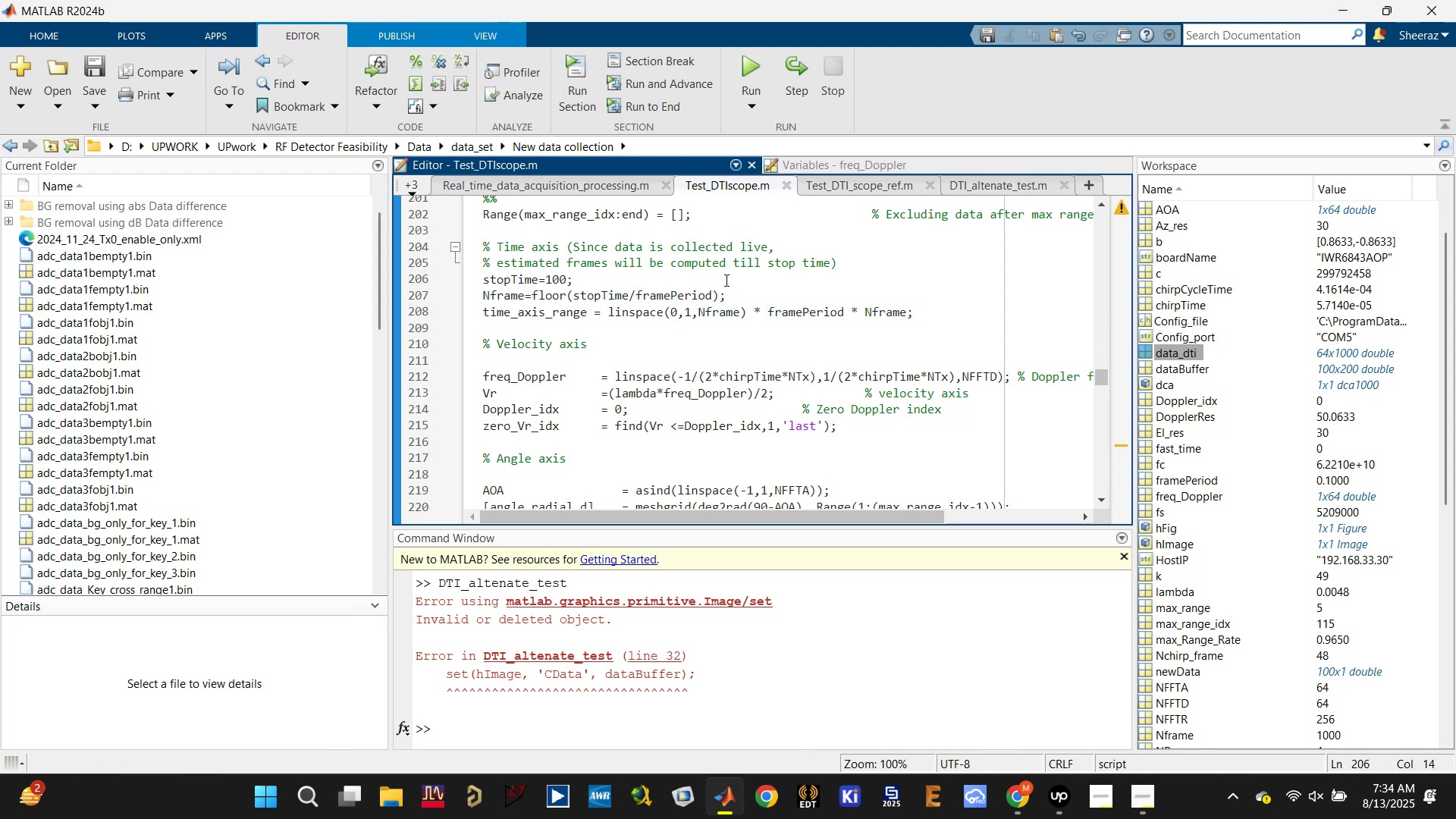 
left_click([868, 255])
 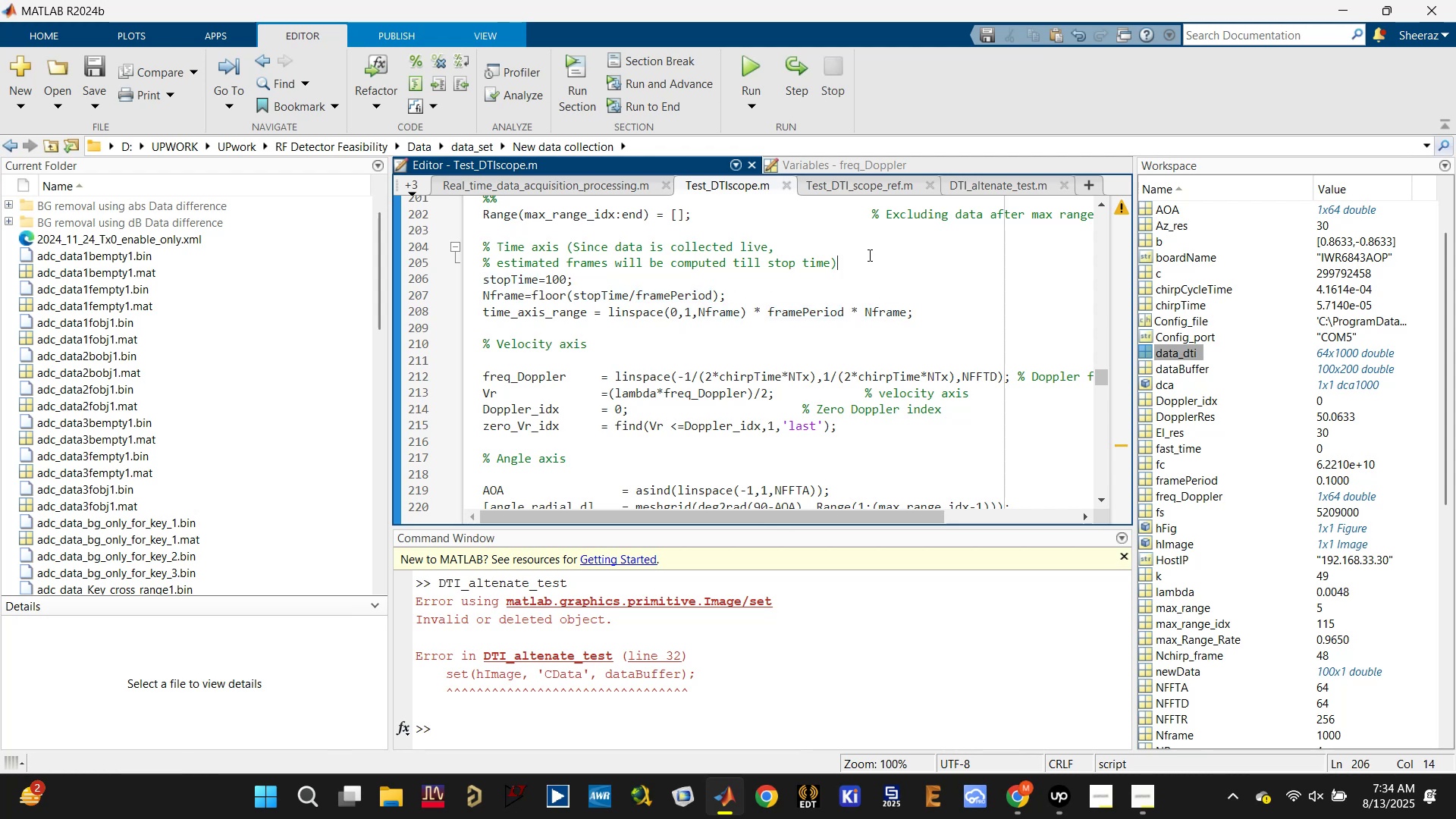 
key(Enter)
 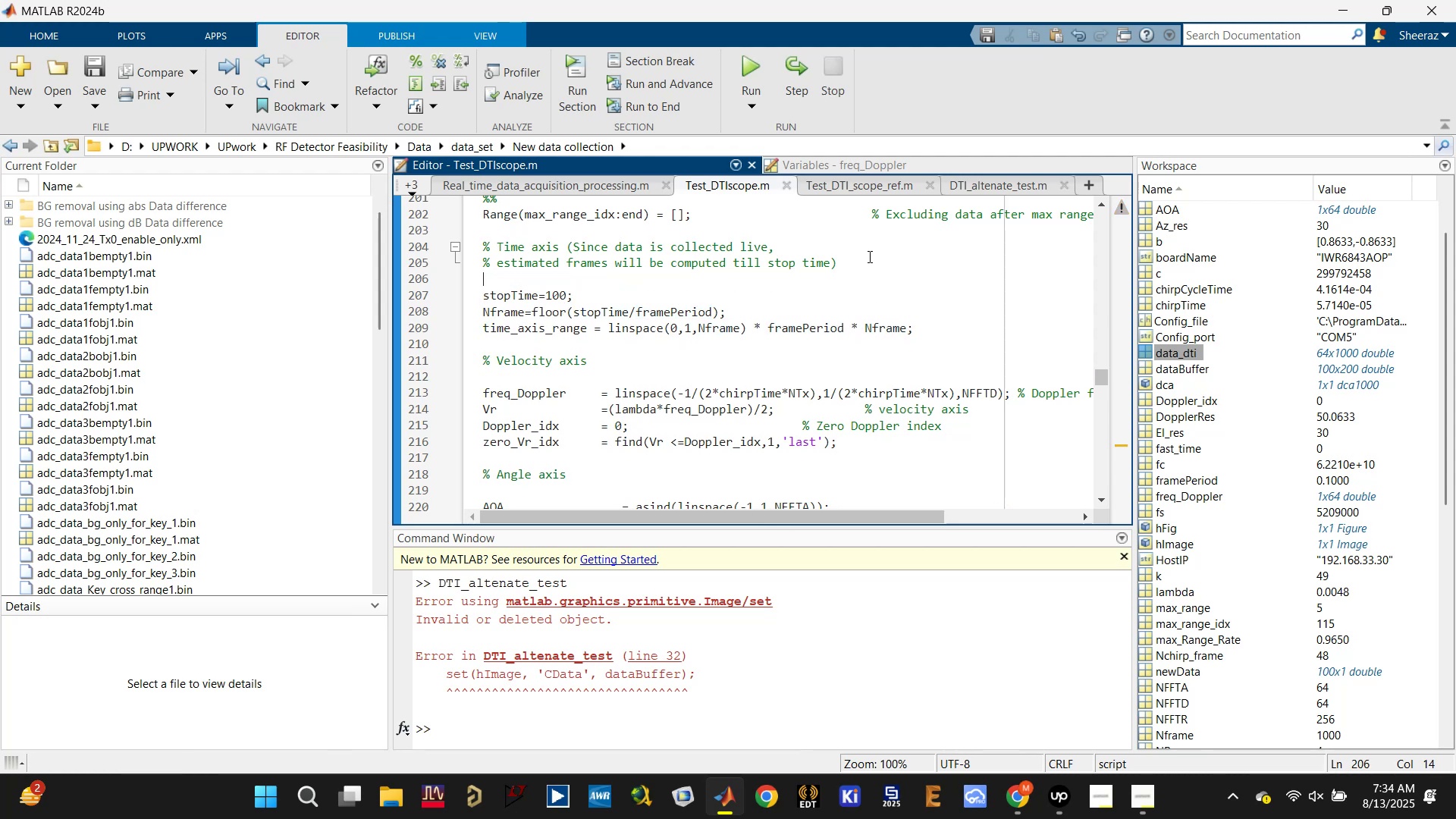 
key(Enter)
 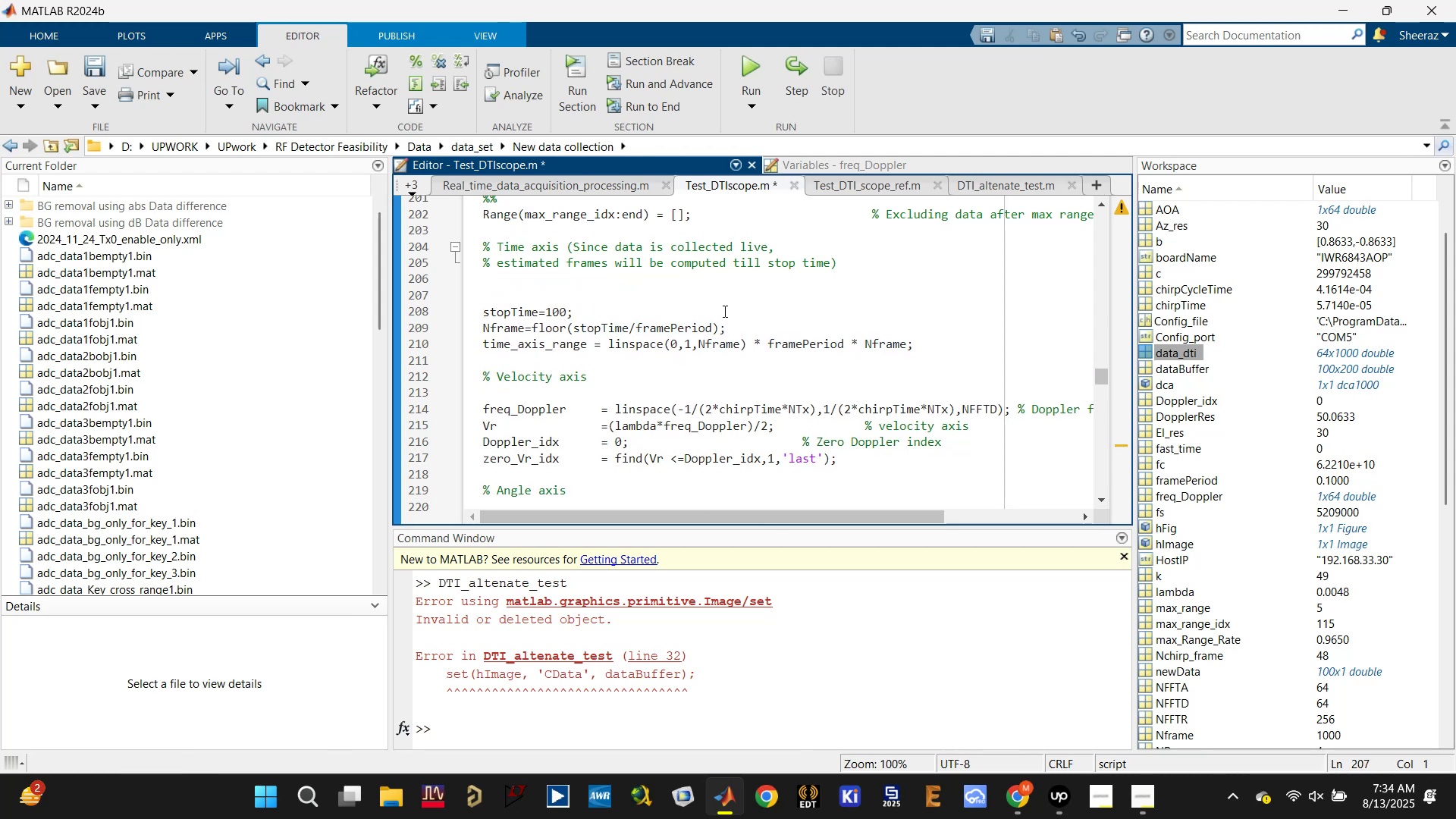 
key(Control+S)
 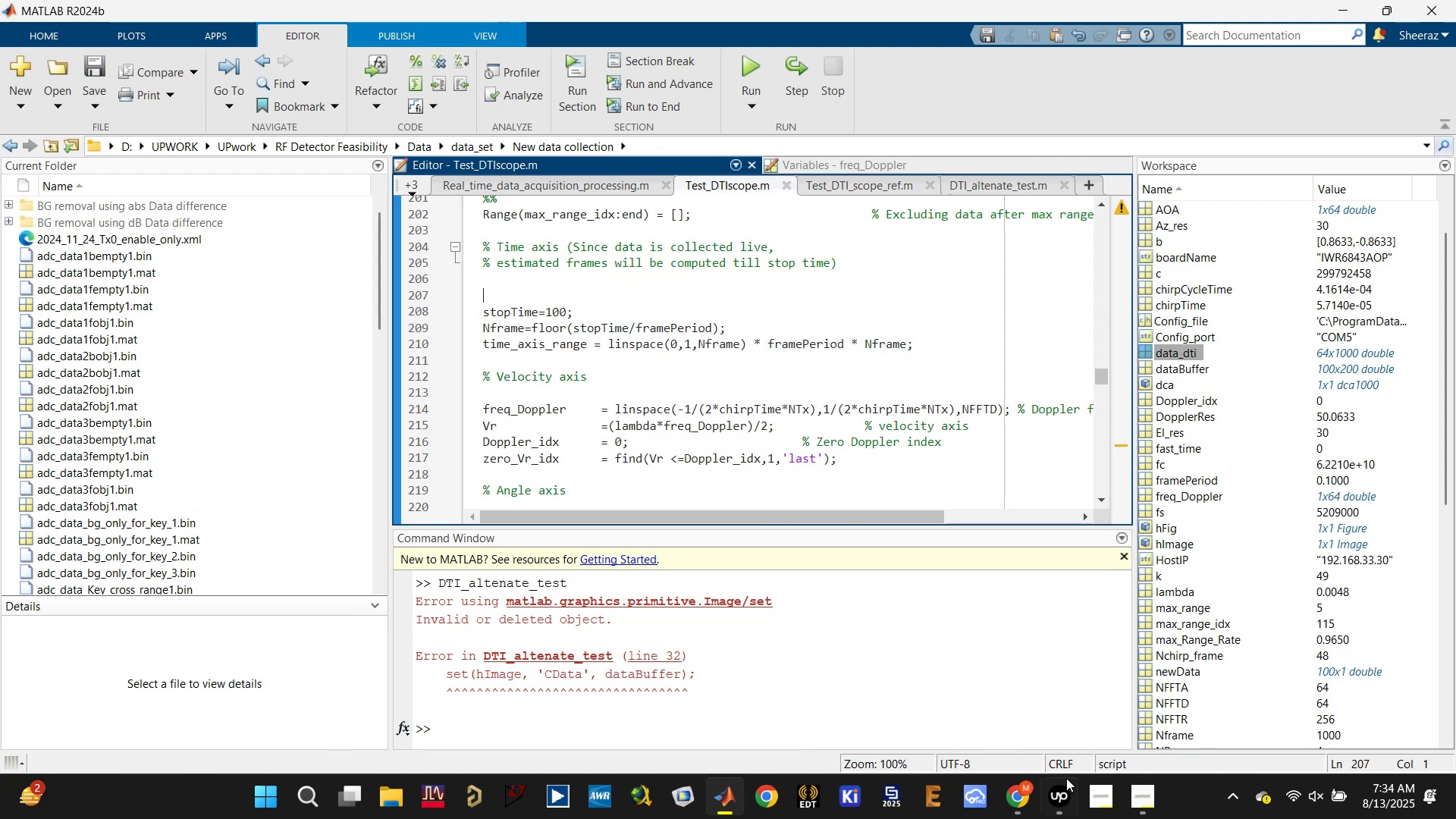 
left_click([1059, 802])
 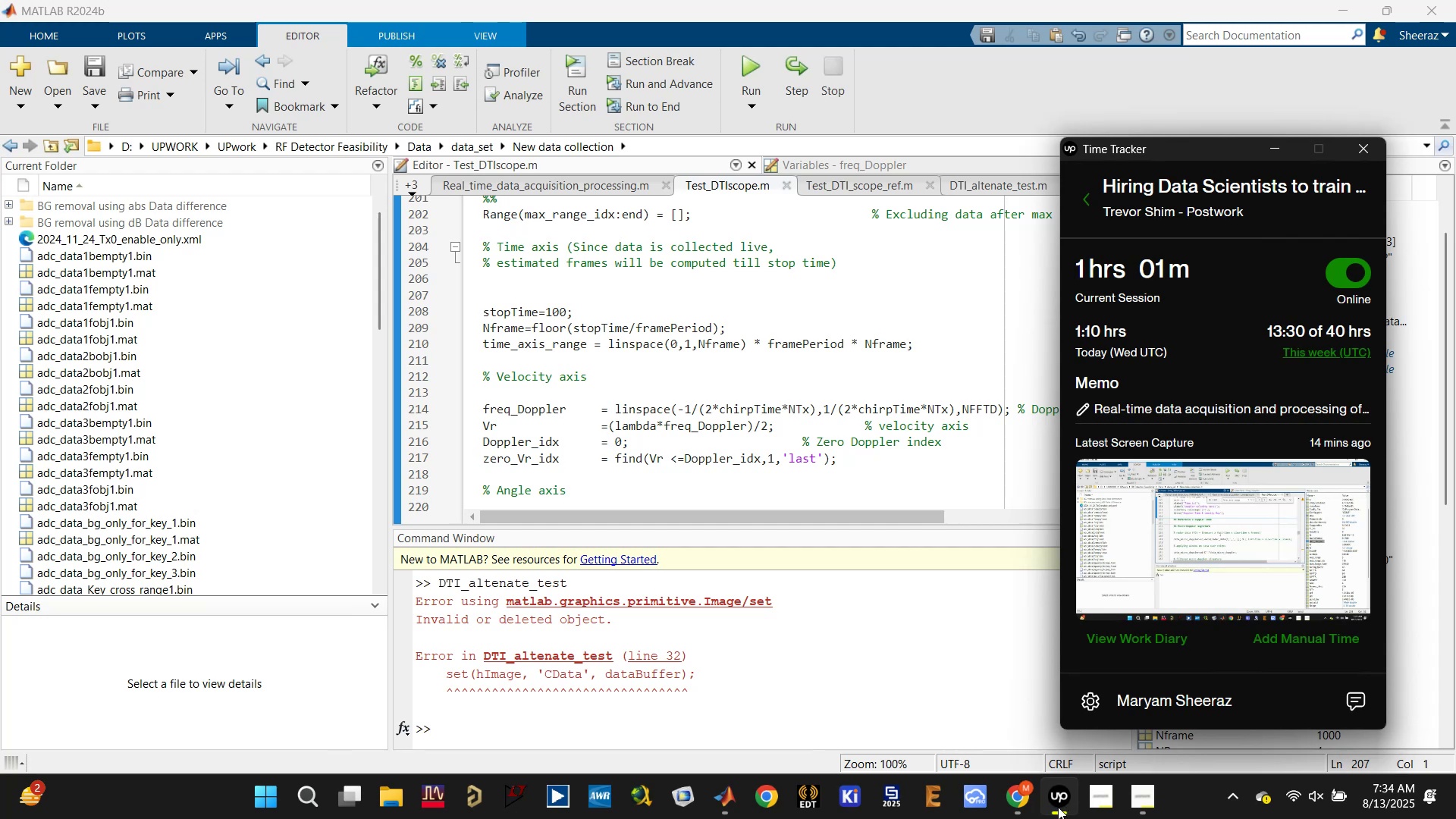 
left_click([1058, 807])
 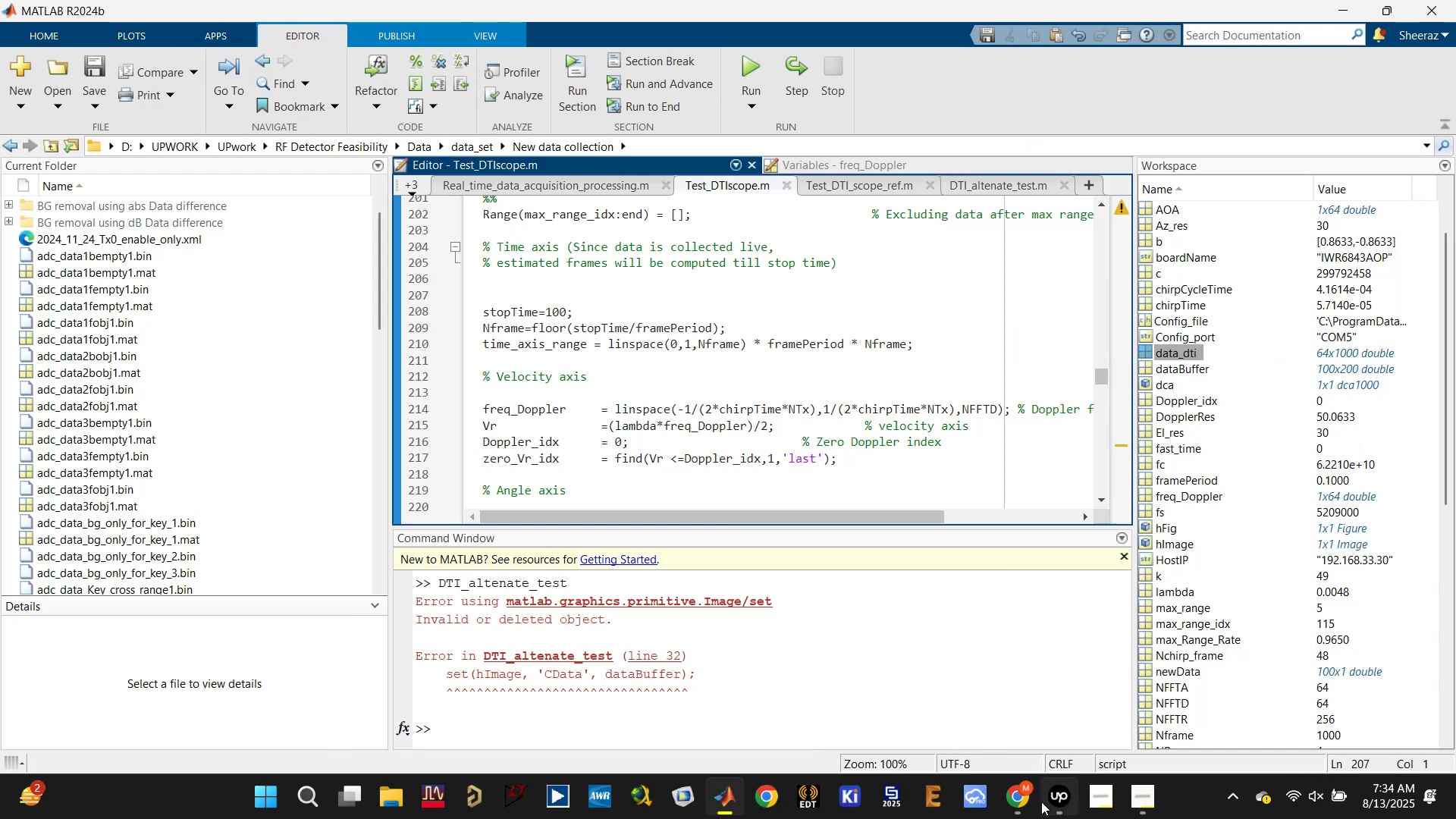 
scroll: coordinate [732, 409], scroll_direction: down, amount: 5.0
 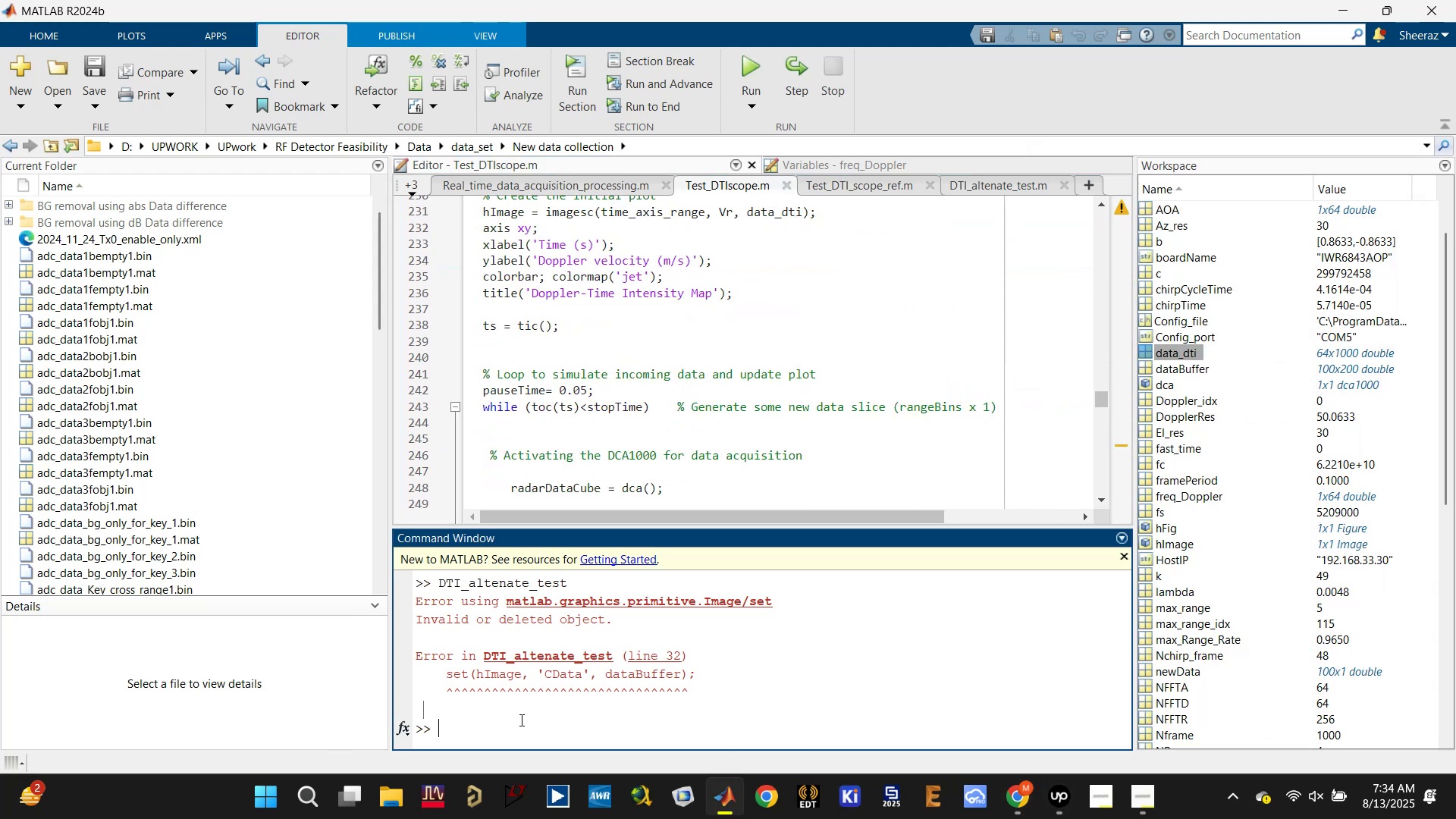 
type(clc)
 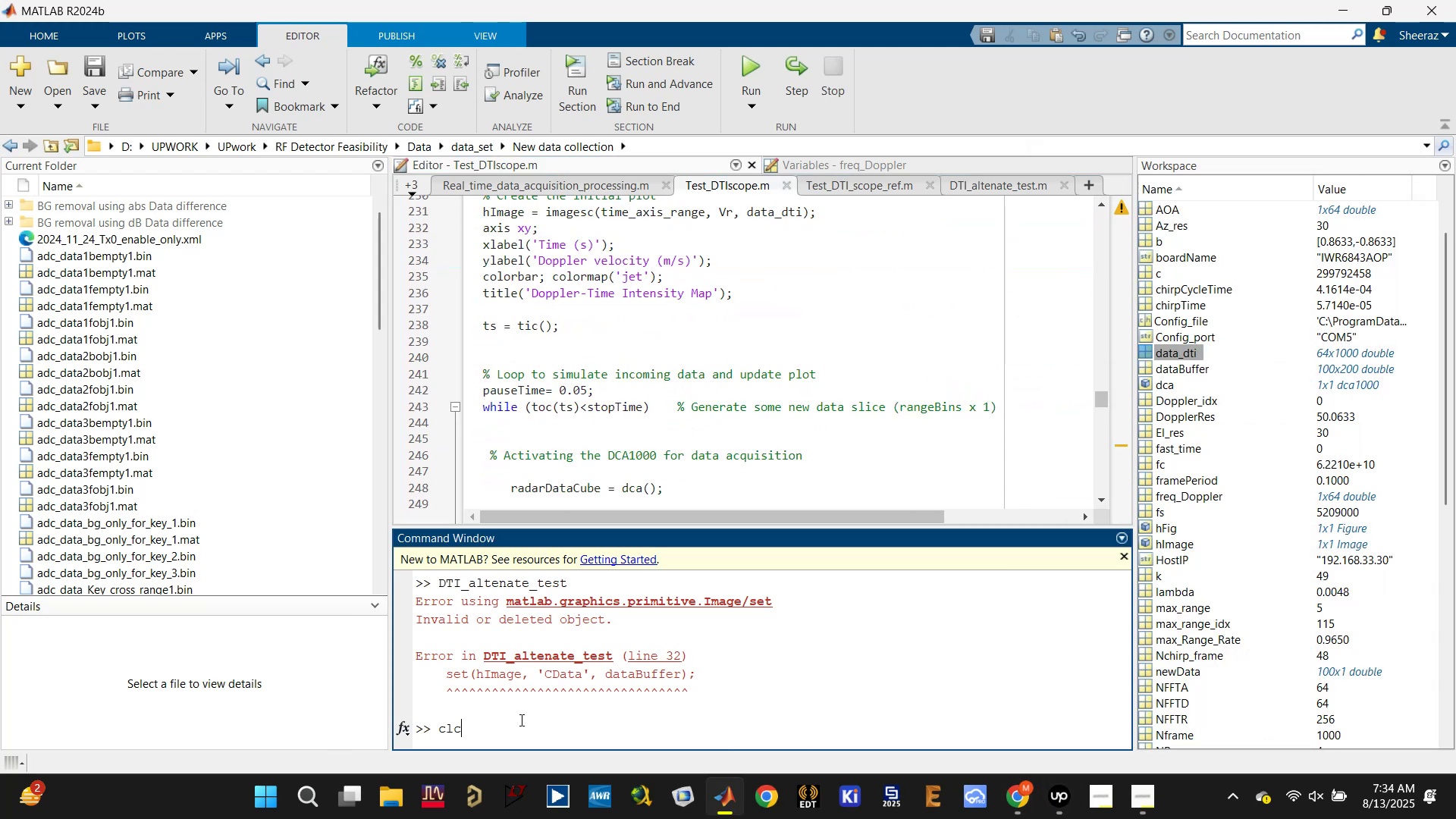 
key(Enter)
 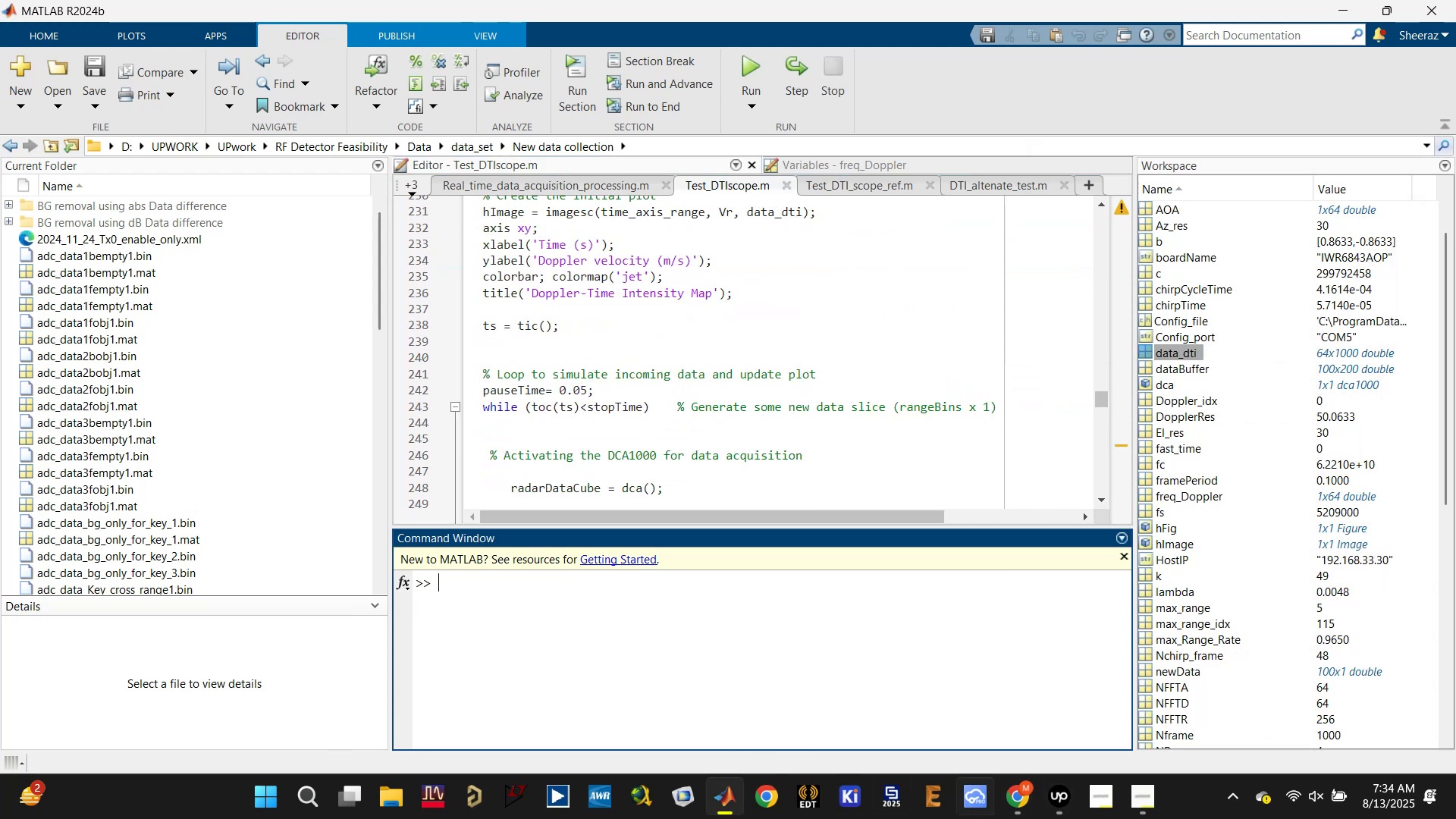 
left_click([1011, 794])
 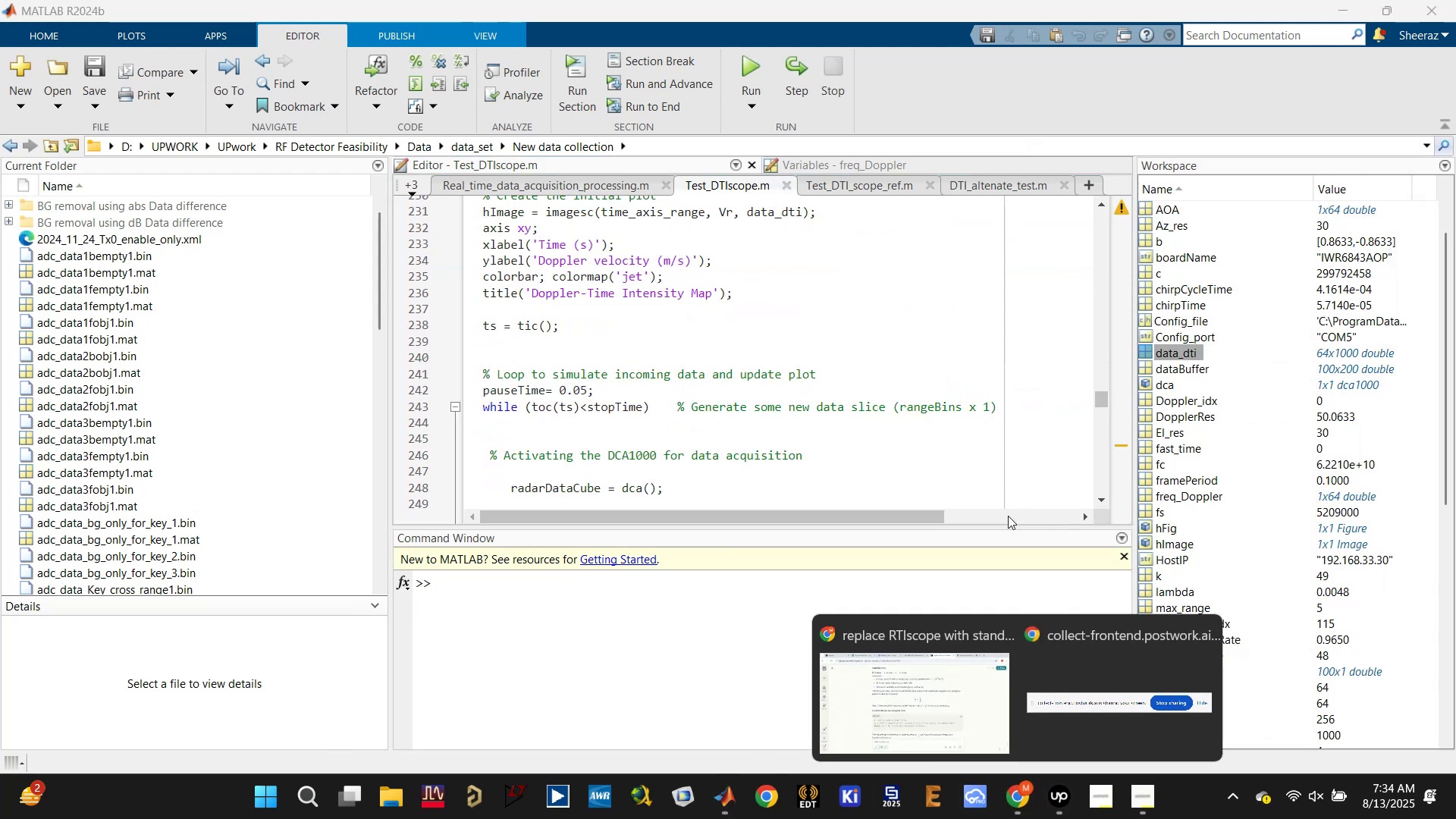 
left_click([909, 694])
 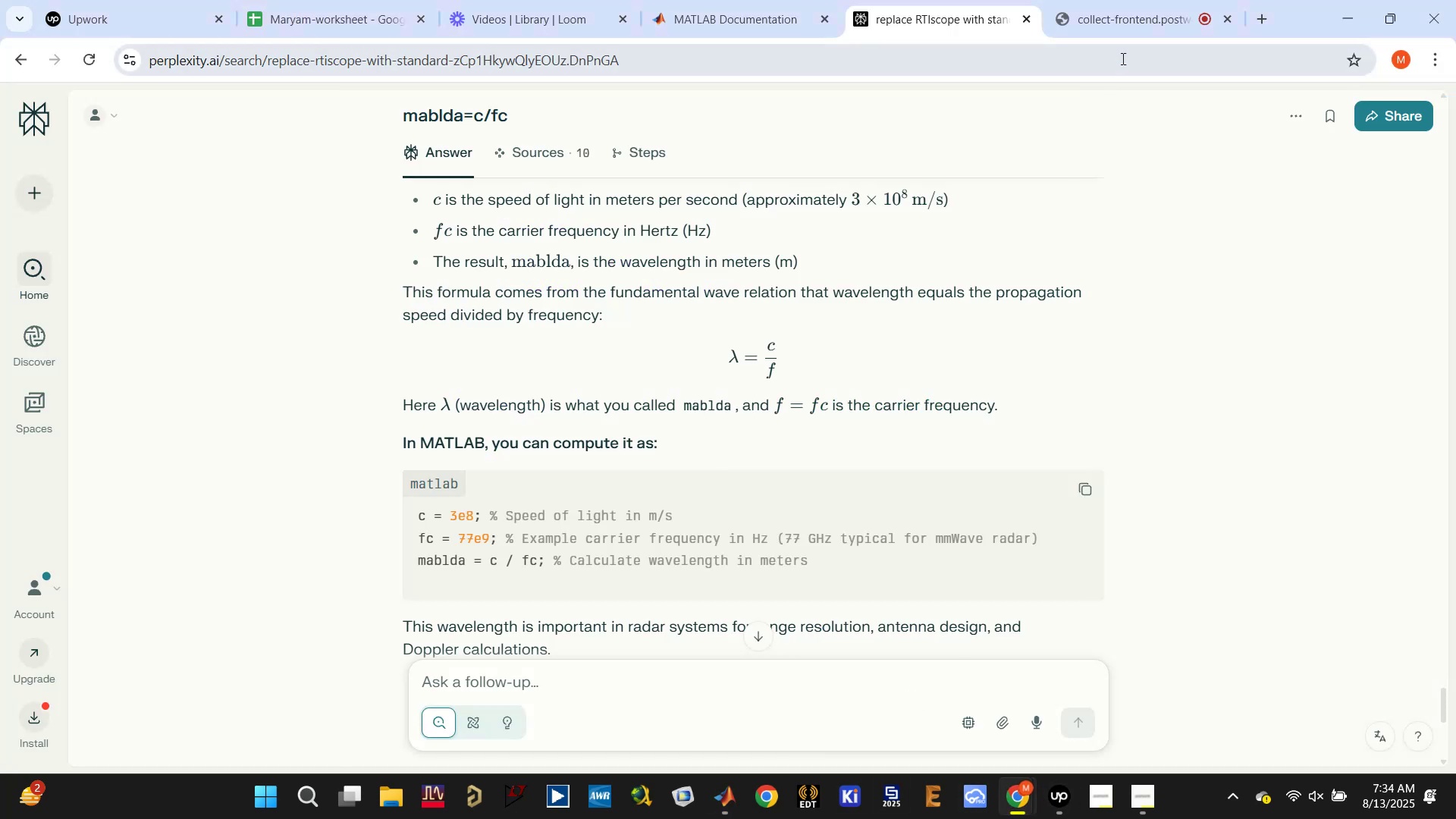 
left_click([1111, 24])
 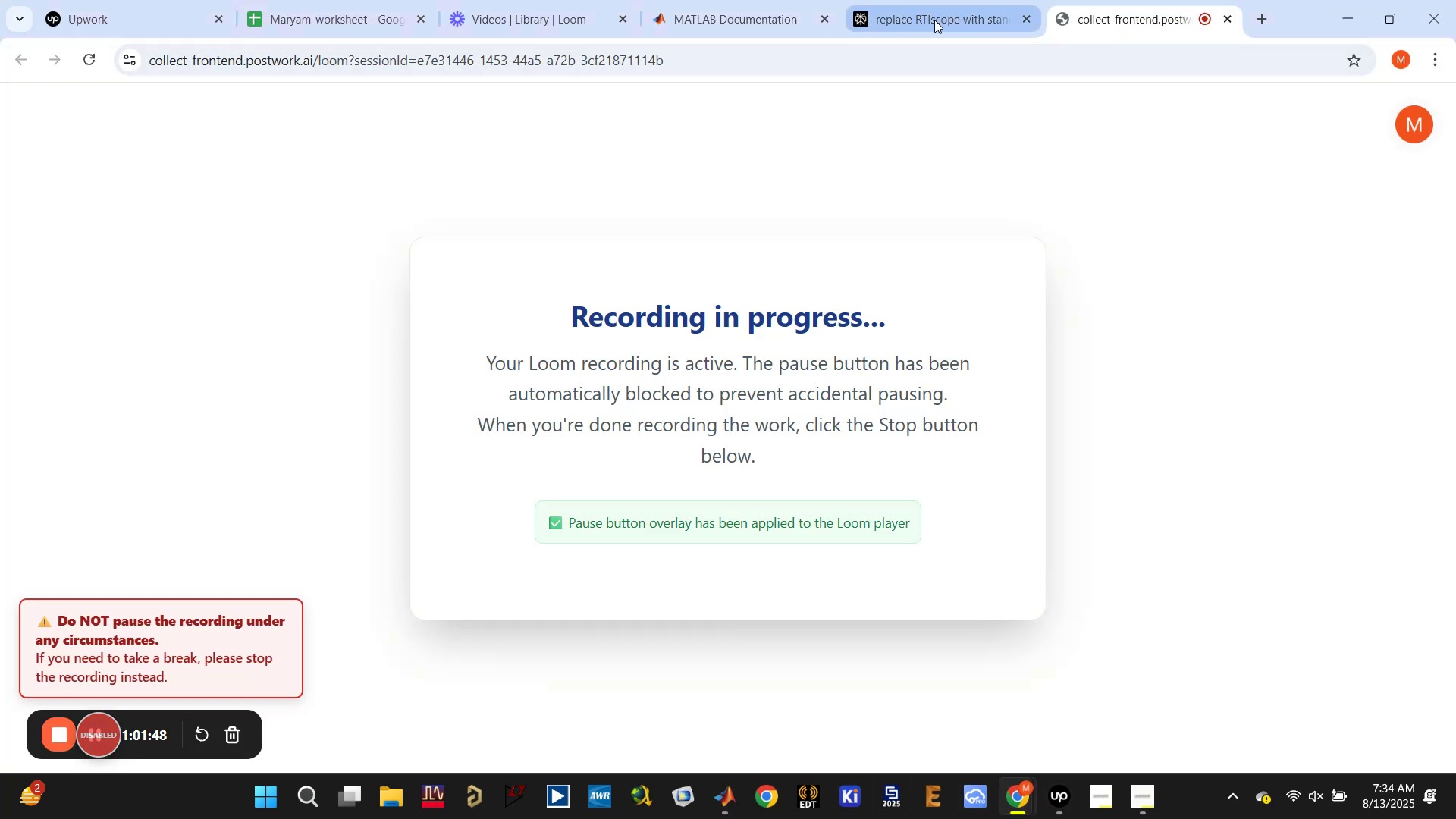 
left_click([934, 19])
 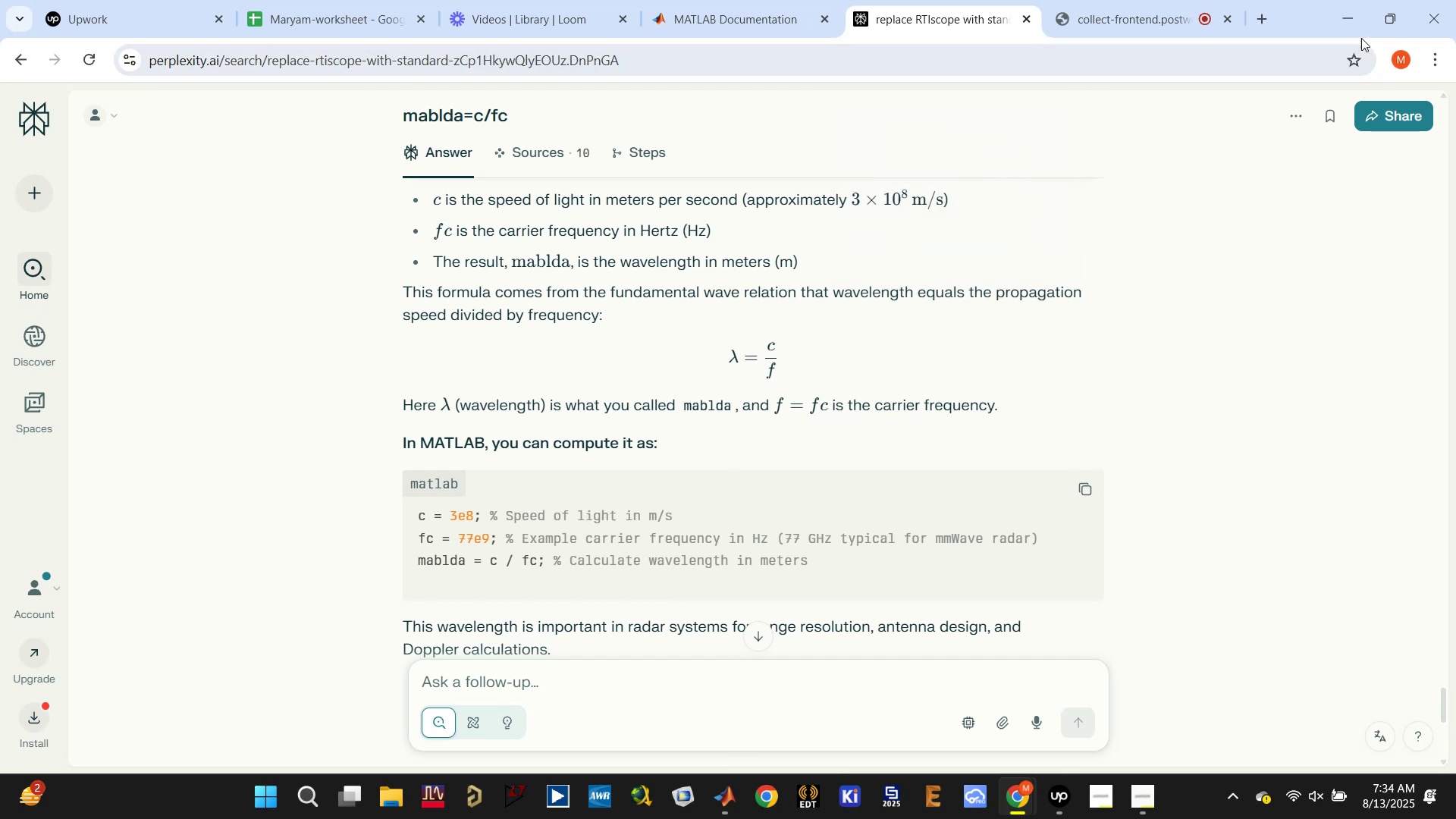 
left_click([1338, 17])
 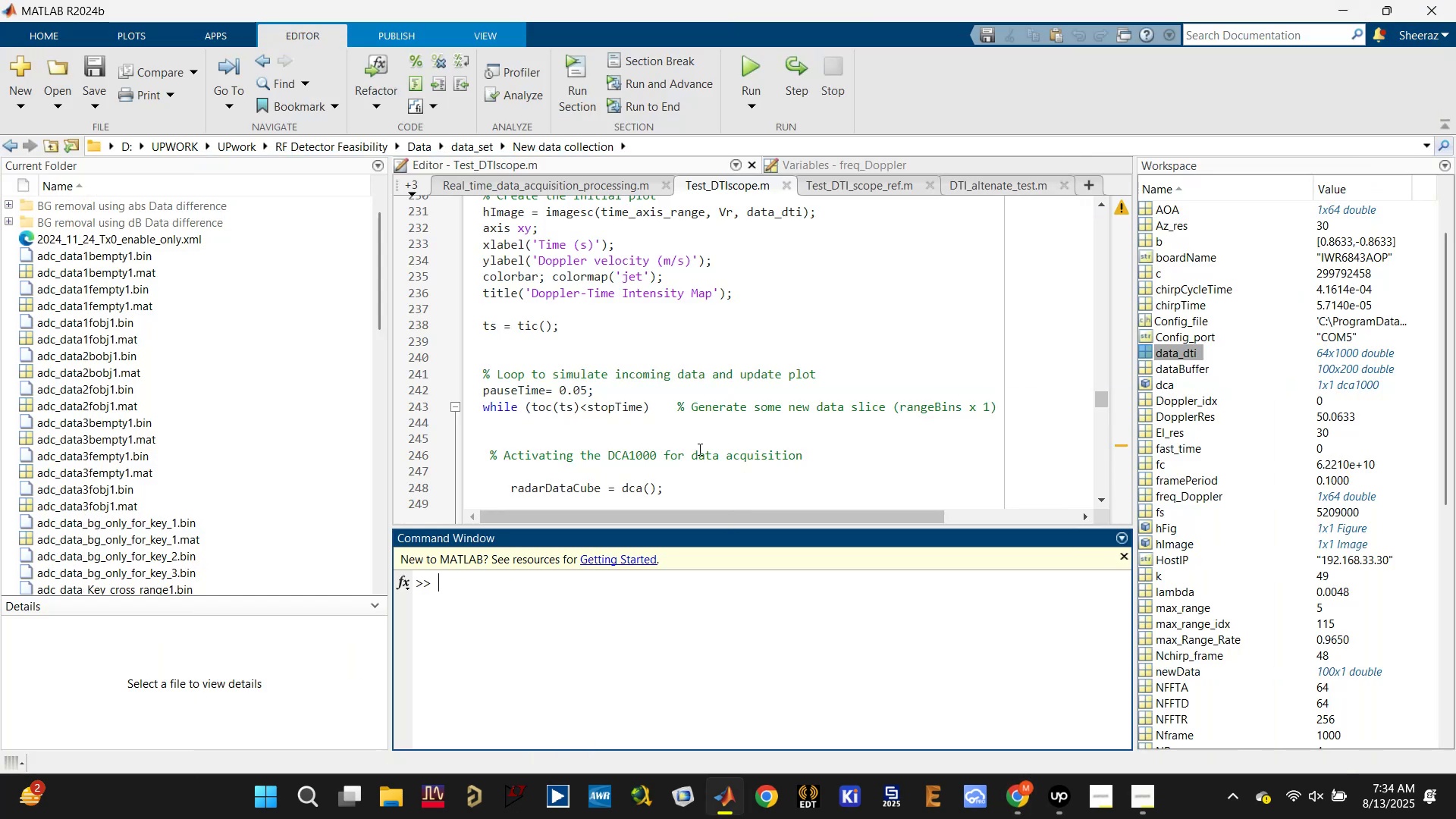 
left_click([703, 435])
 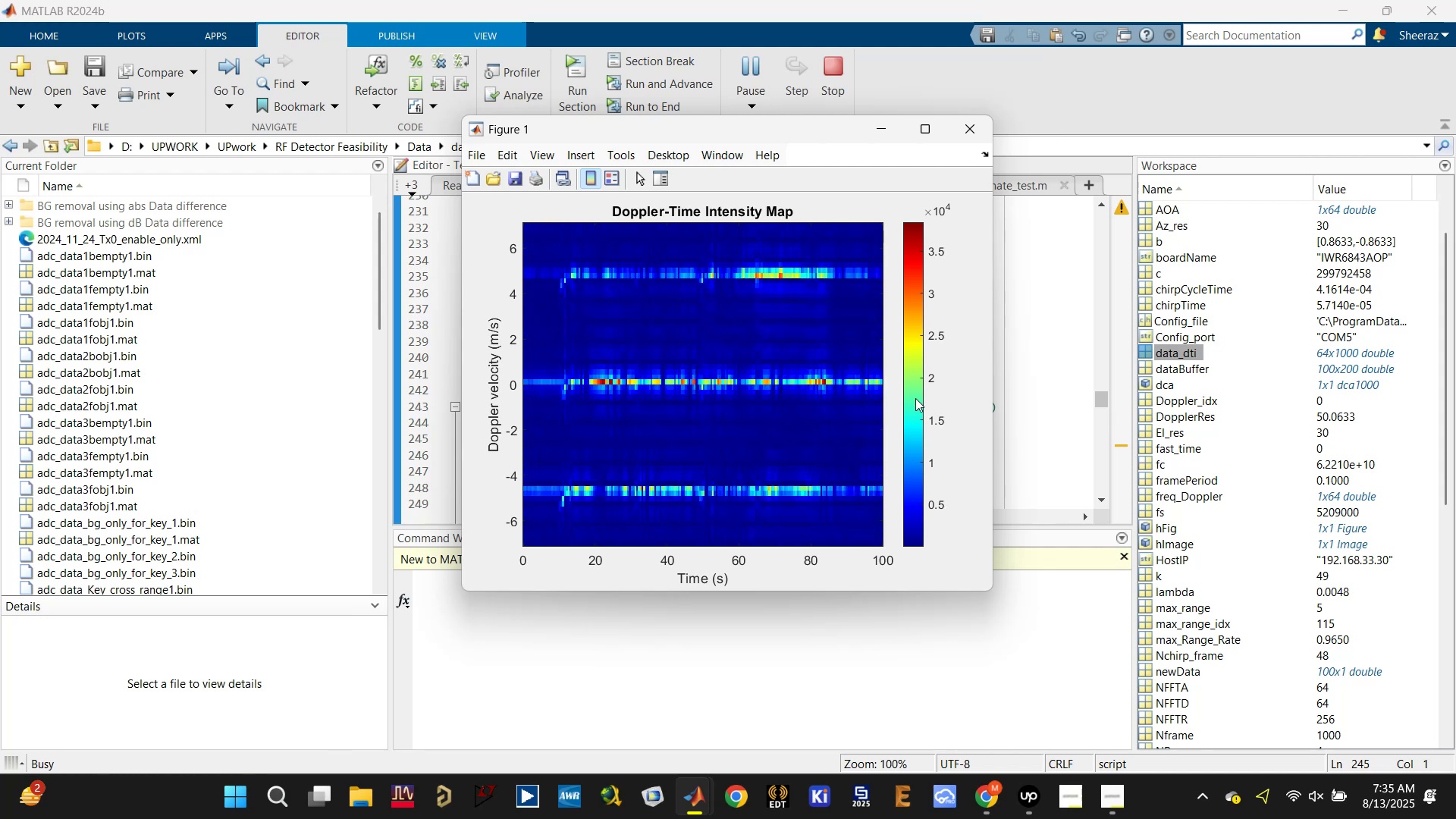 
wait(50.98)
 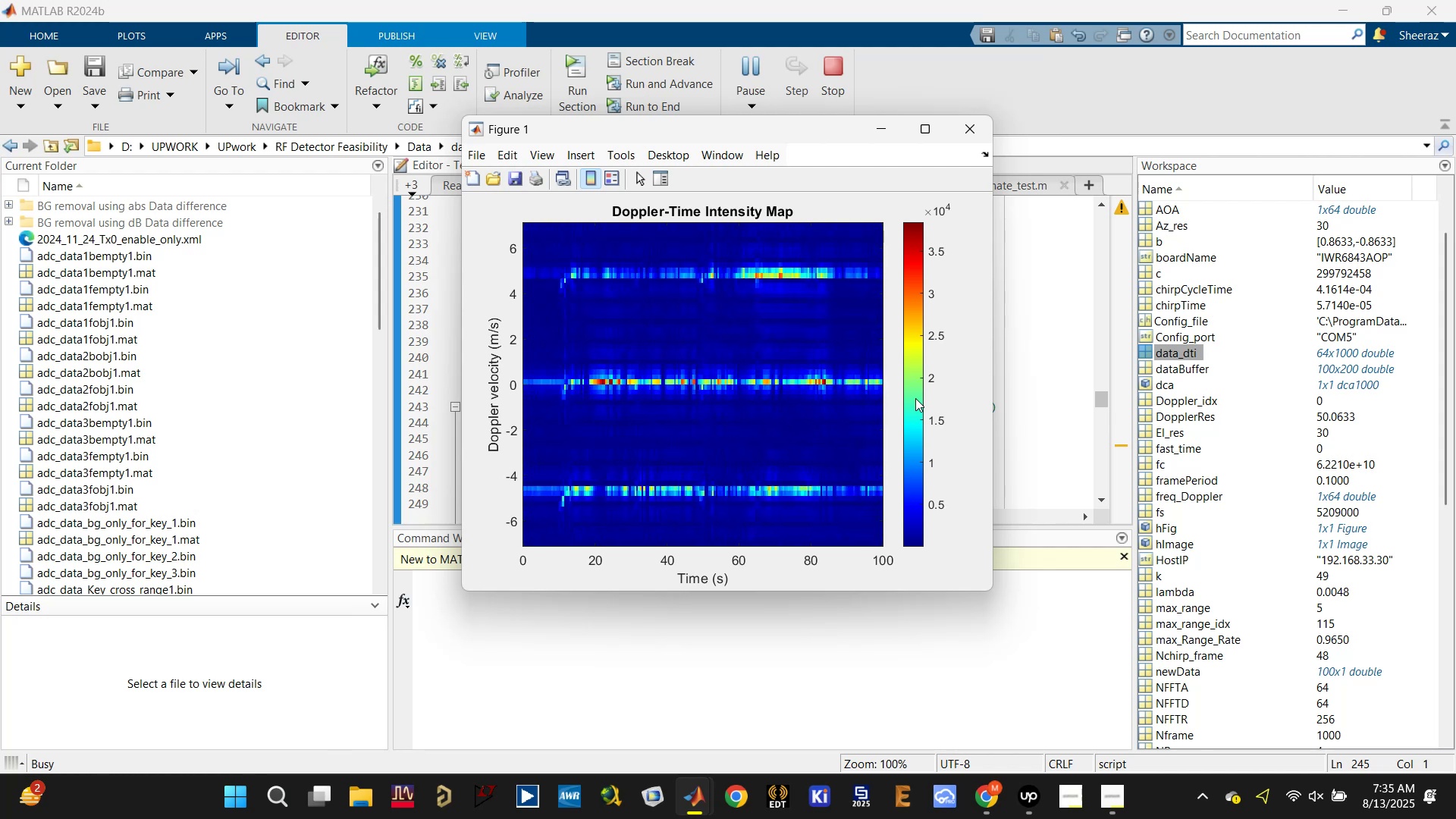 
left_click([968, 130])
 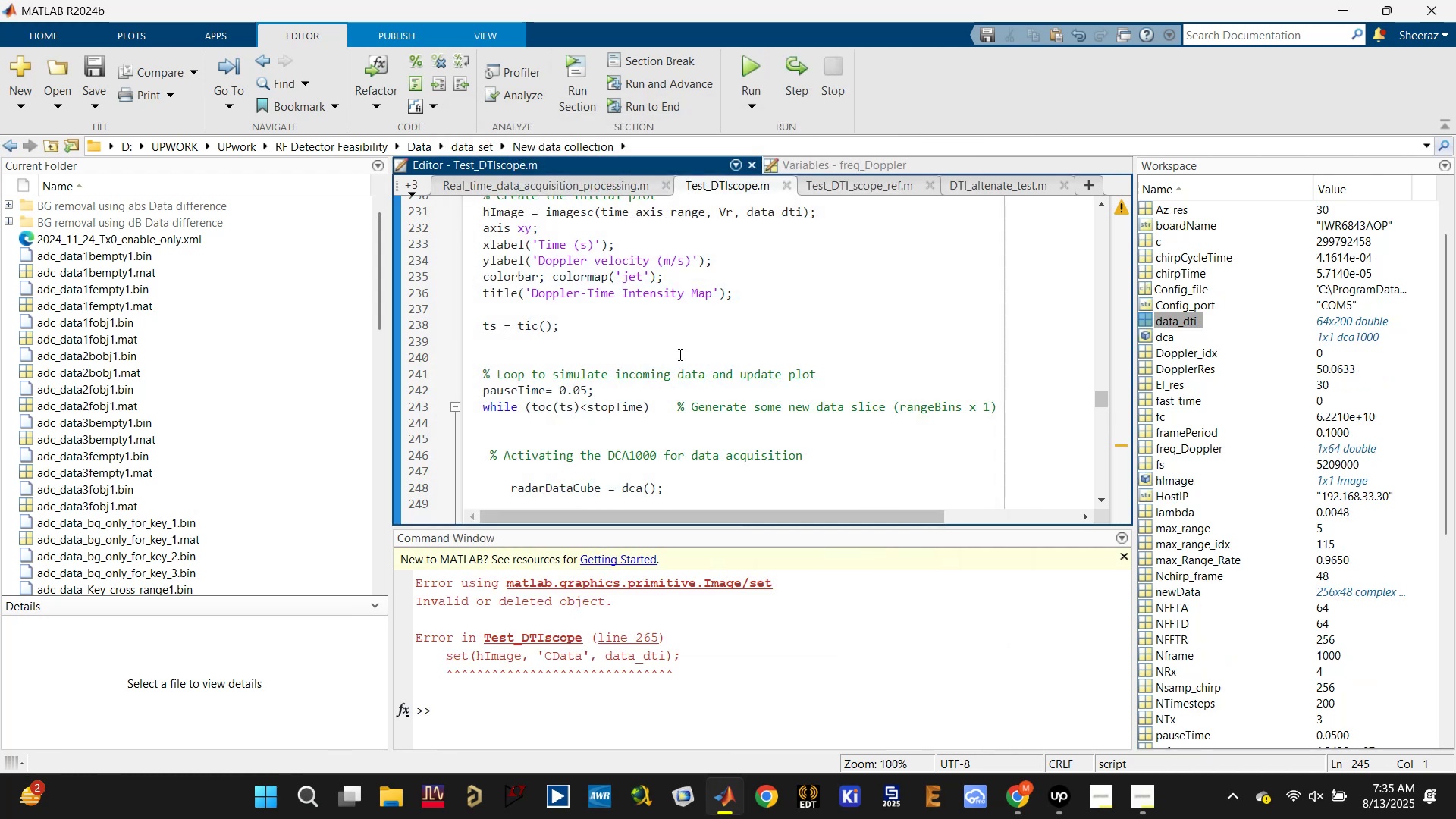 
left_click_drag(start_coordinate=[582, 394], to_coordinate=[585, 388])
 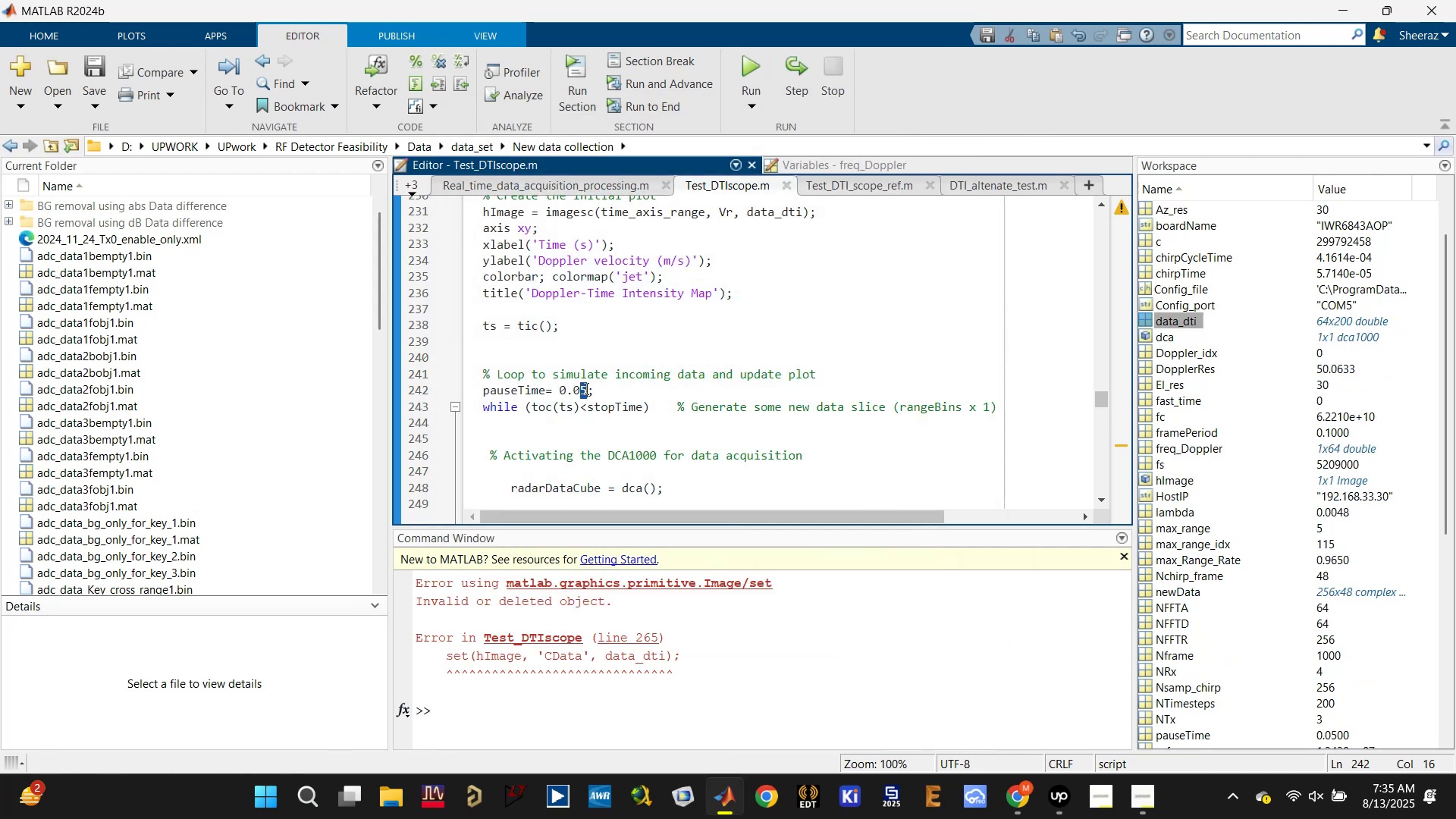 
key(1)
 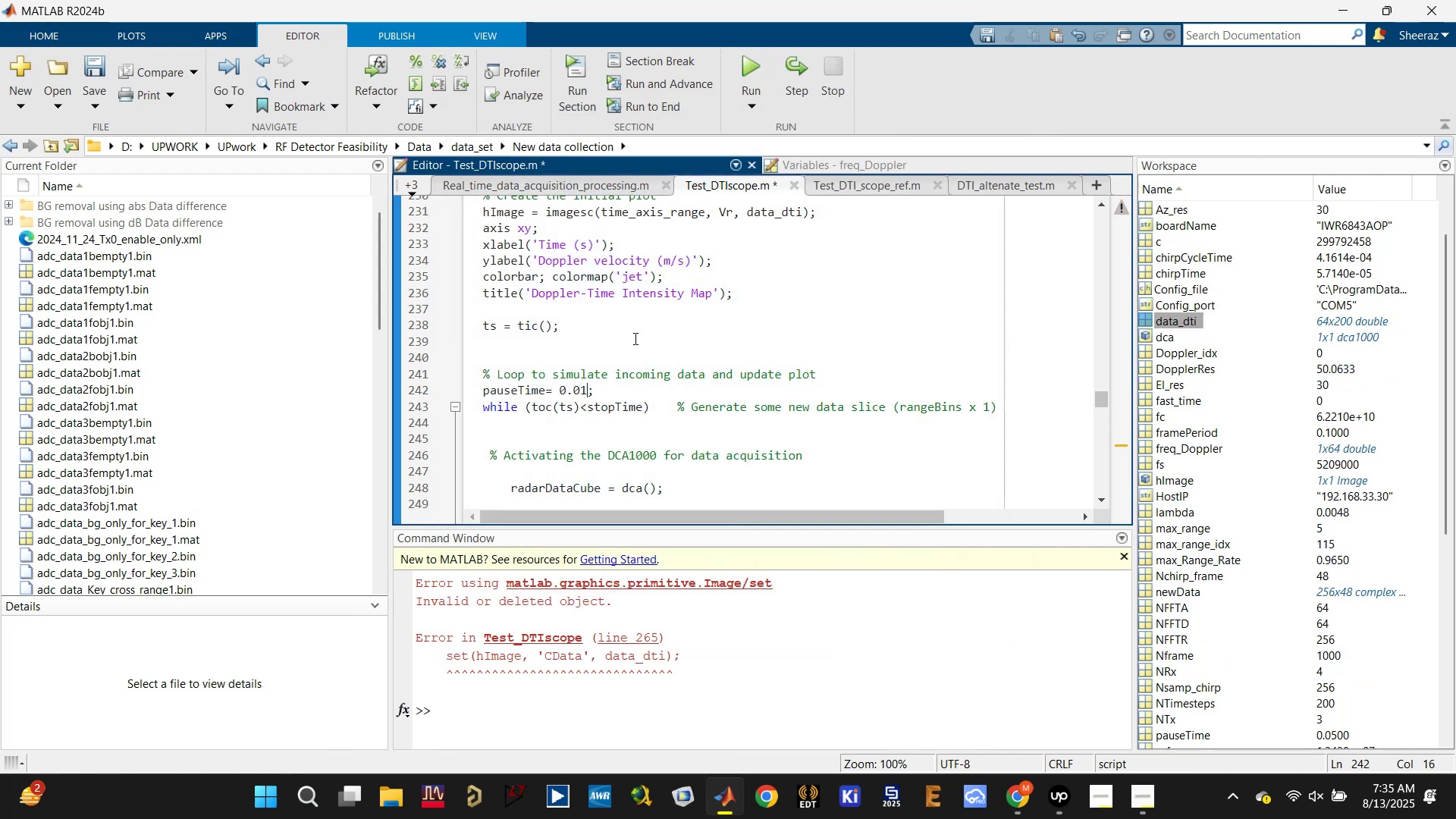 
left_click([645, 307])
 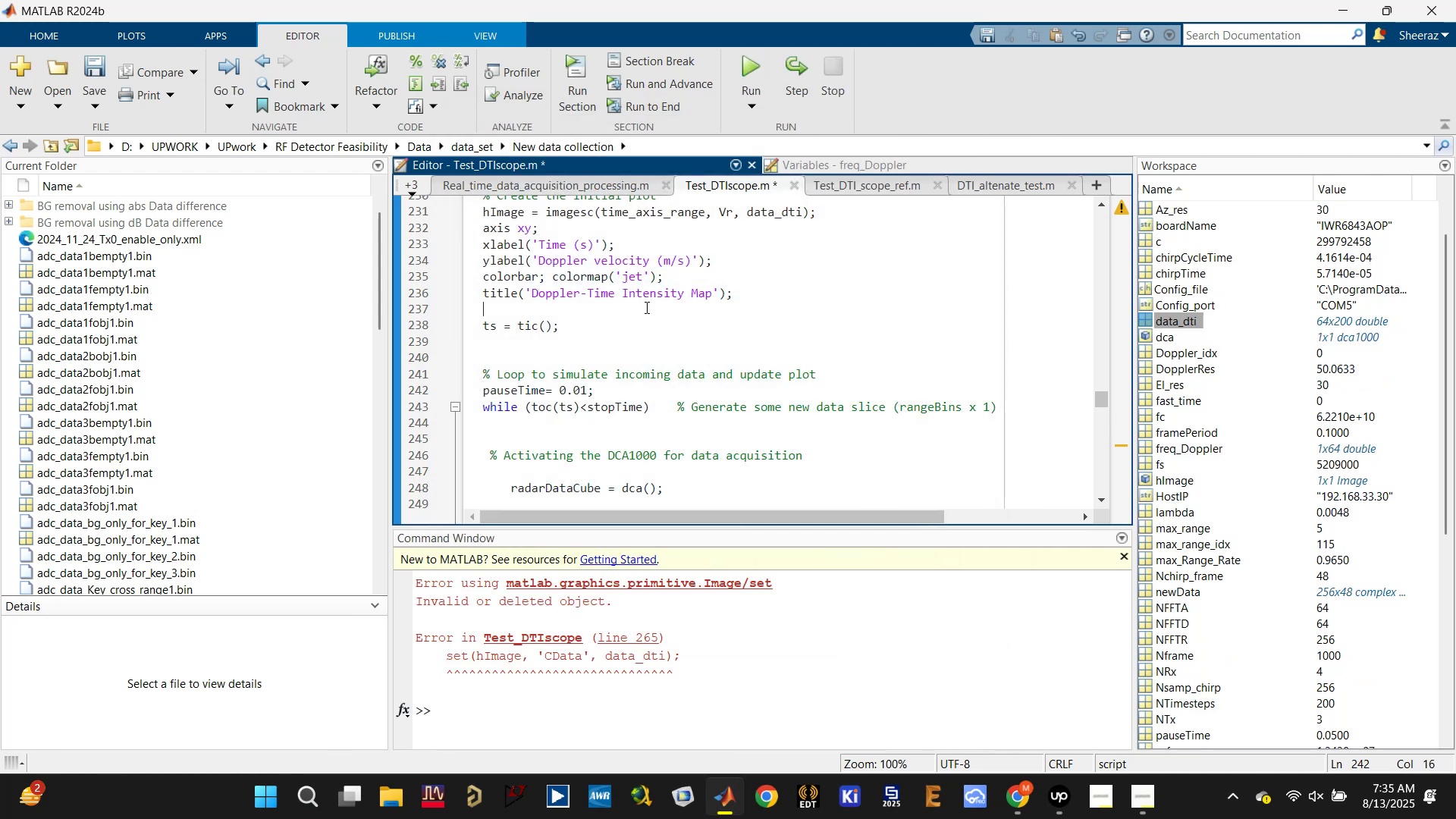 
key(Control+S)
 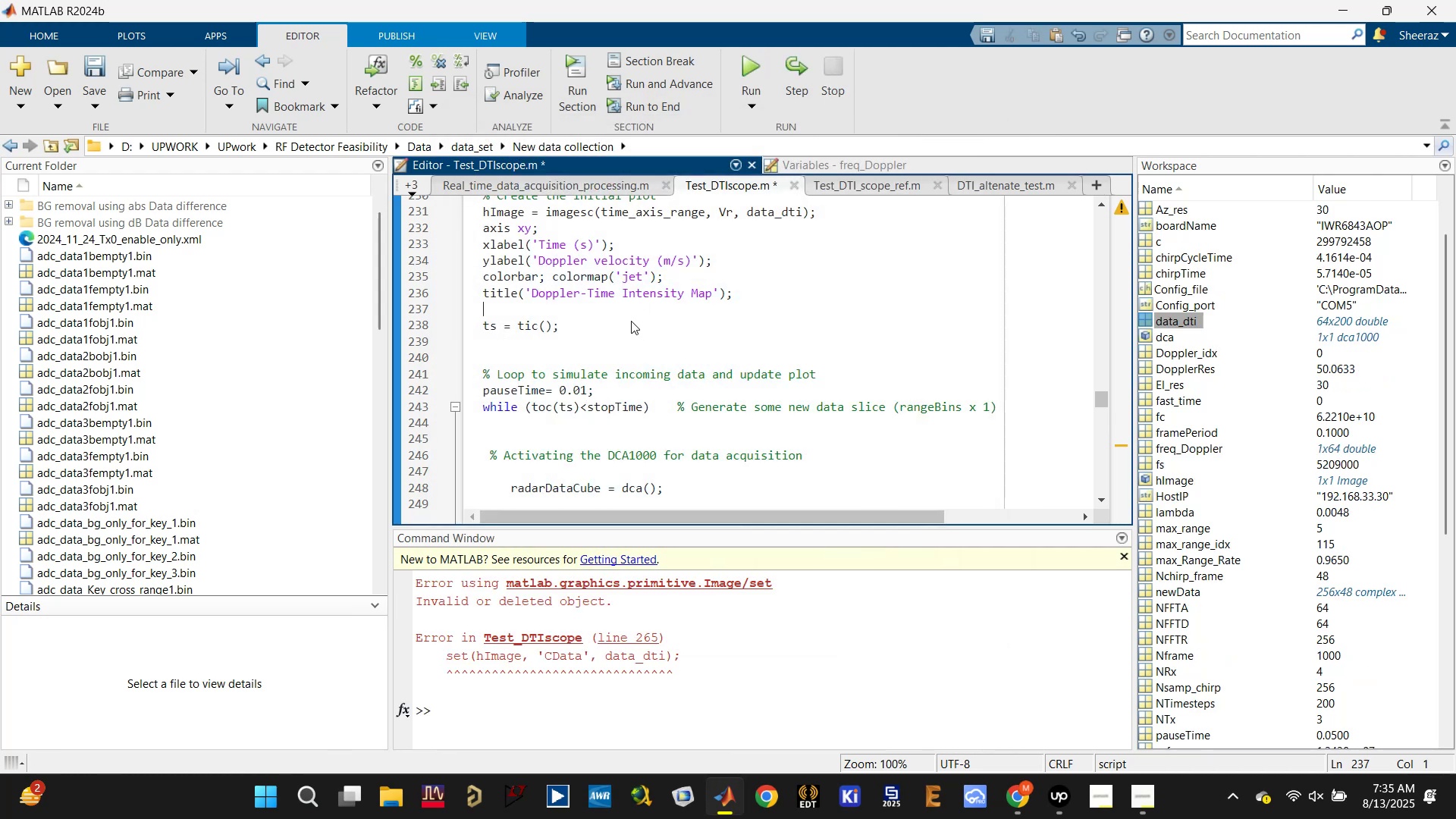 
scroll: coordinate [629, 322], scroll_direction: up, amount: 1.0
 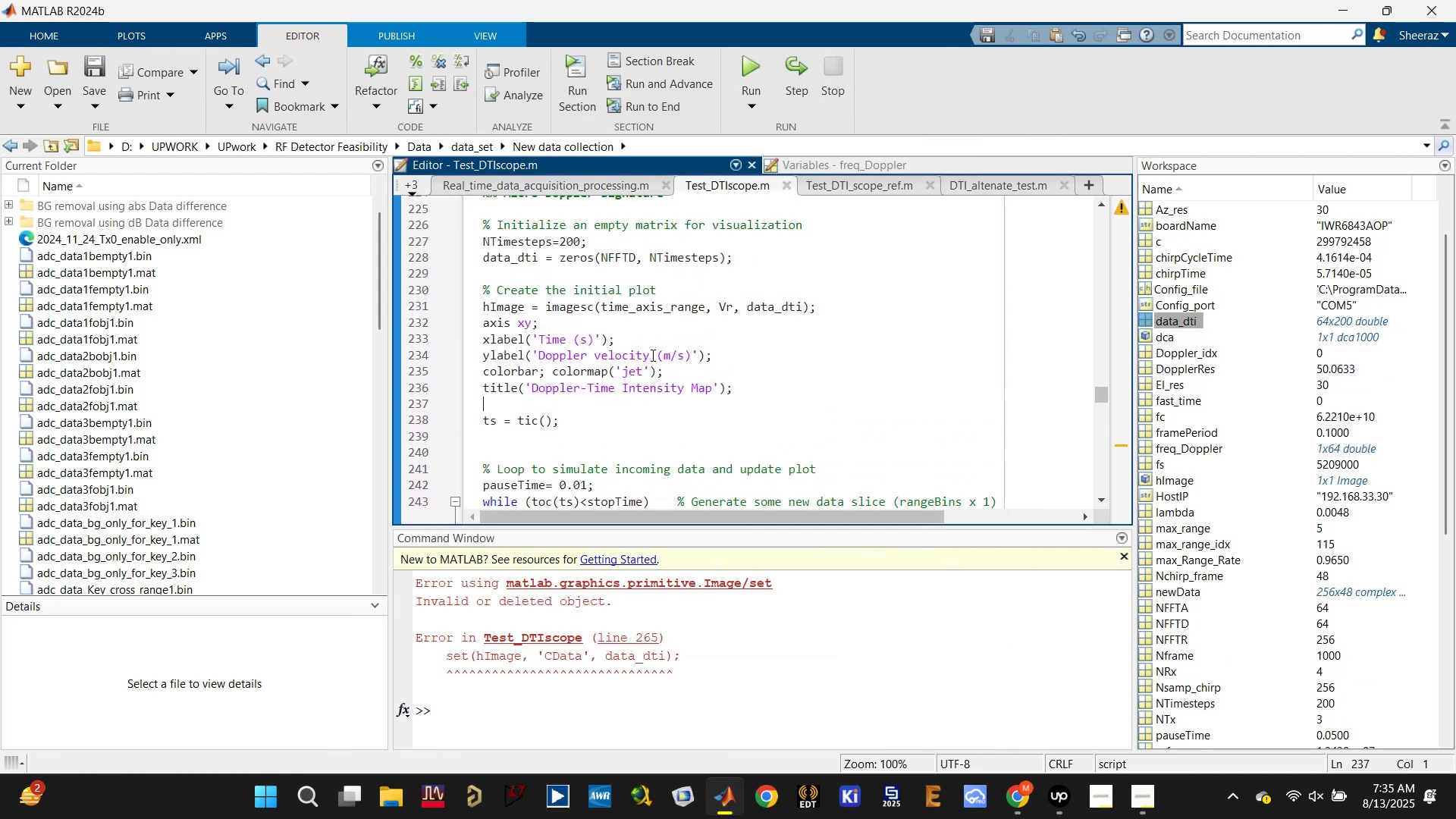 
left_click([663, 311])
 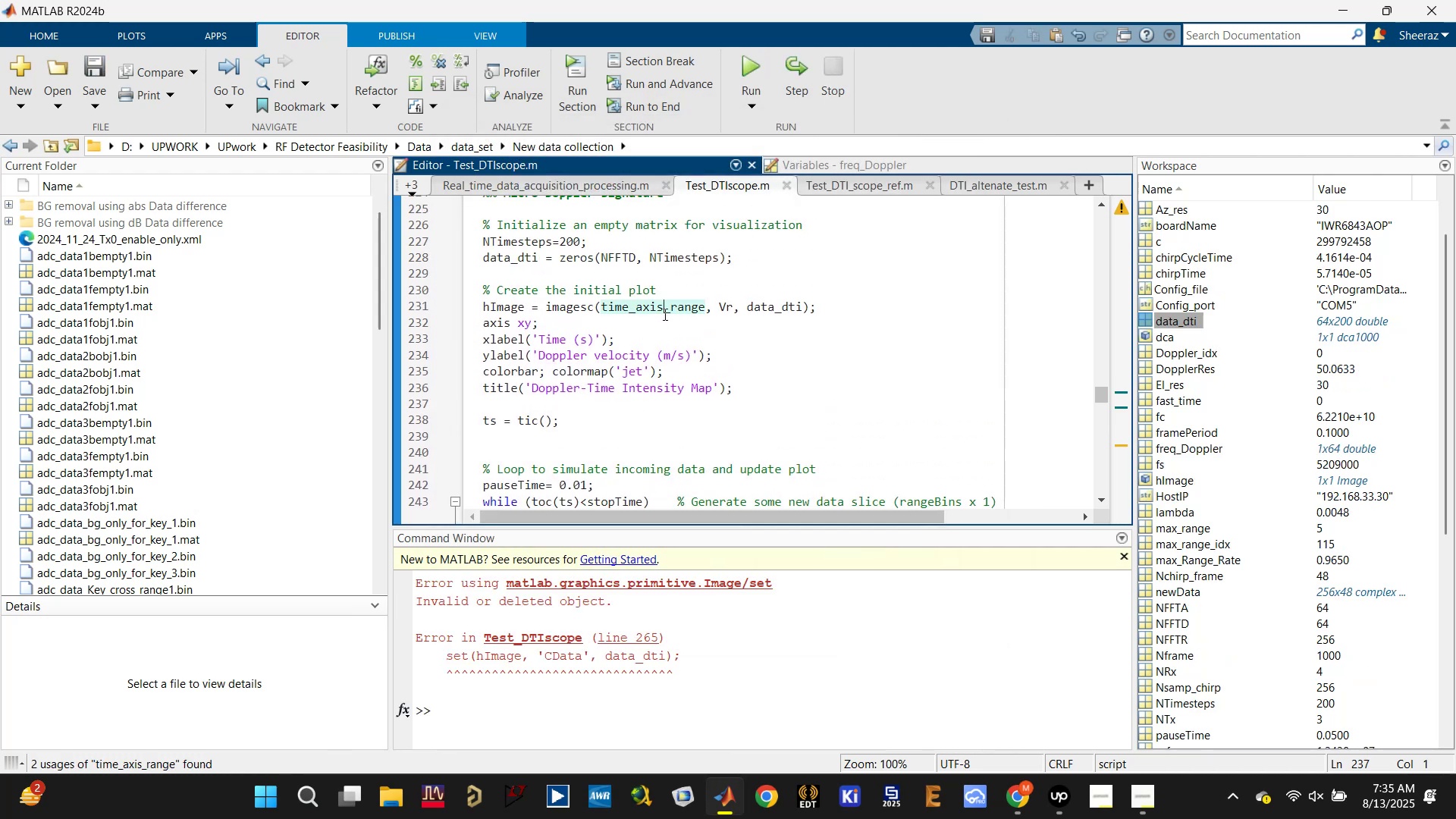 
scroll: coordinate [703, 435], scroll_direction: down, amount: 5.0
 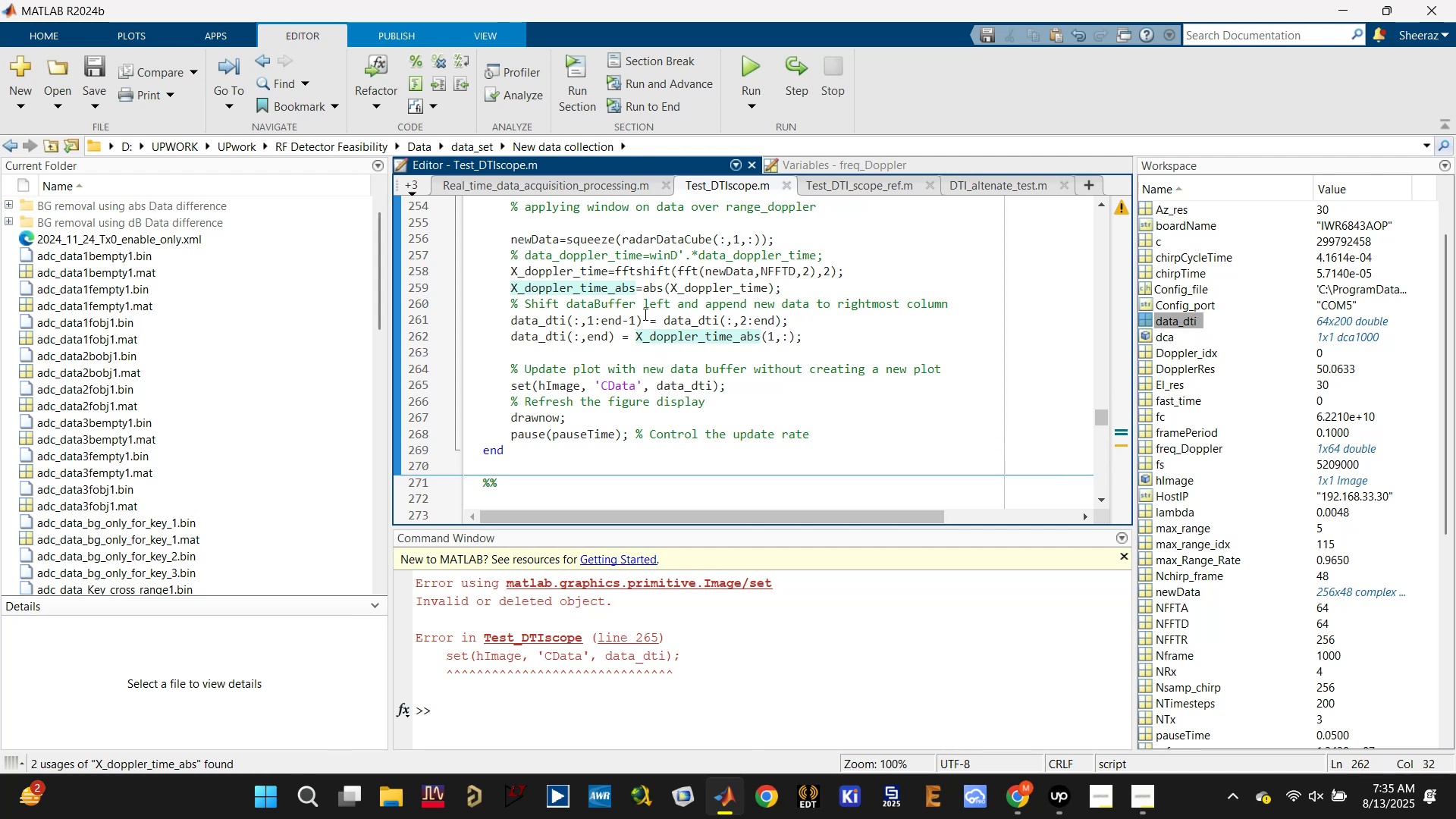 
wait(6.13)
 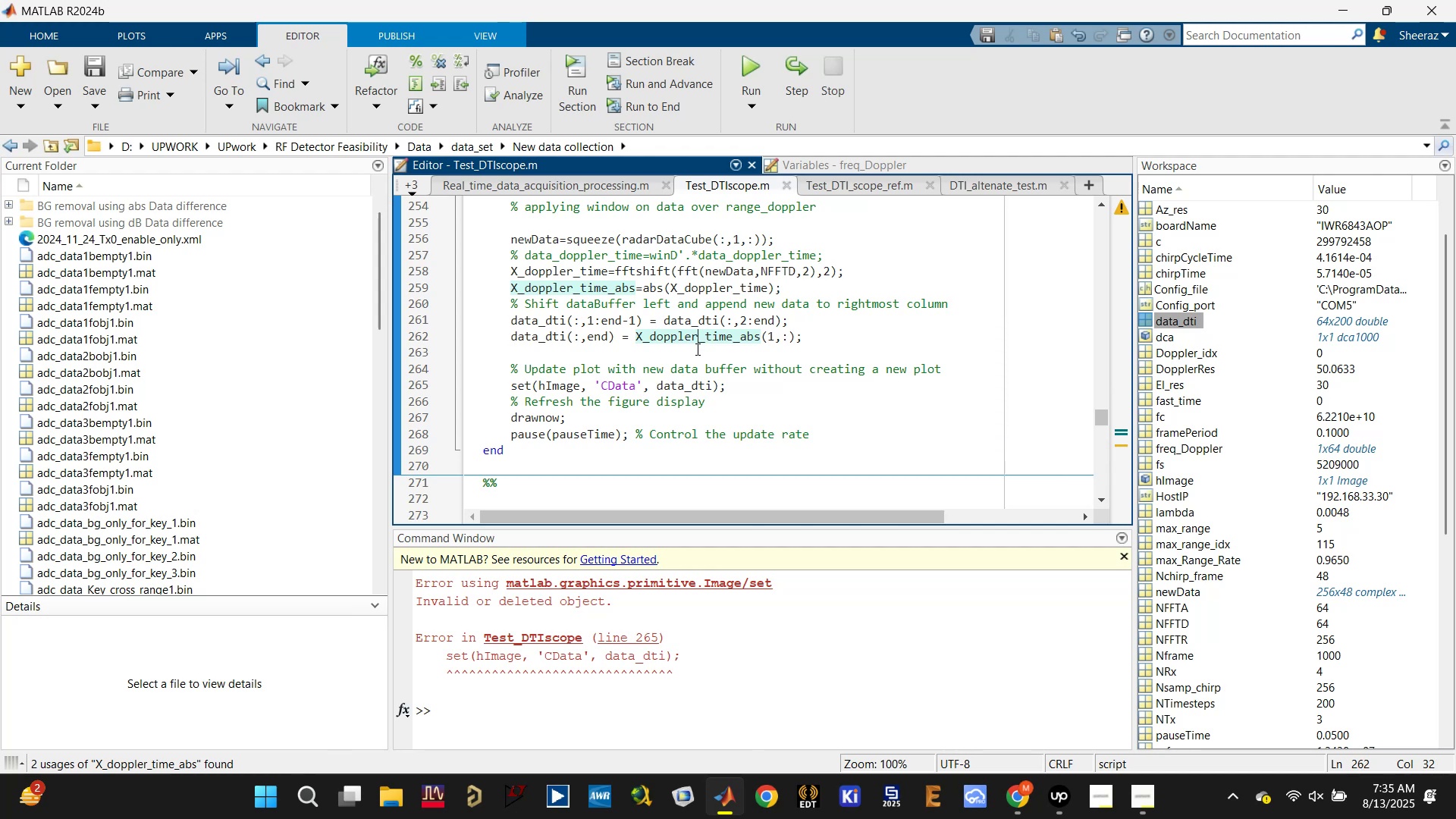 
left_click([789, 289])
 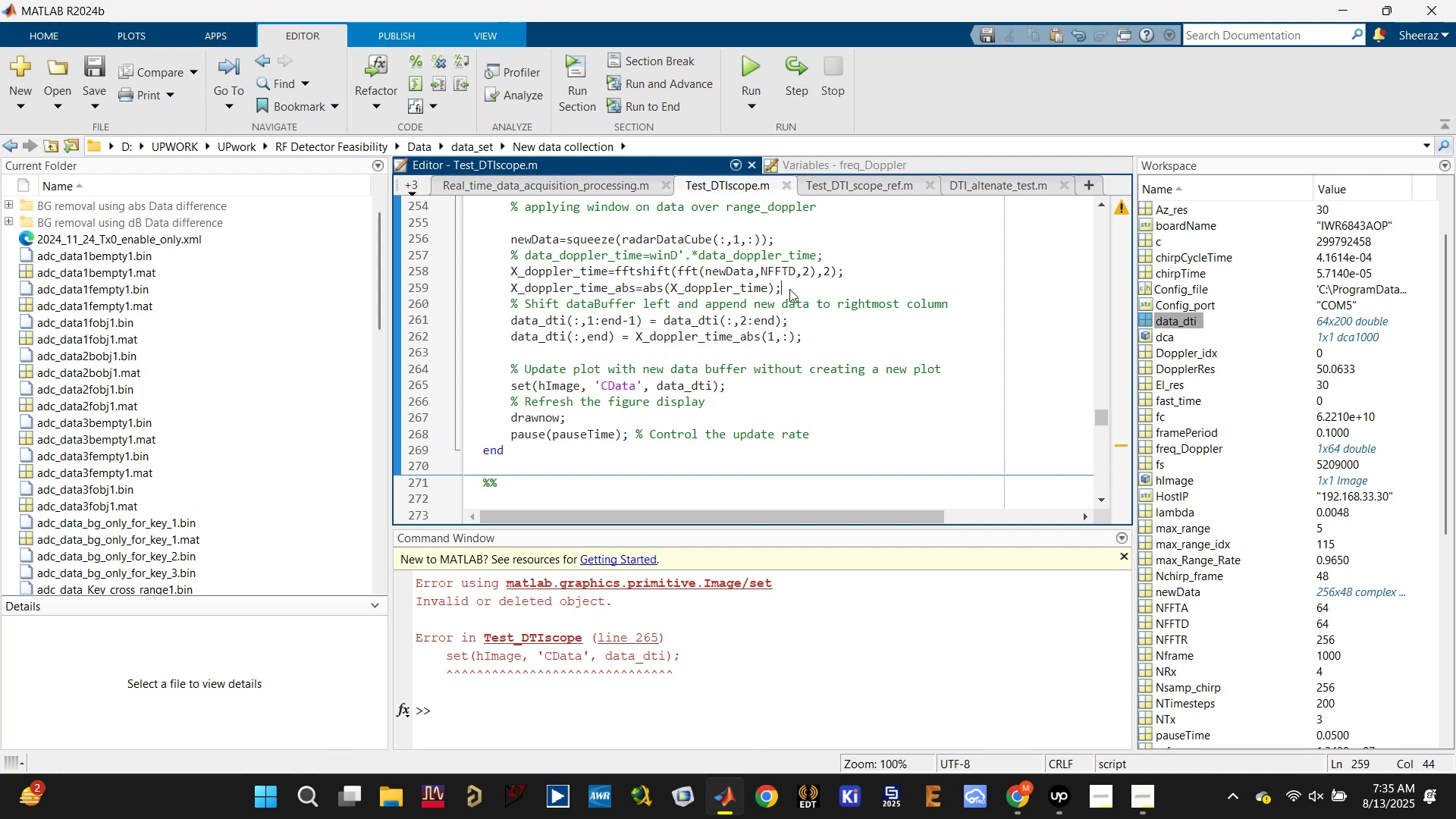 
key(Enter)
 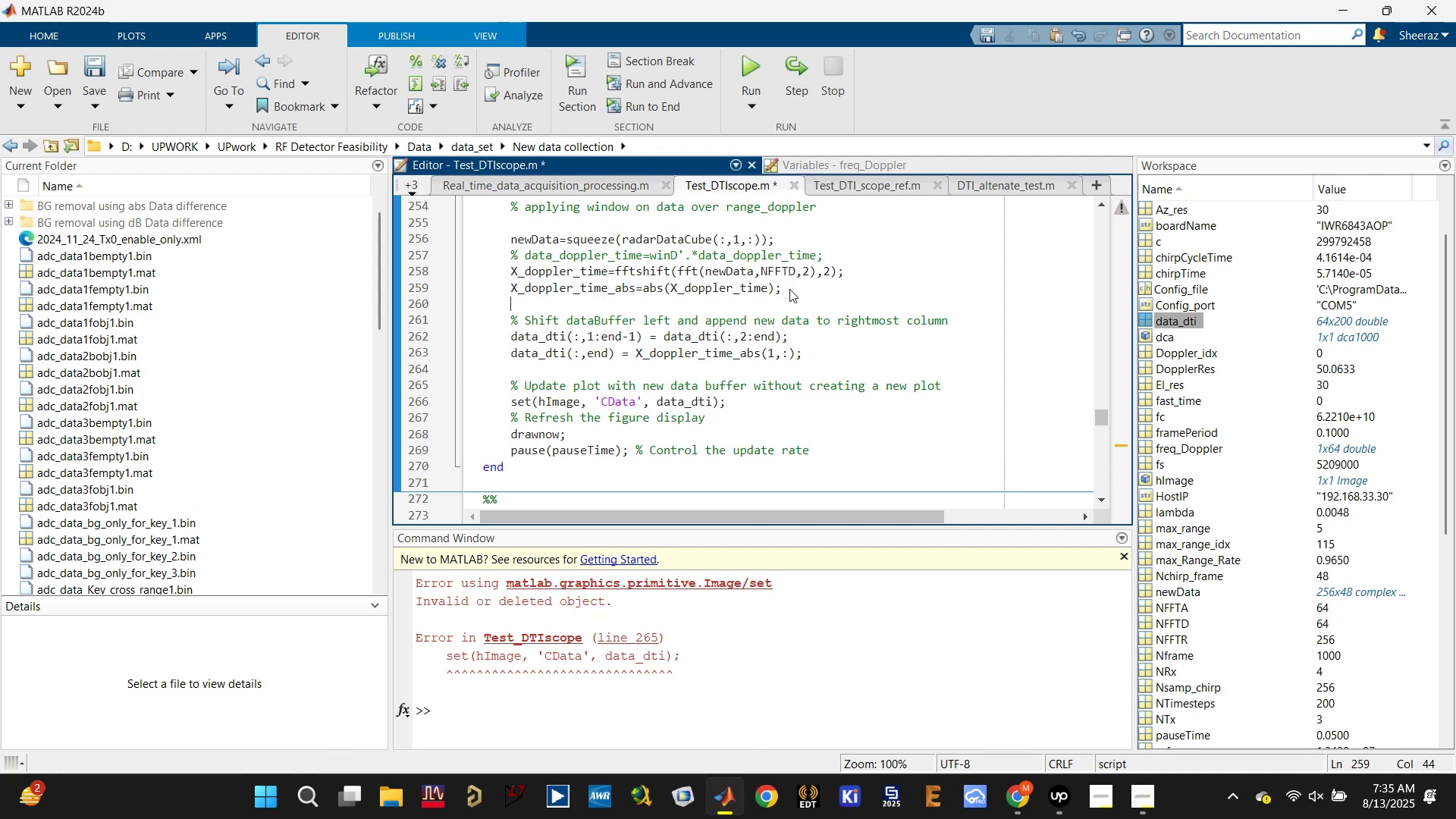 
scroll: coordinate [755, 341], scroll_direction: down, amount: 2.0
 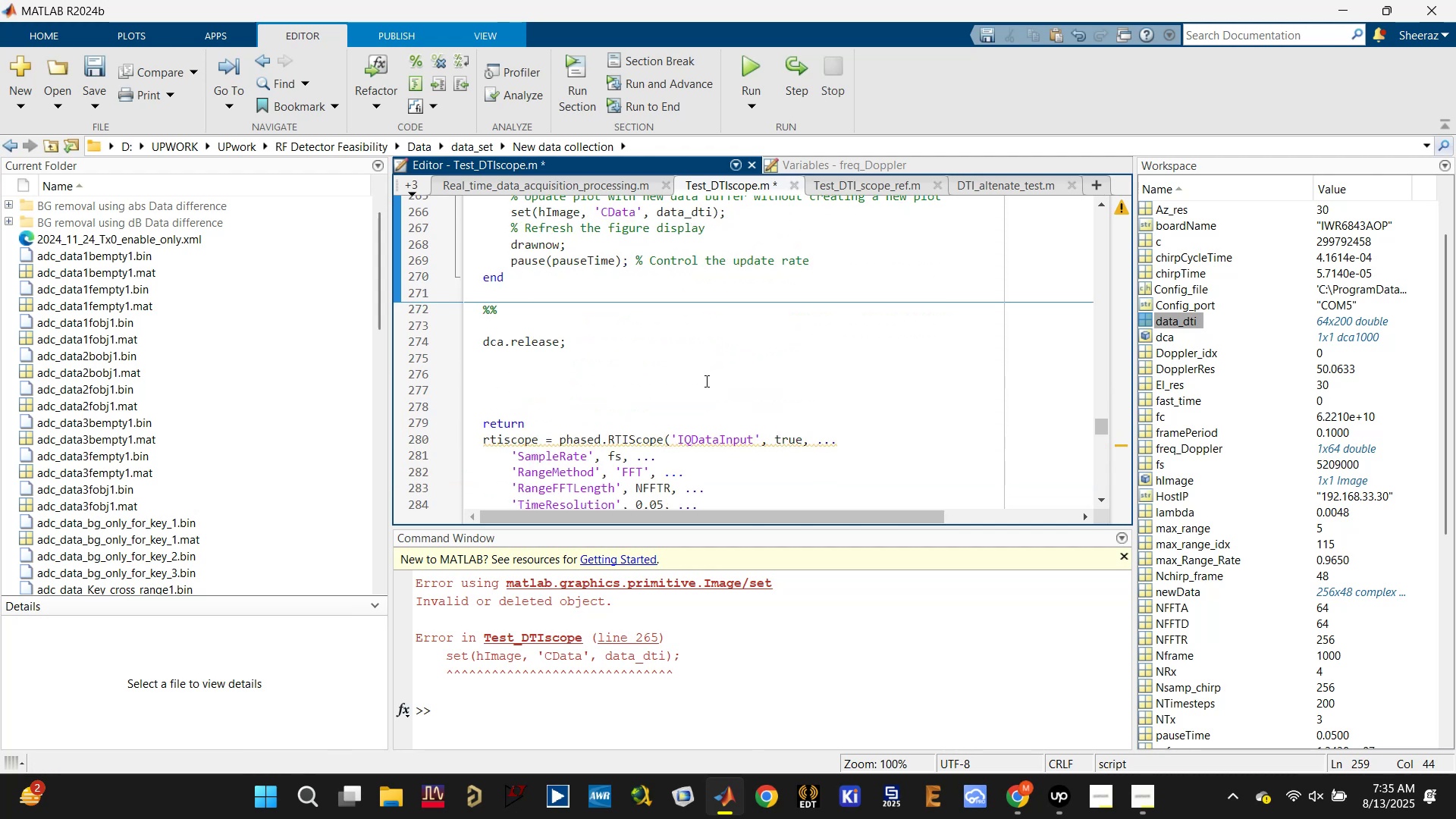 
left_click([705, 381])
 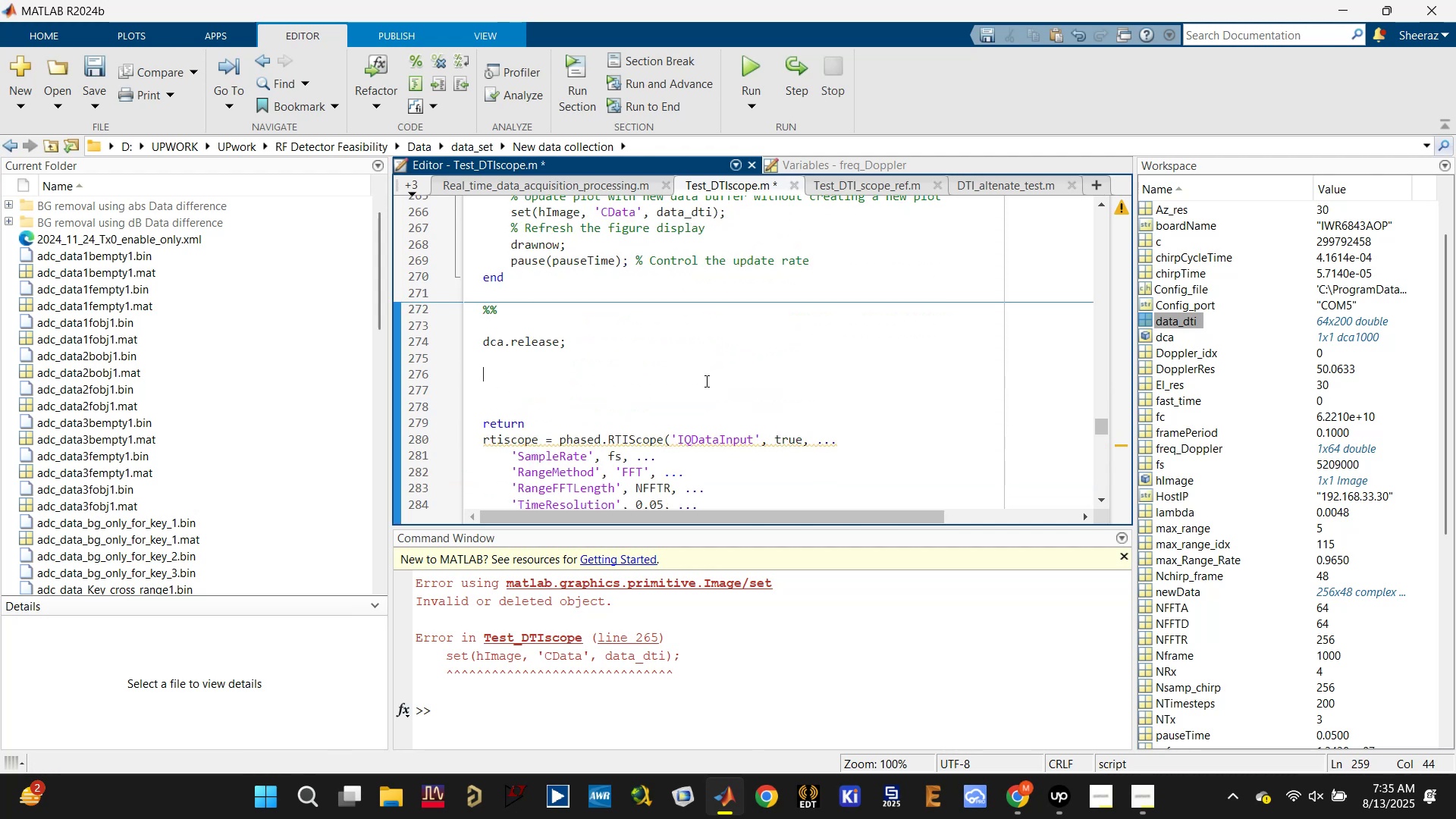 
key(Control+Enter)
 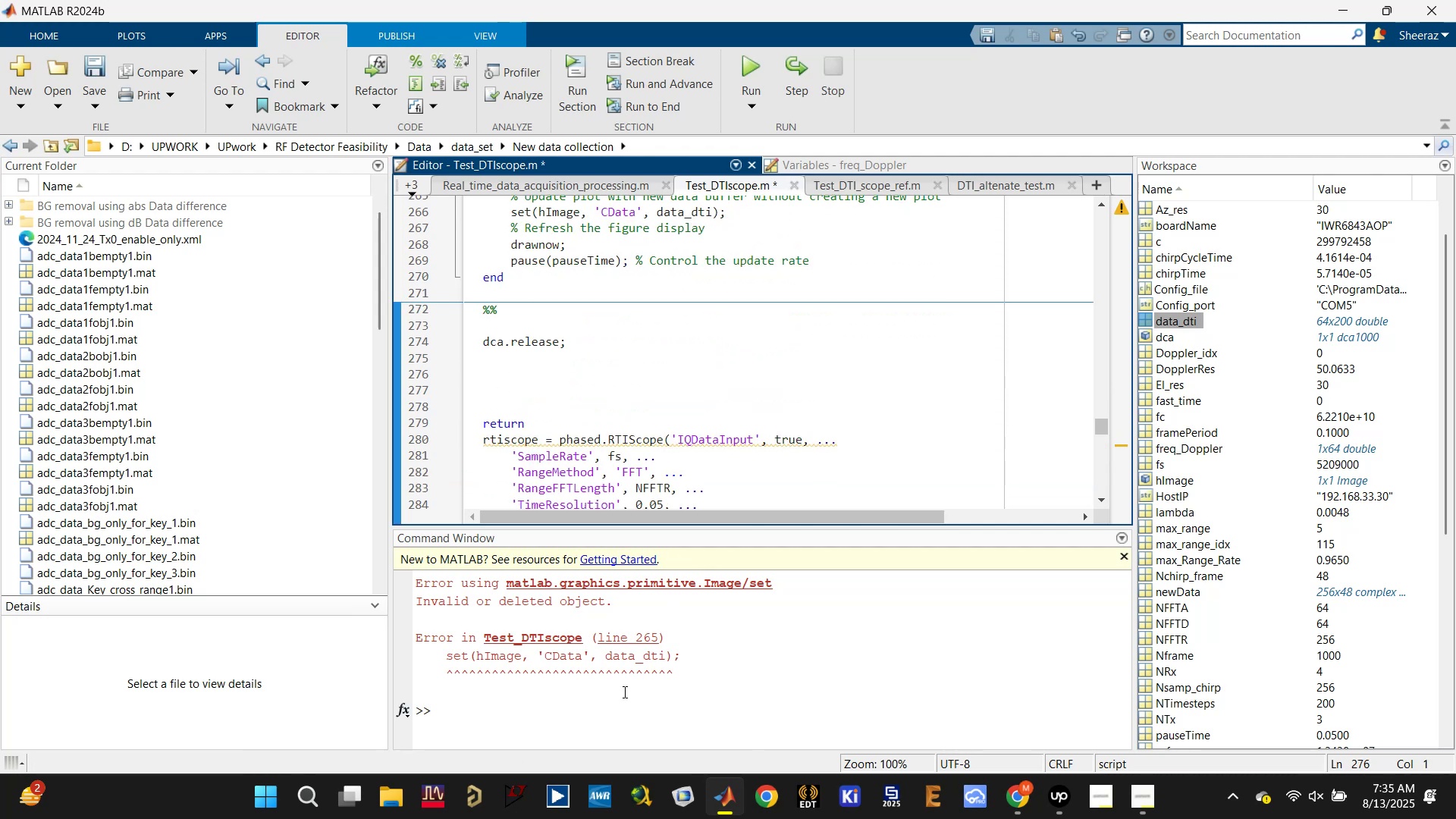 
type(clc)
 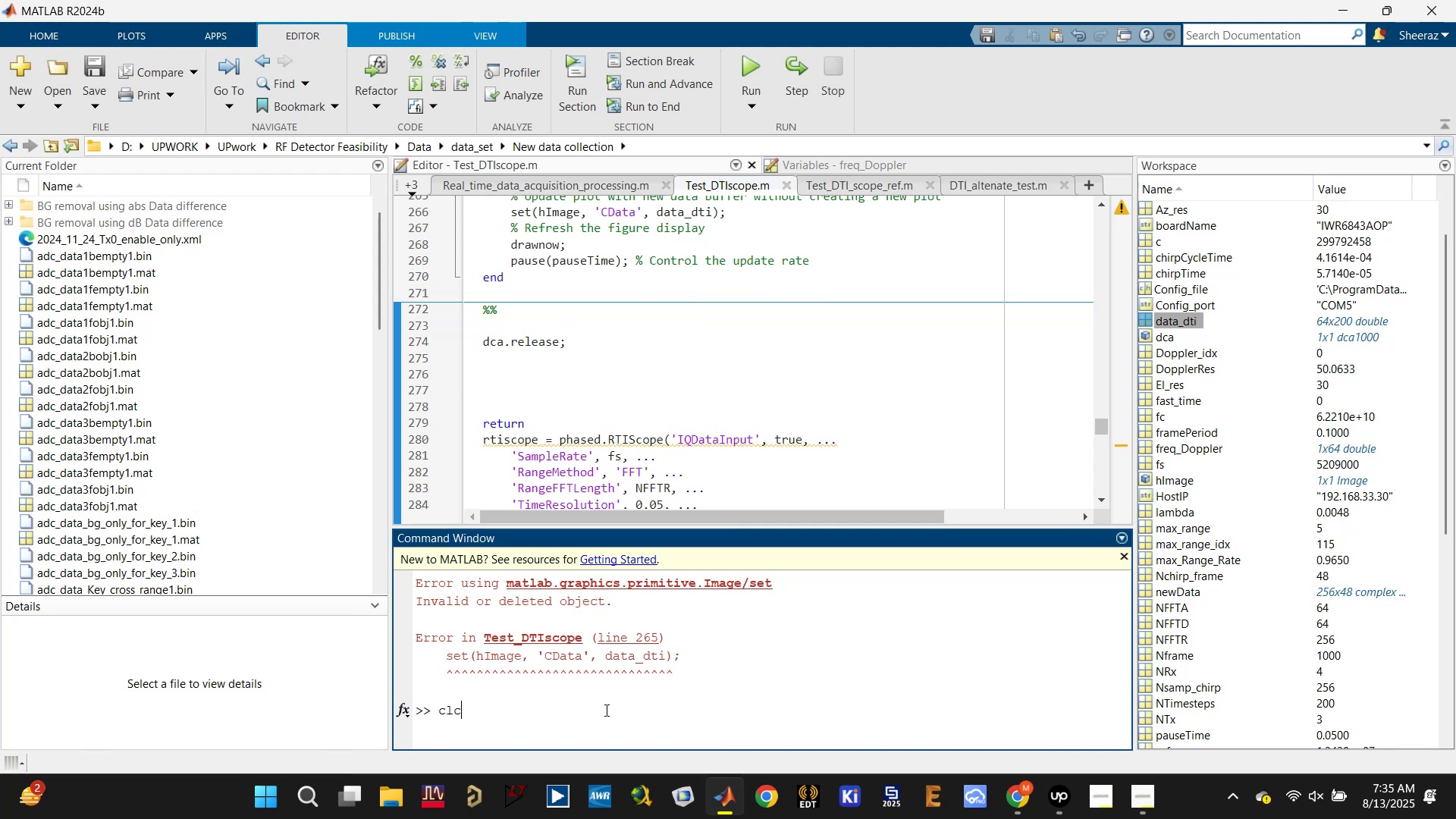 
key(Enter)
 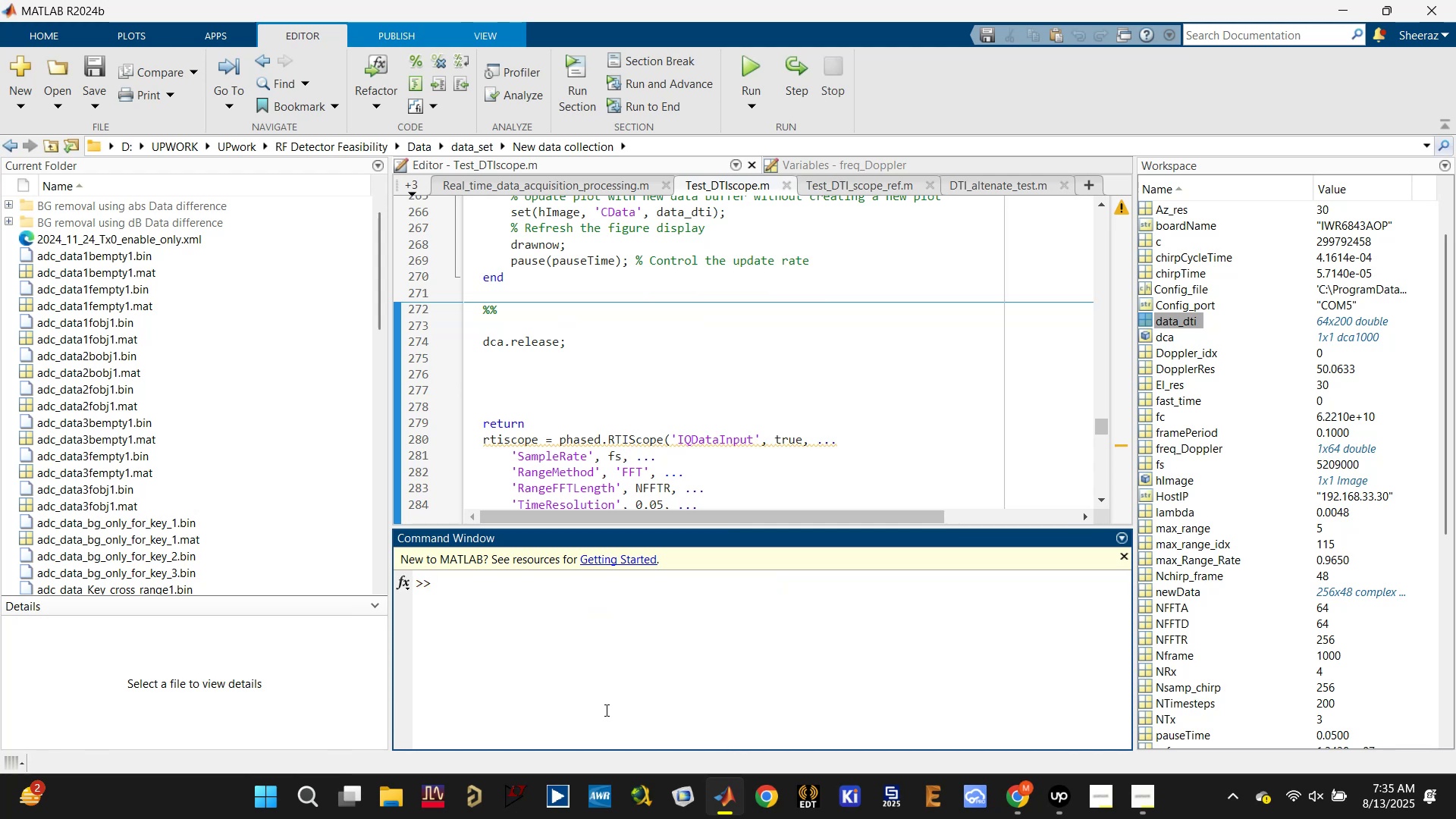 
scroll: coordinate [617, 407], scroll_direction: up, amount: 4.0
 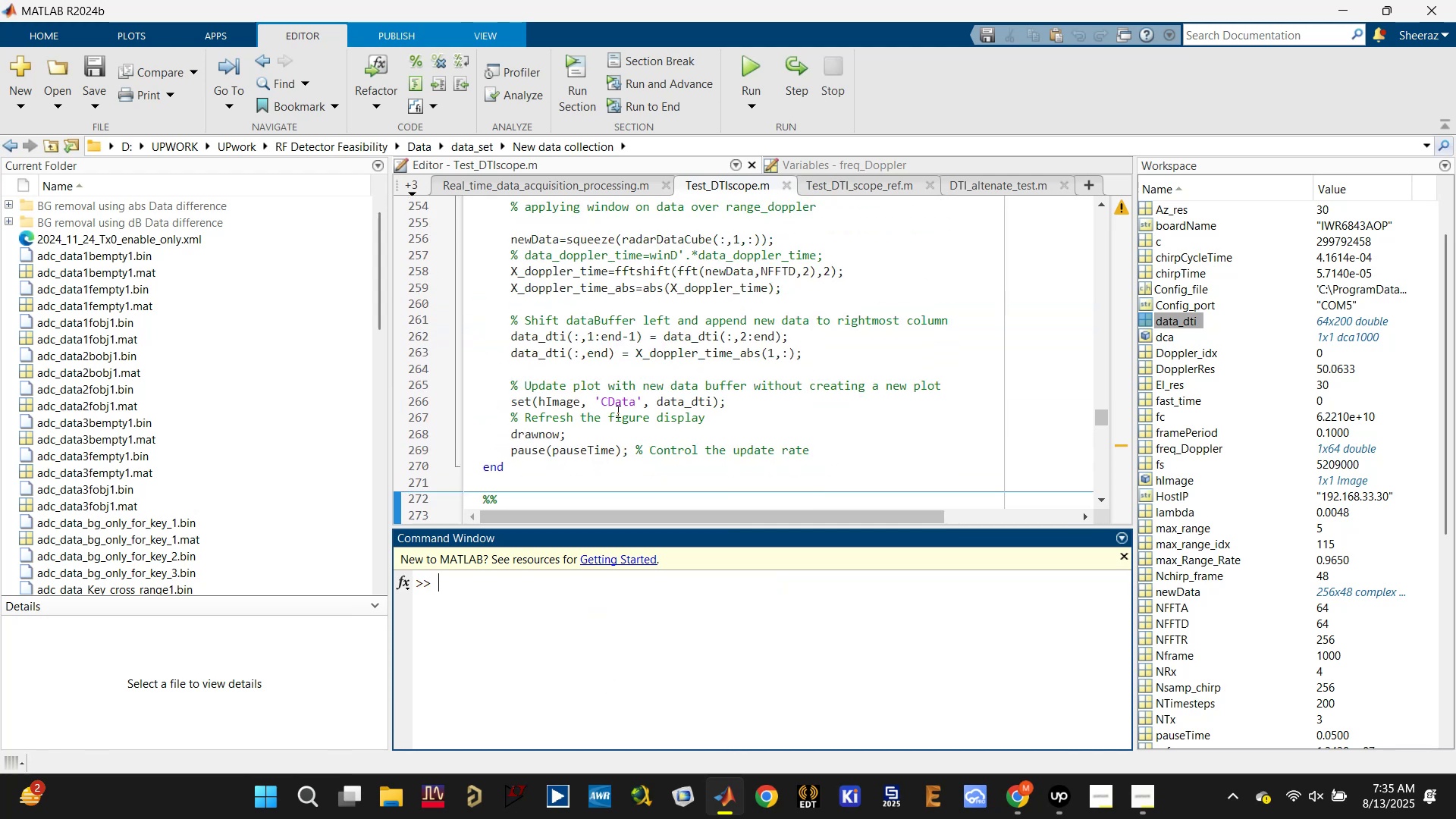 
key(Control+S)
 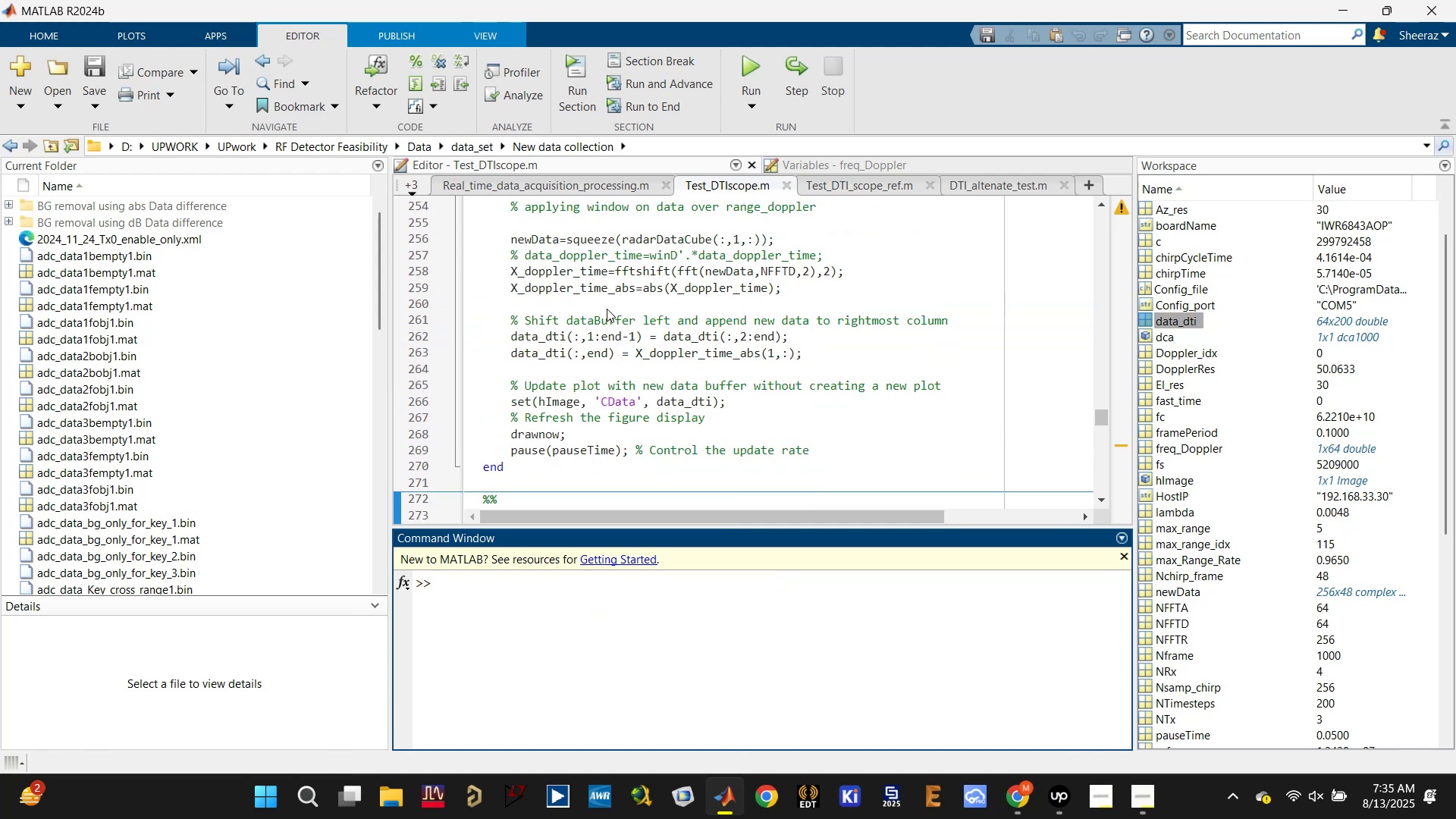 
left_click([604, 302])
 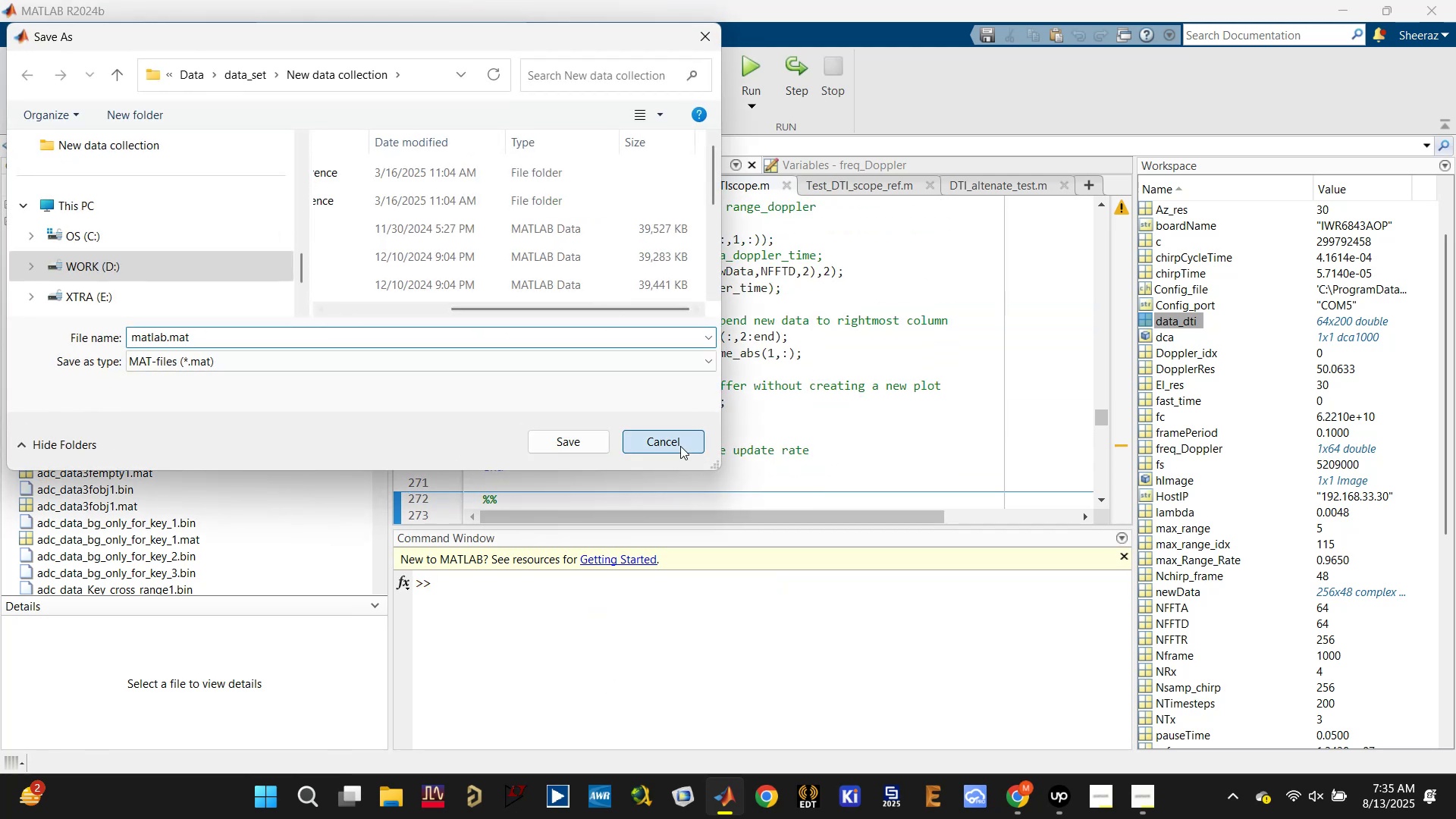 
double_click([682, 315])
 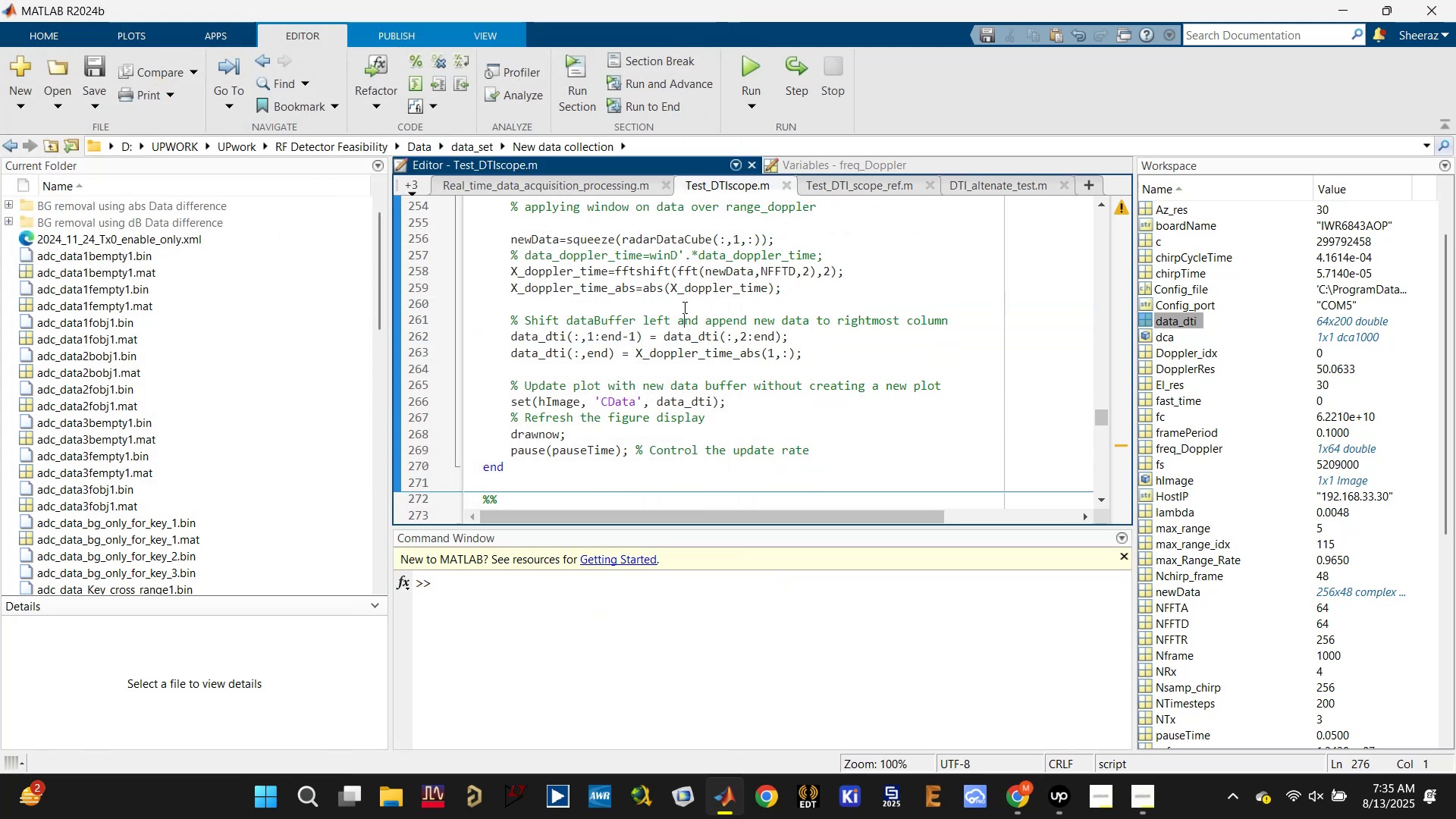 
triple_click([683, 299])
 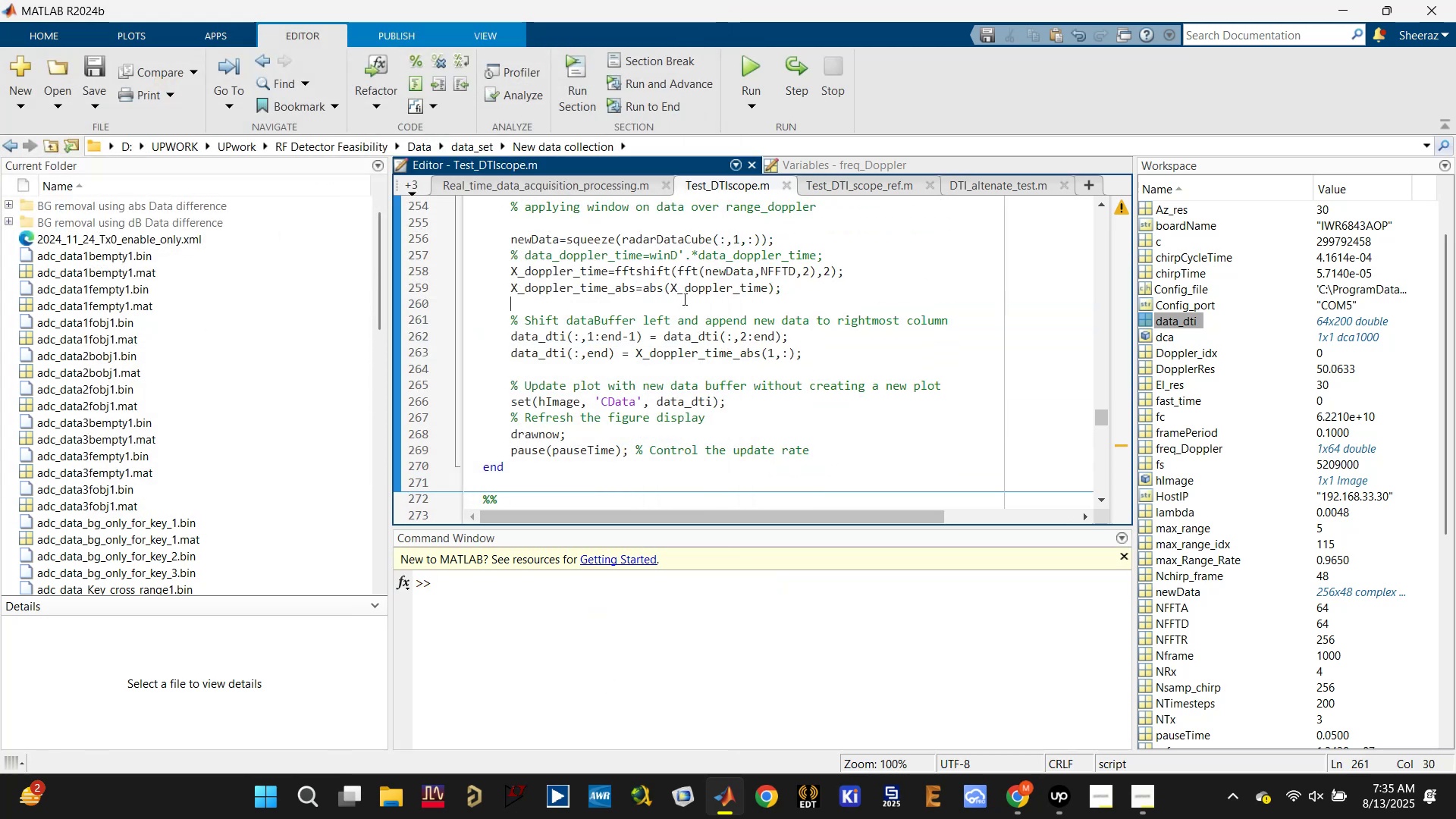 
key(Control+S)
 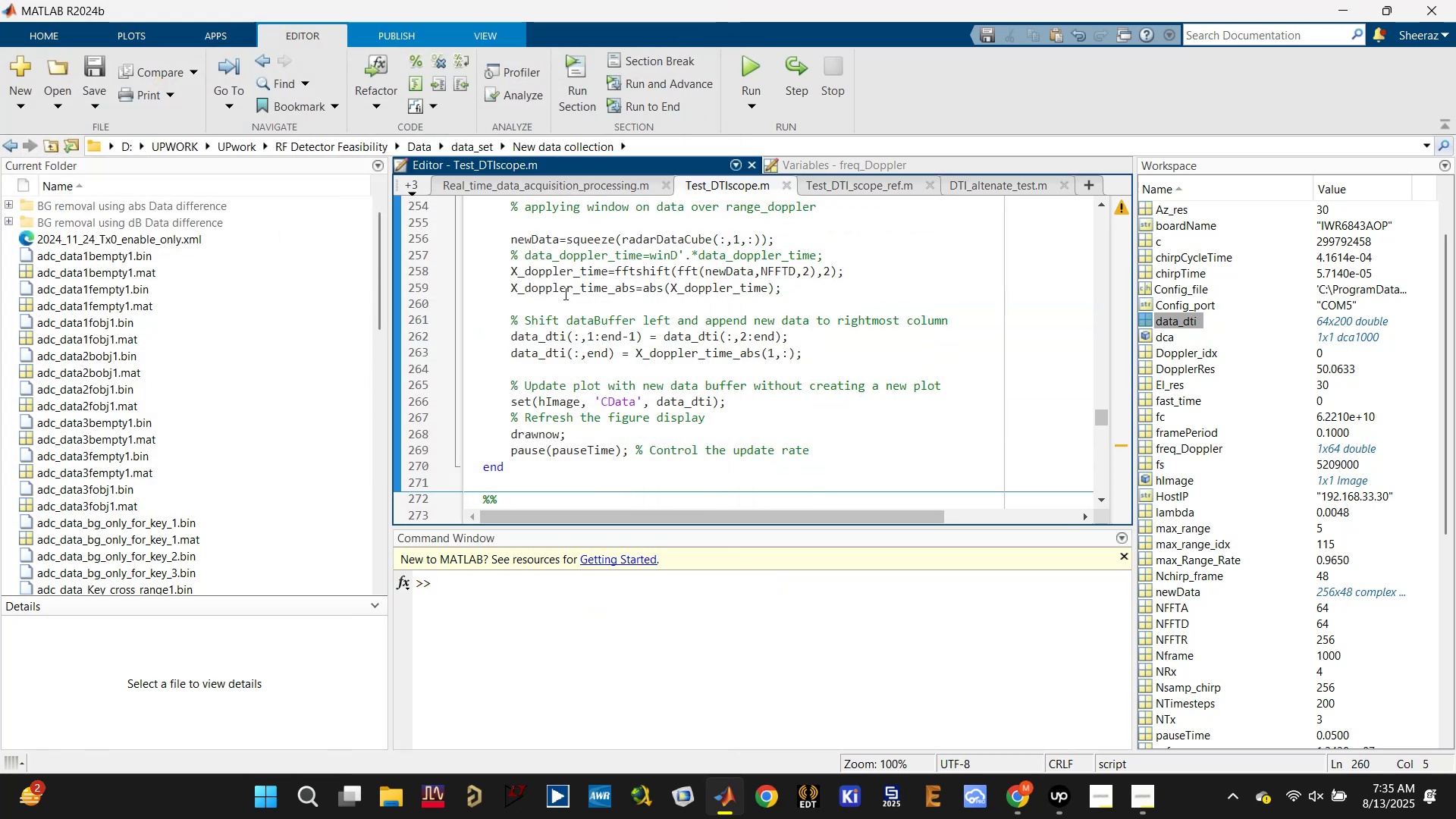 
double_click([564, 293])
 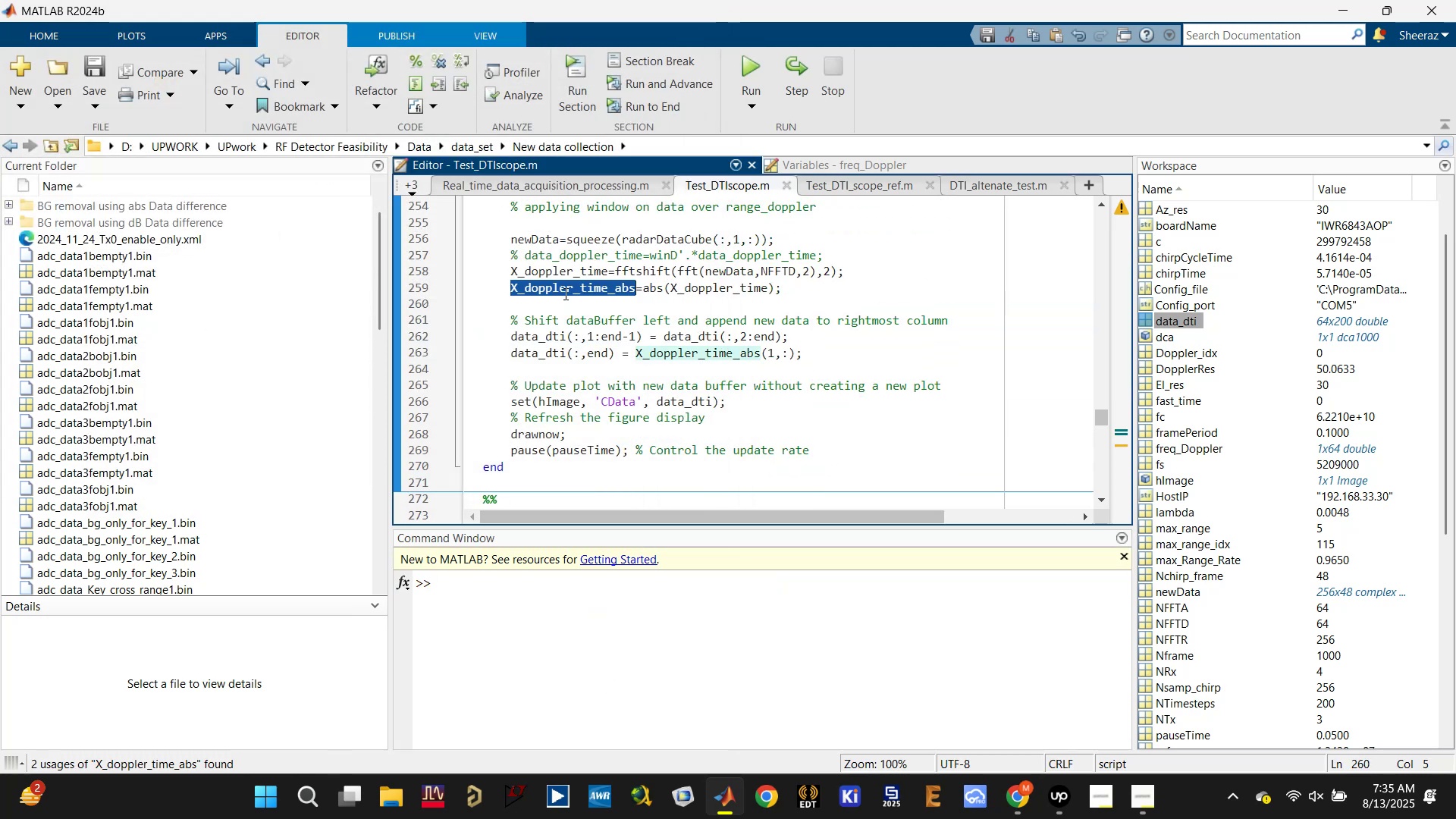 
key(Control+C)
 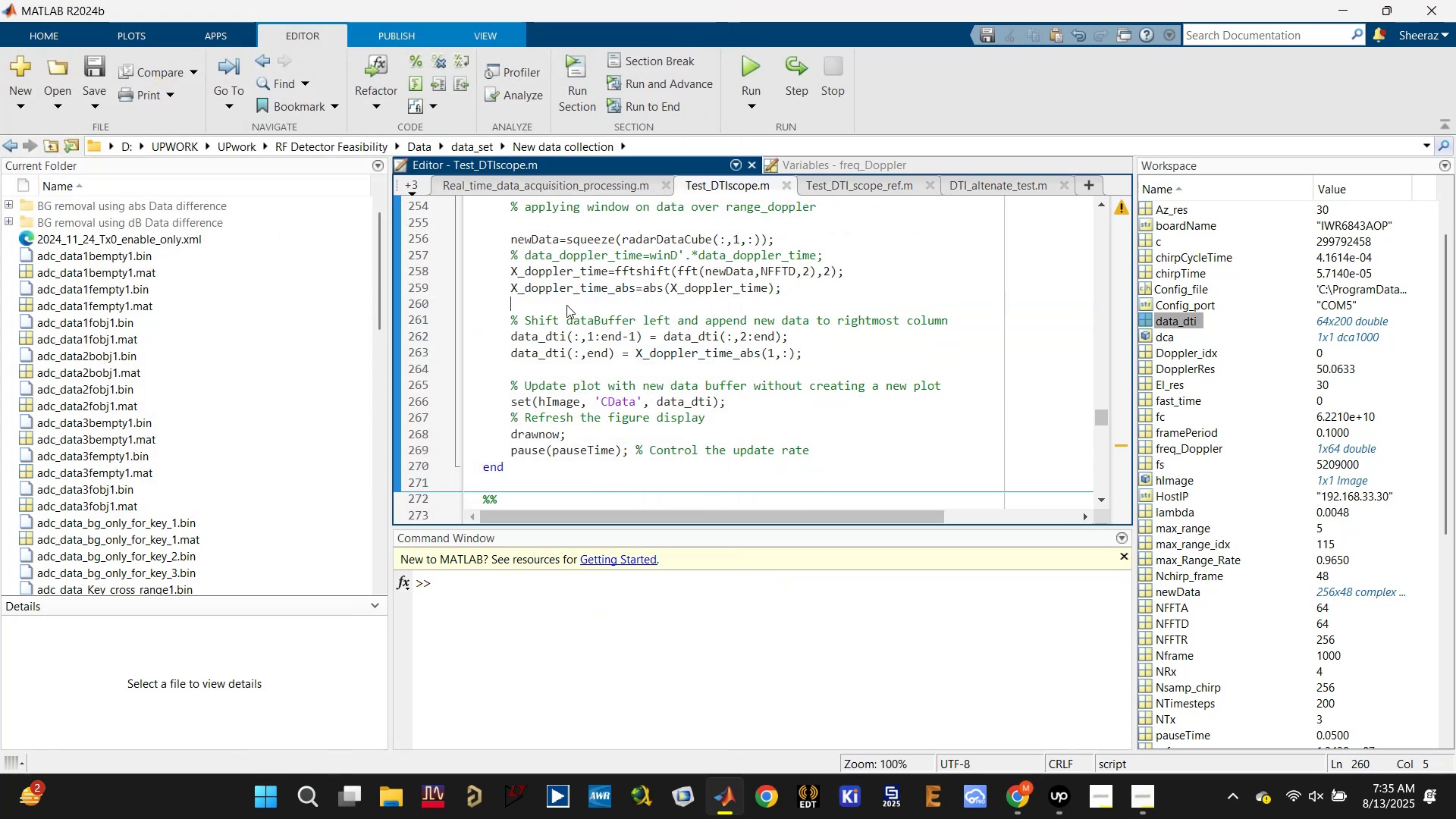 
key(Control+V)
 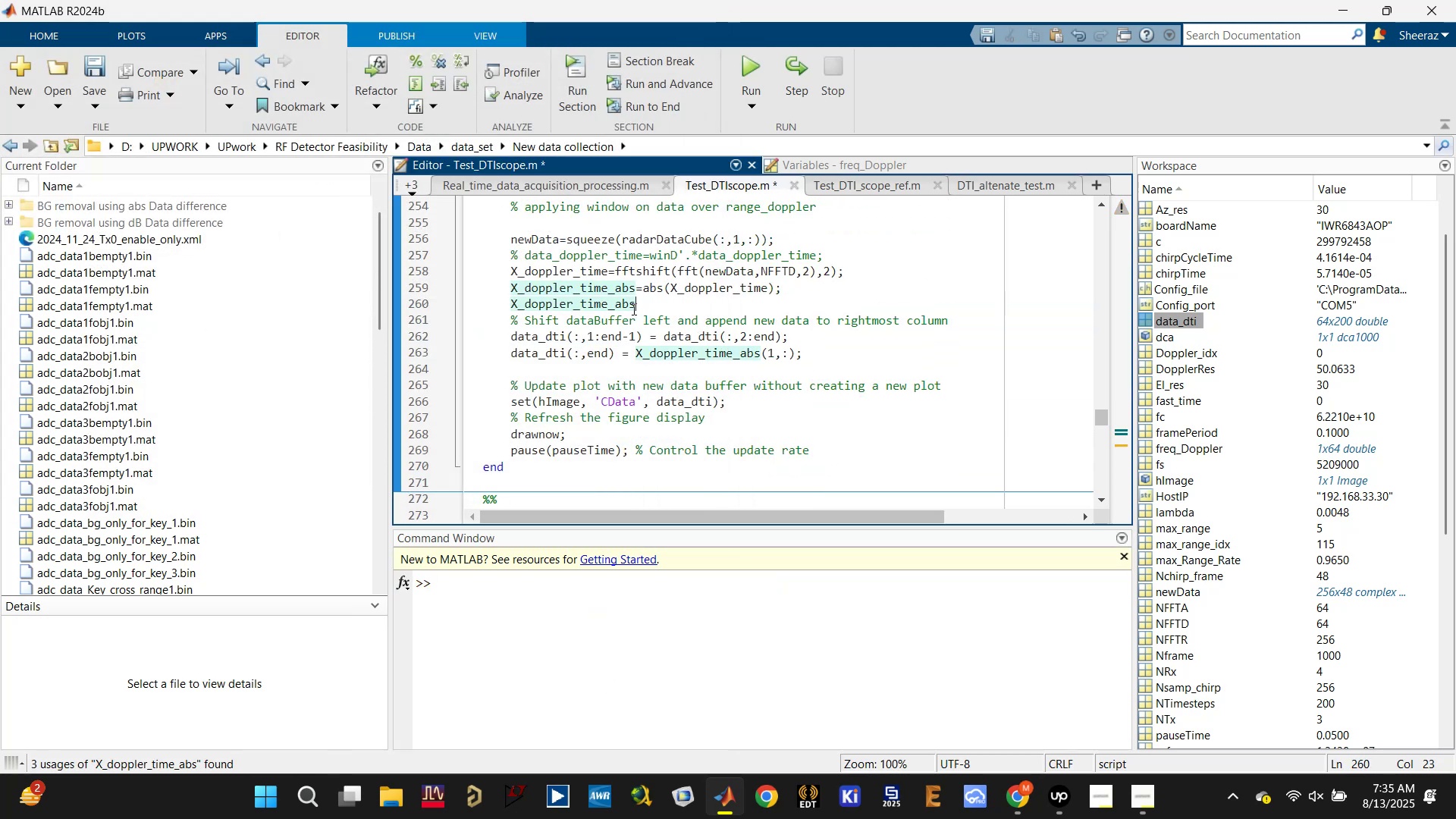 
double_click([629, 306])
 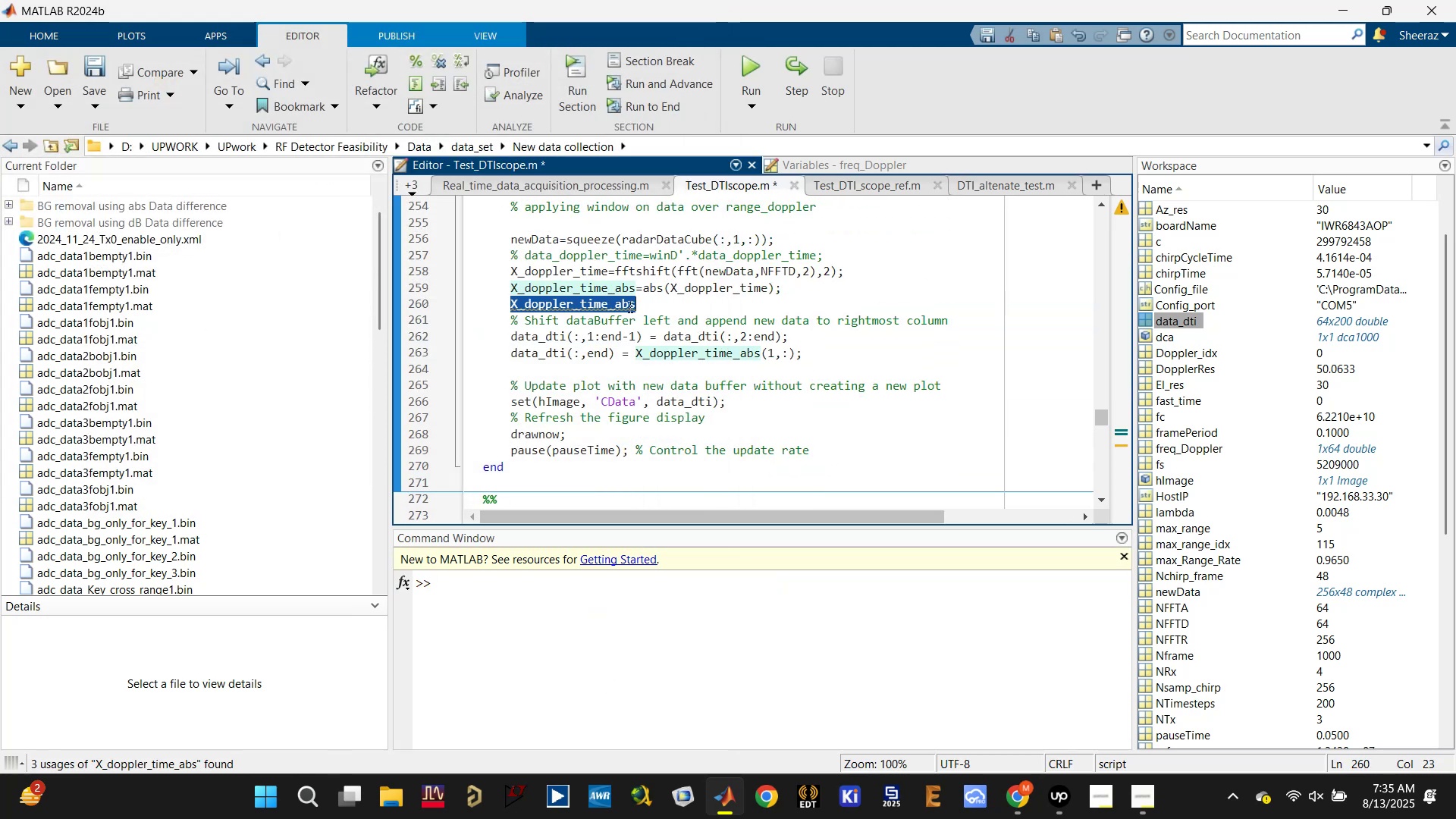 
left_click([629, 306])
 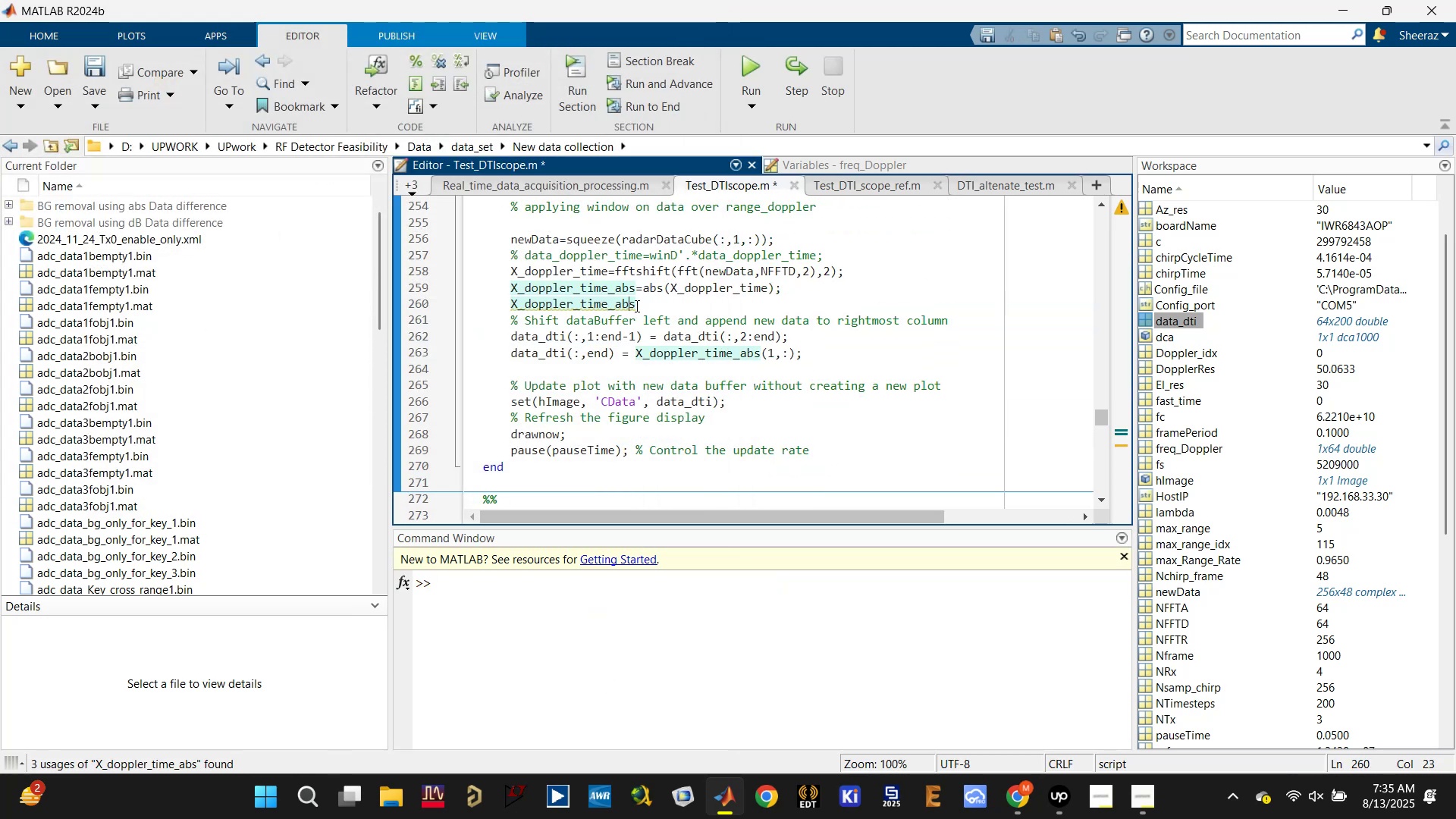 
left_click_drag(start_coordinate=[636, 306], to_coordinate=[617, 306])
 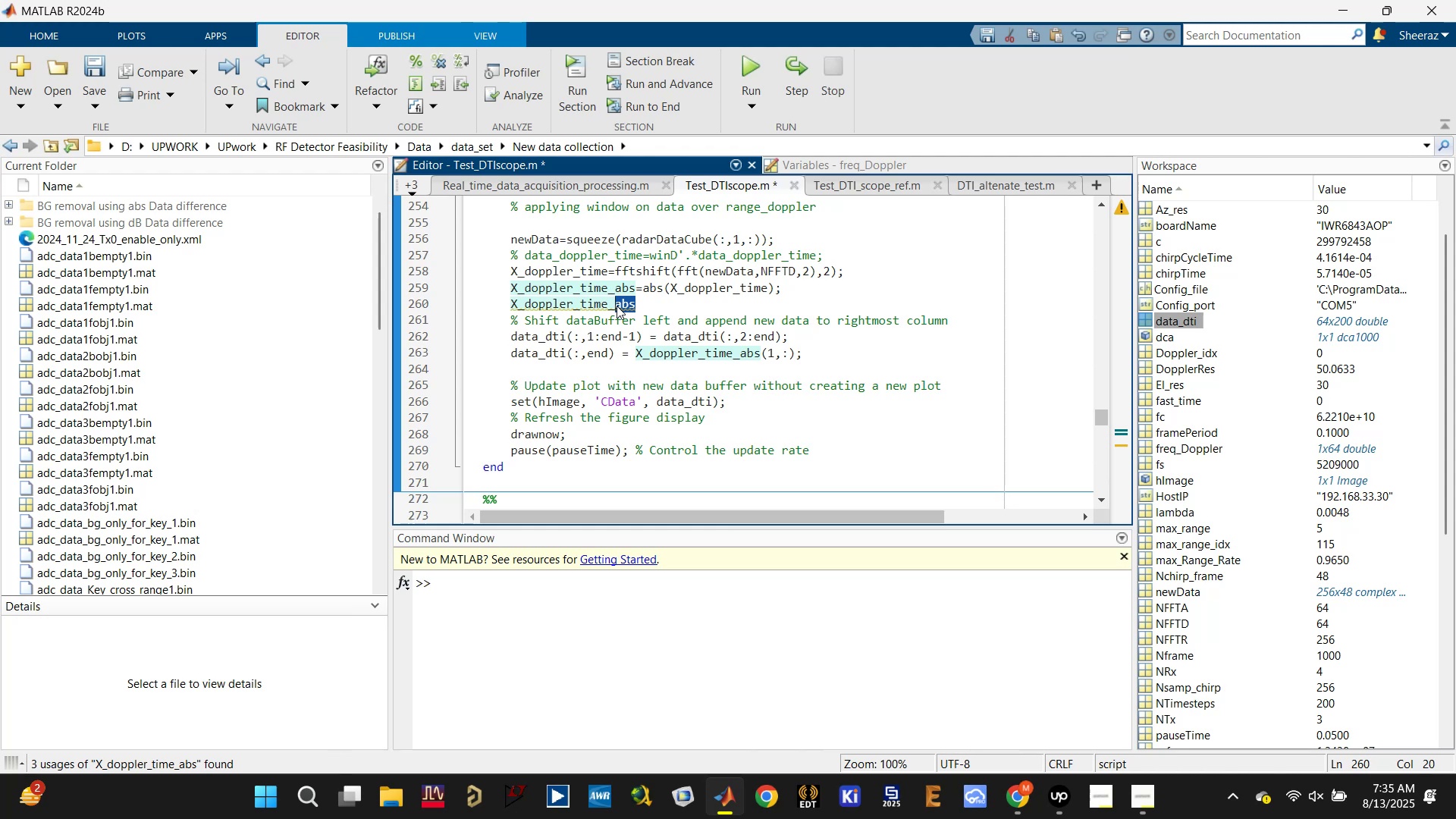 
type(db)
key(Backspace)
type(B= db)
 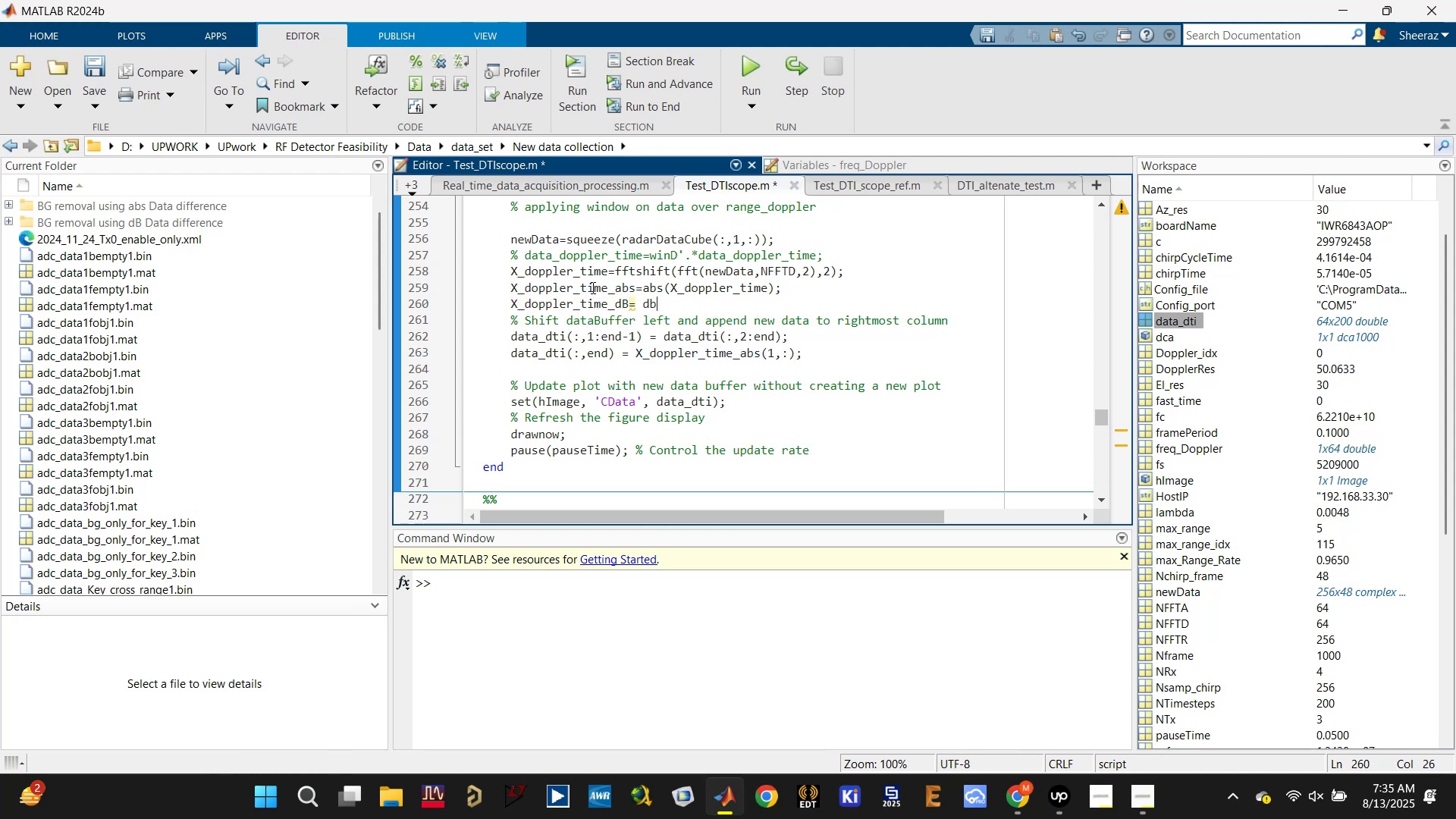 
double_click([591, 287])
 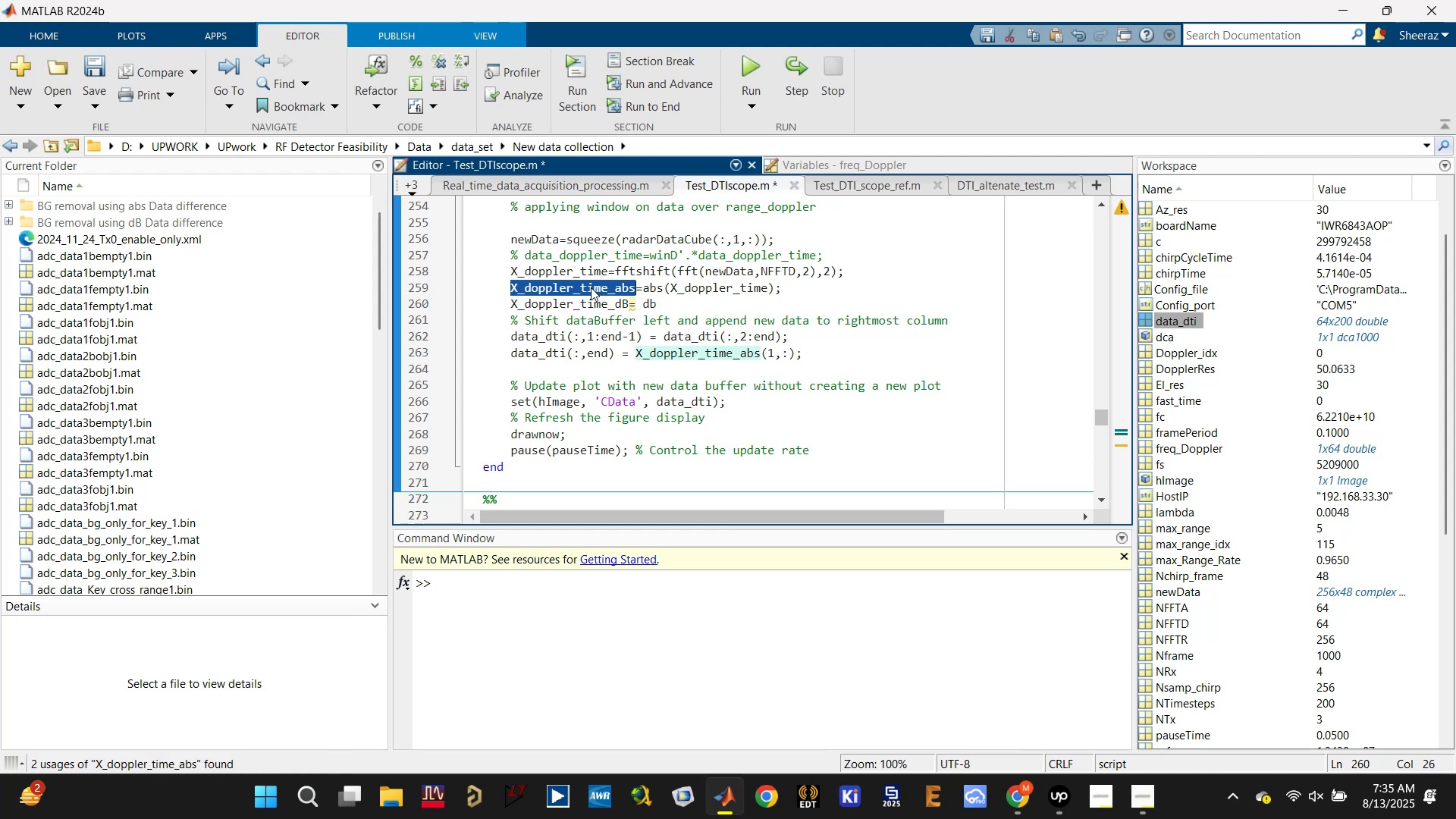 
key(Control+ControlLeft)
 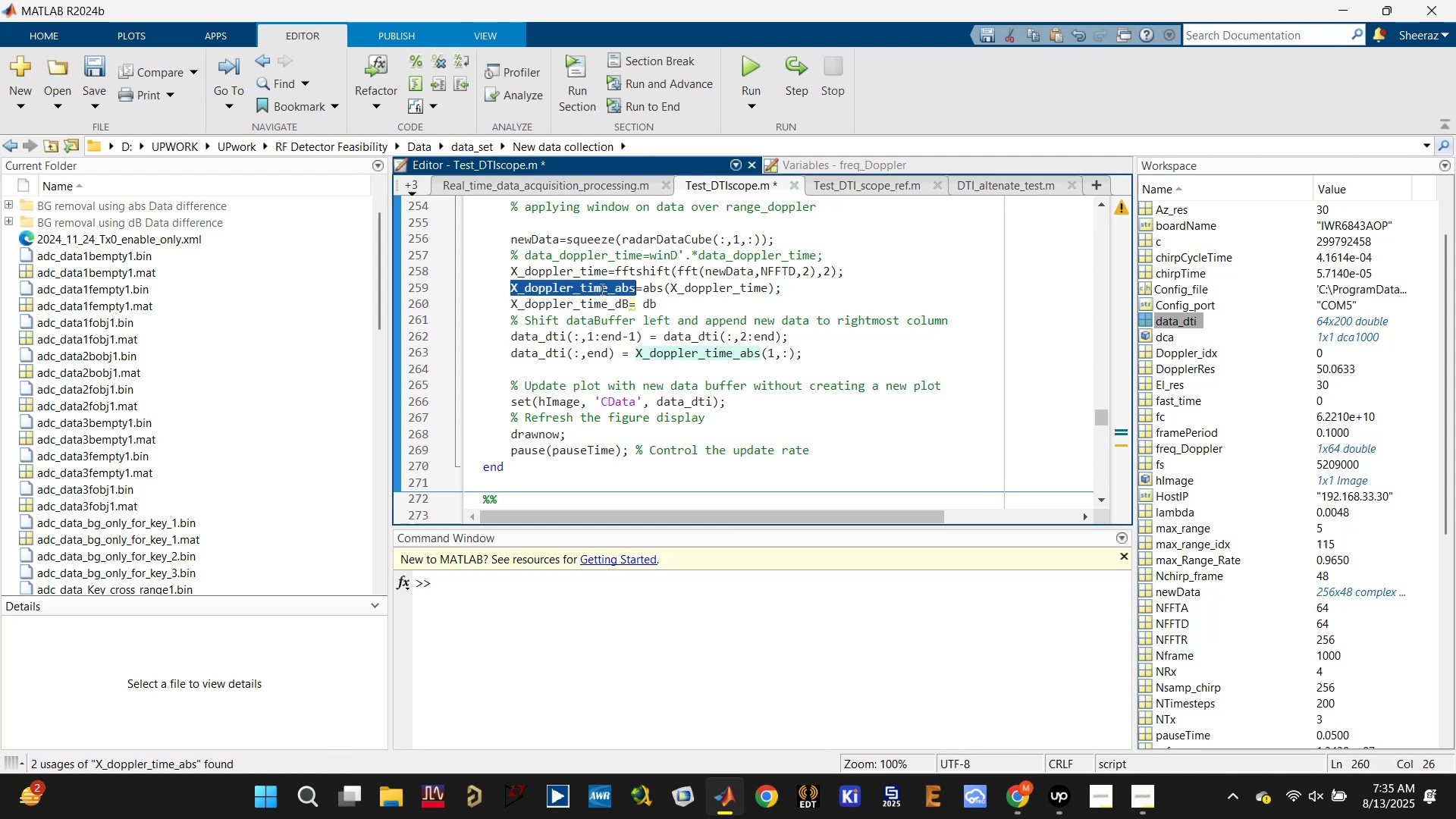 
key(Control+C)
 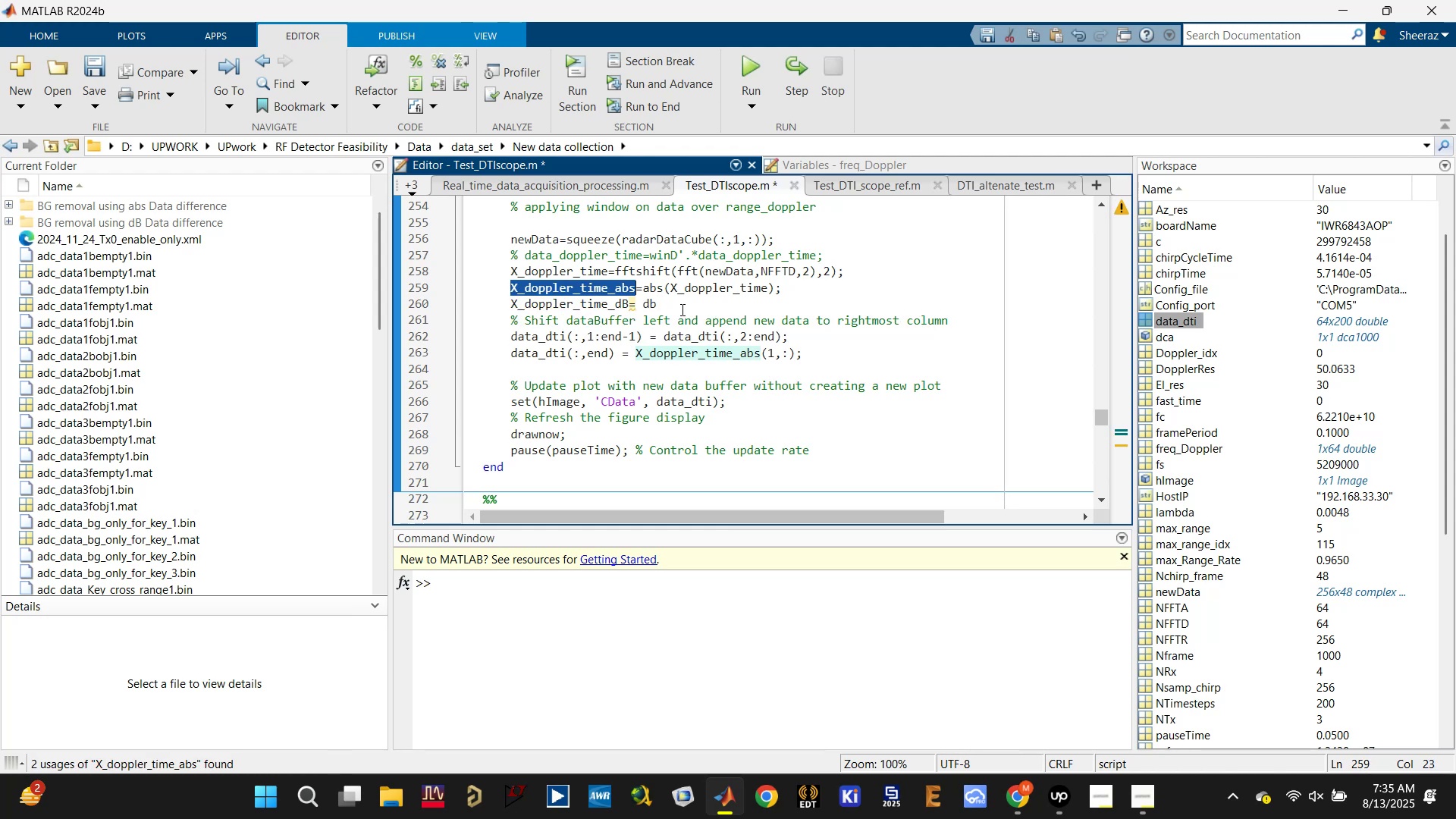 
left_click([682, 309])
 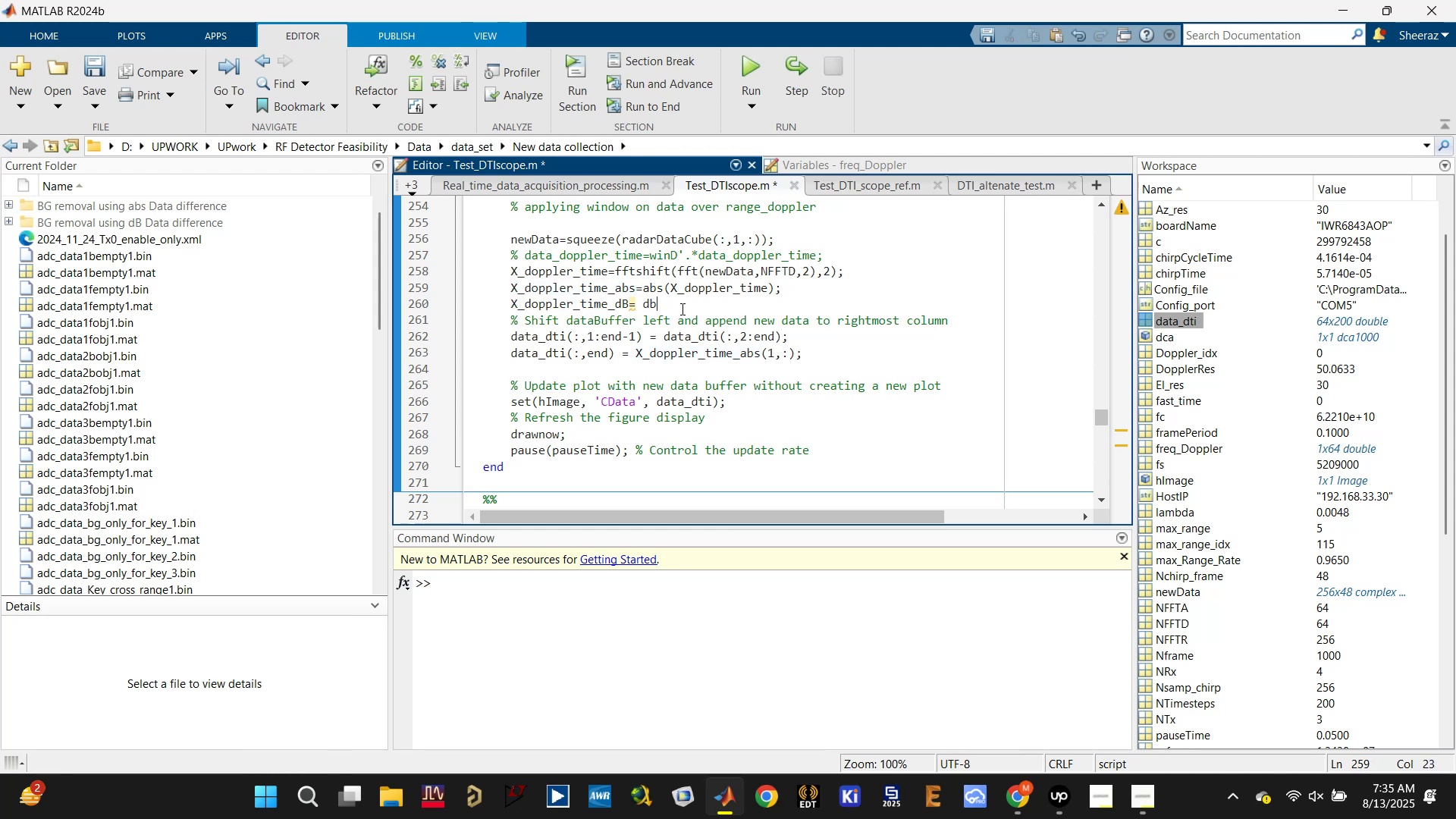 
type(())
 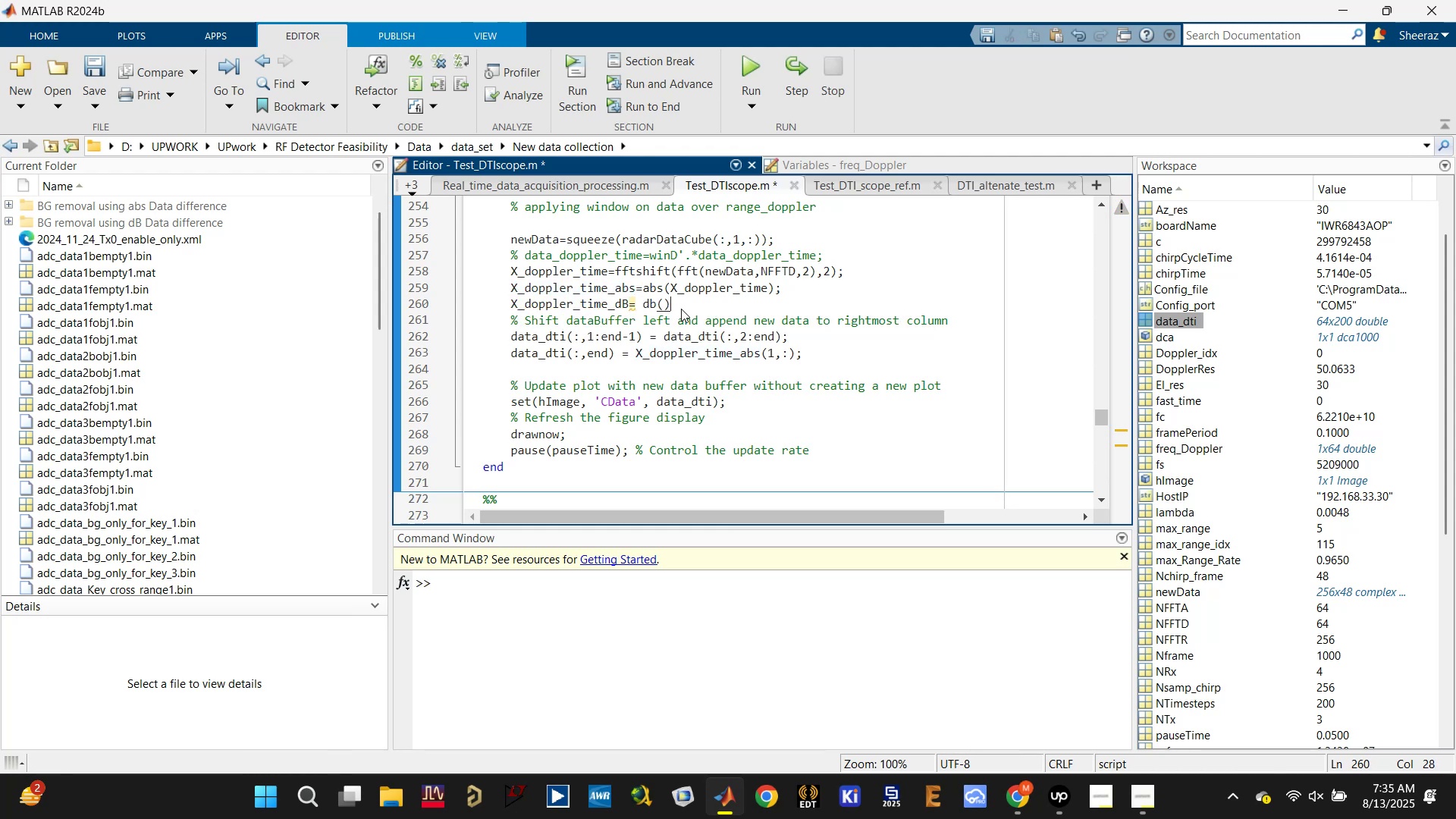 
key(ArrowLeft)
 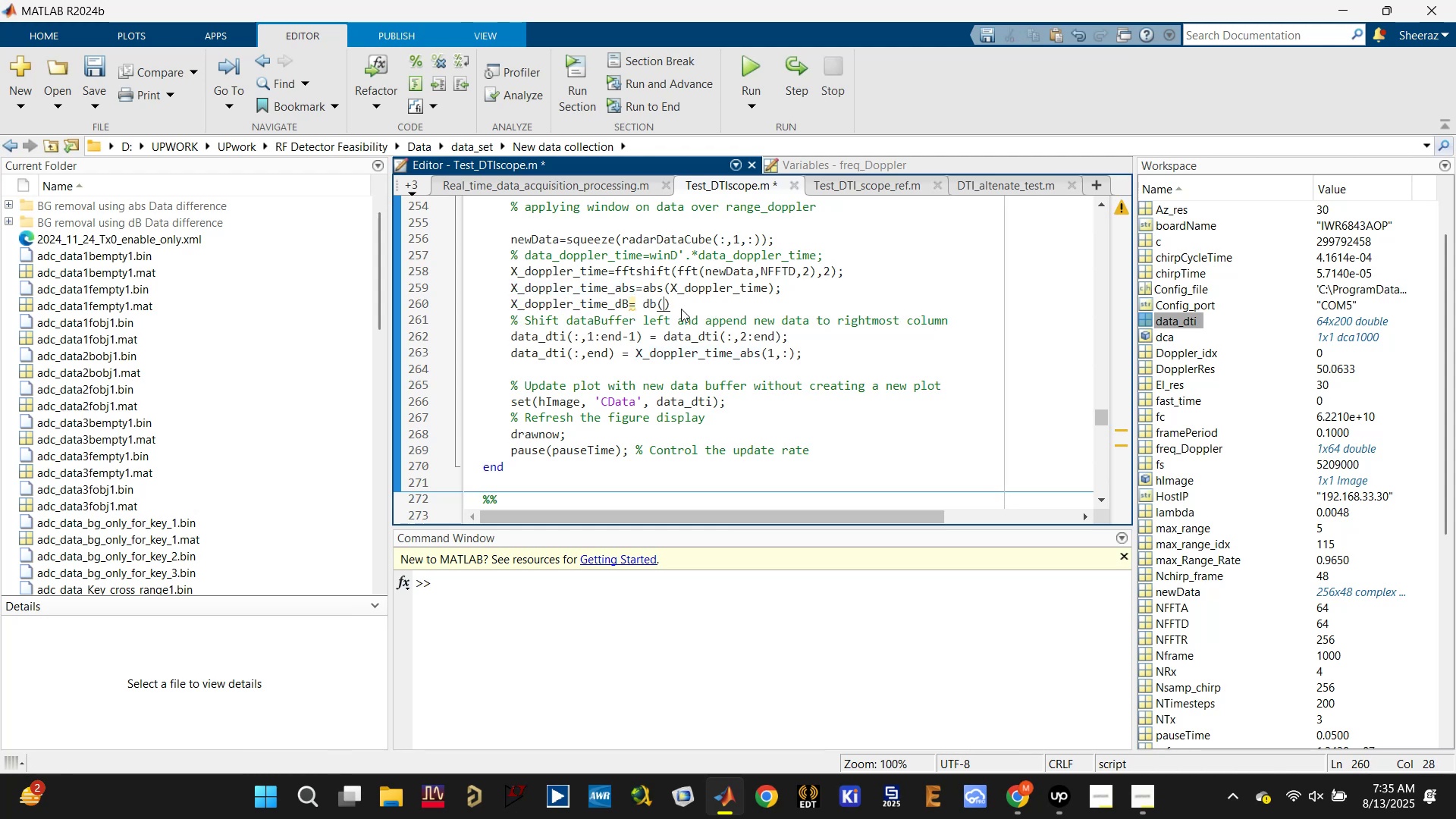 
key(Control+V)
 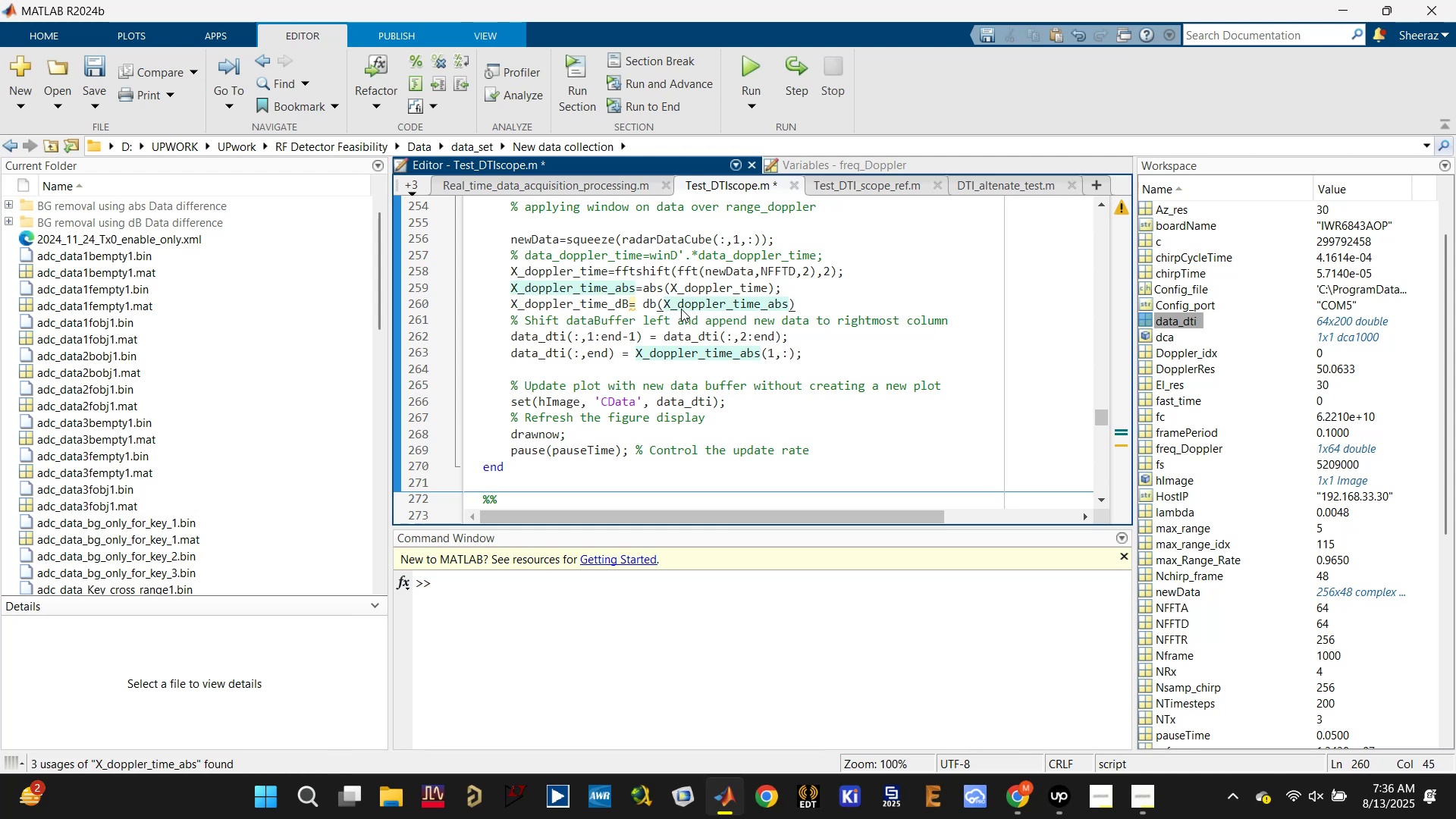 
key(Control+S)
 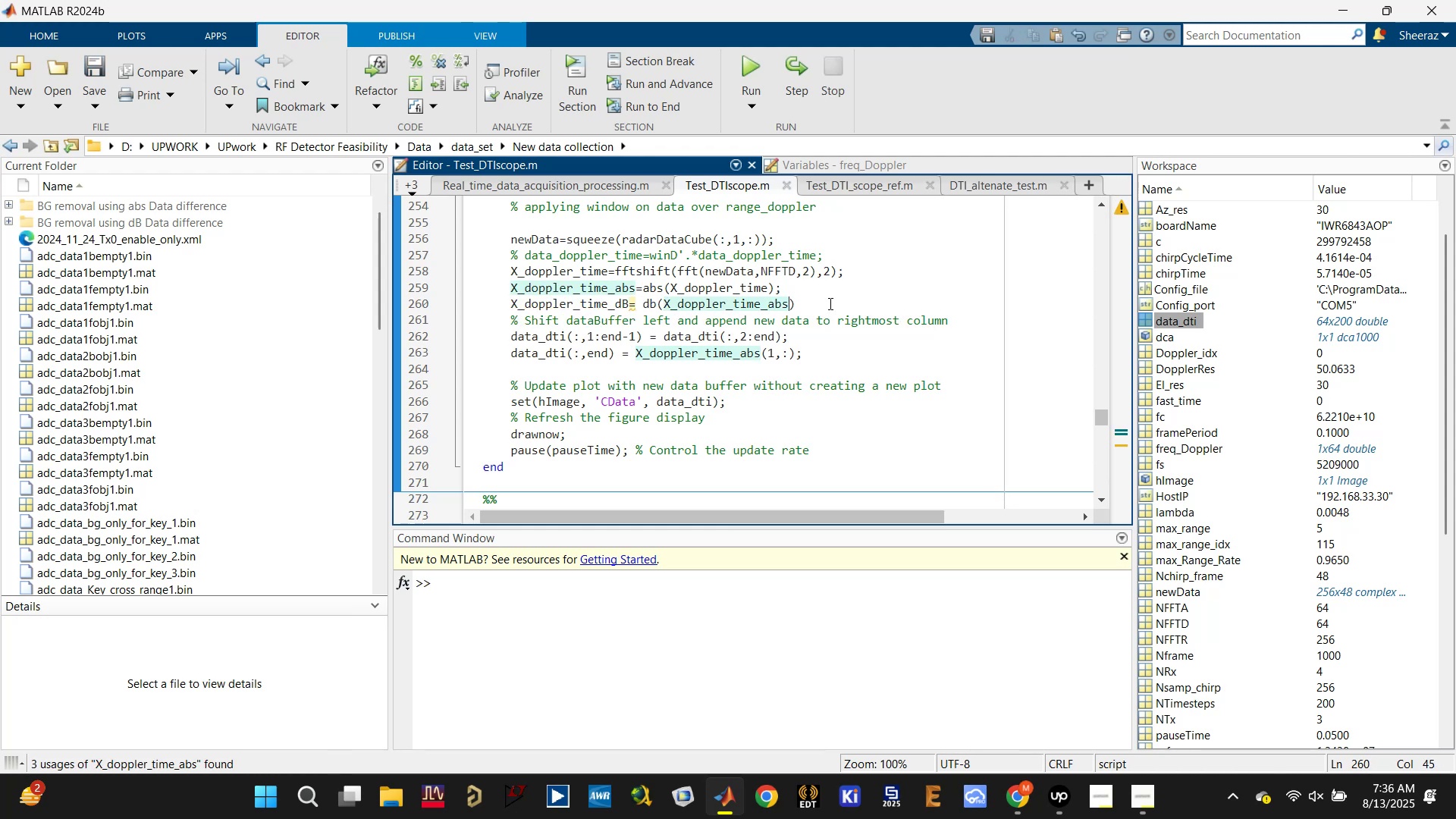 
left_click([829, 303])
 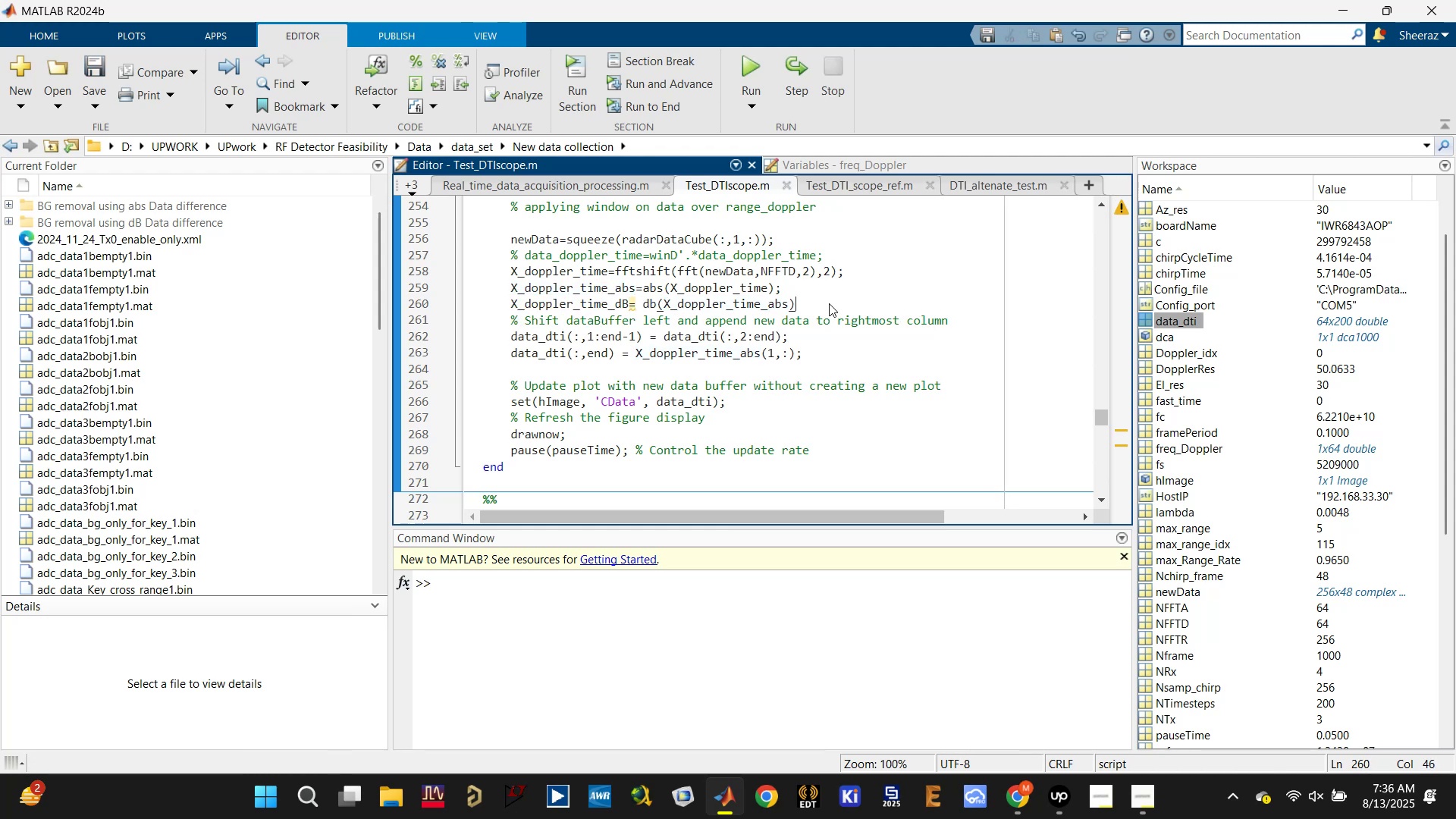 
key(Semicolon)
 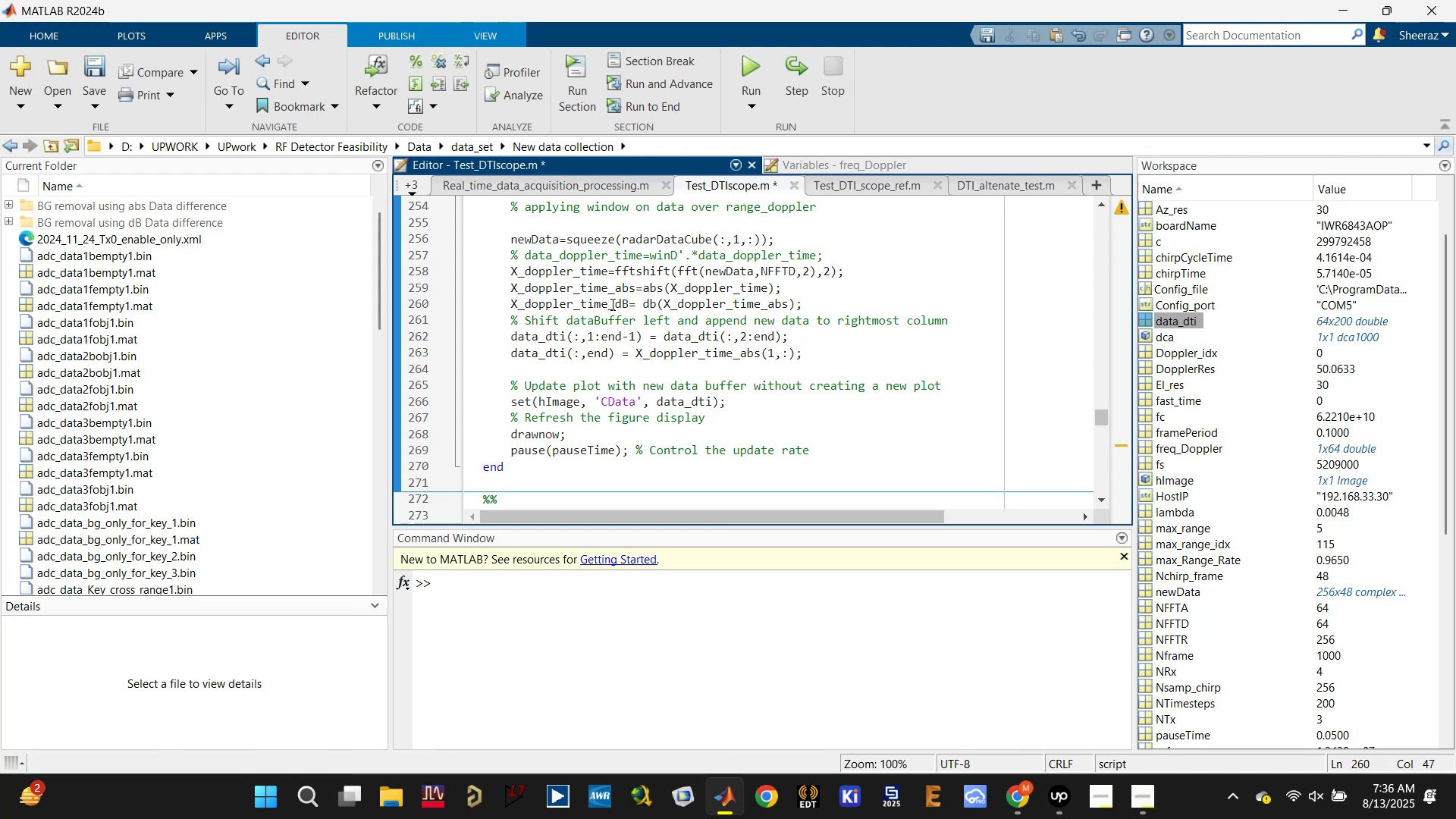 
double_click([608, 303])
 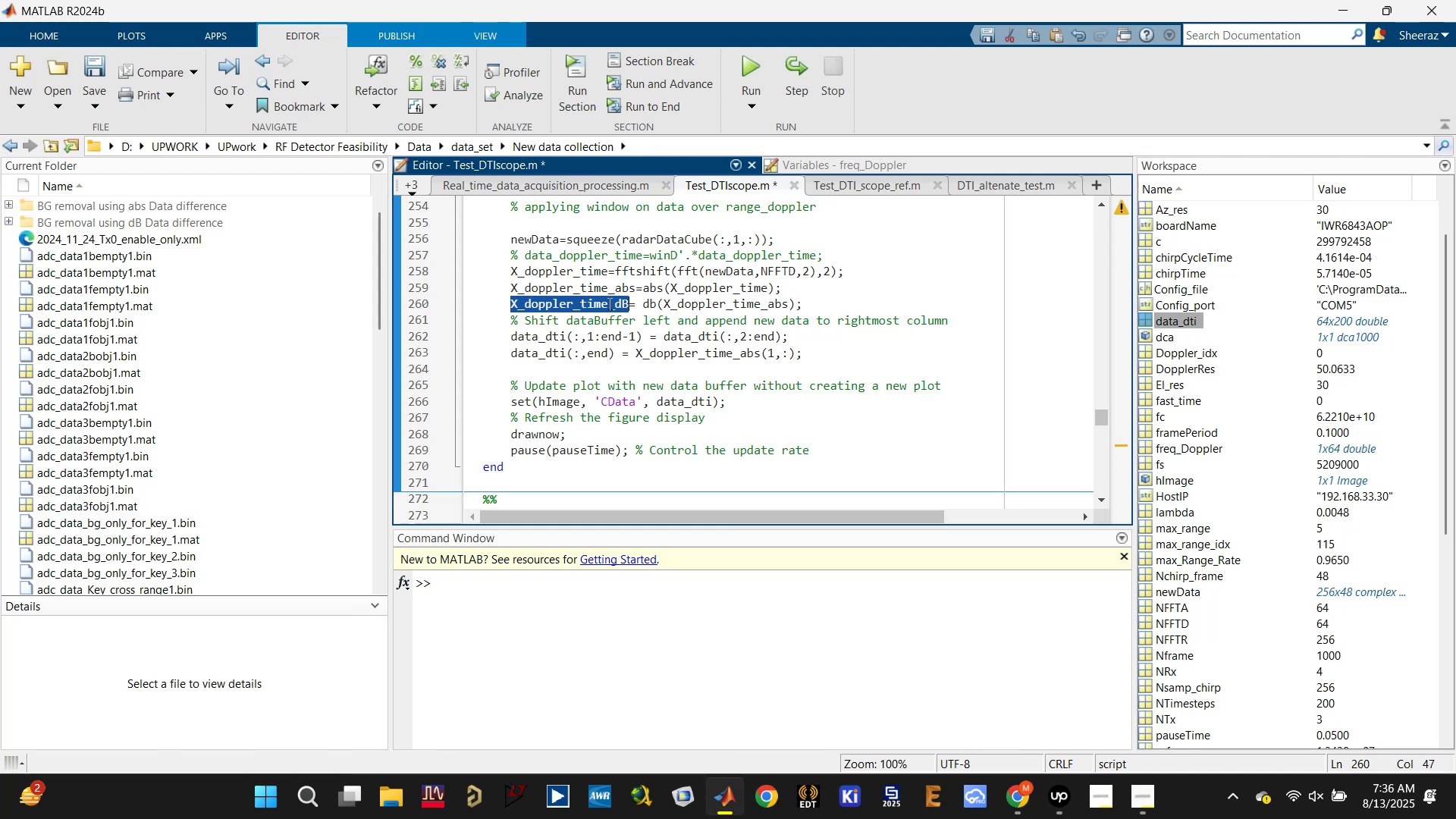 
key(Control+C)
 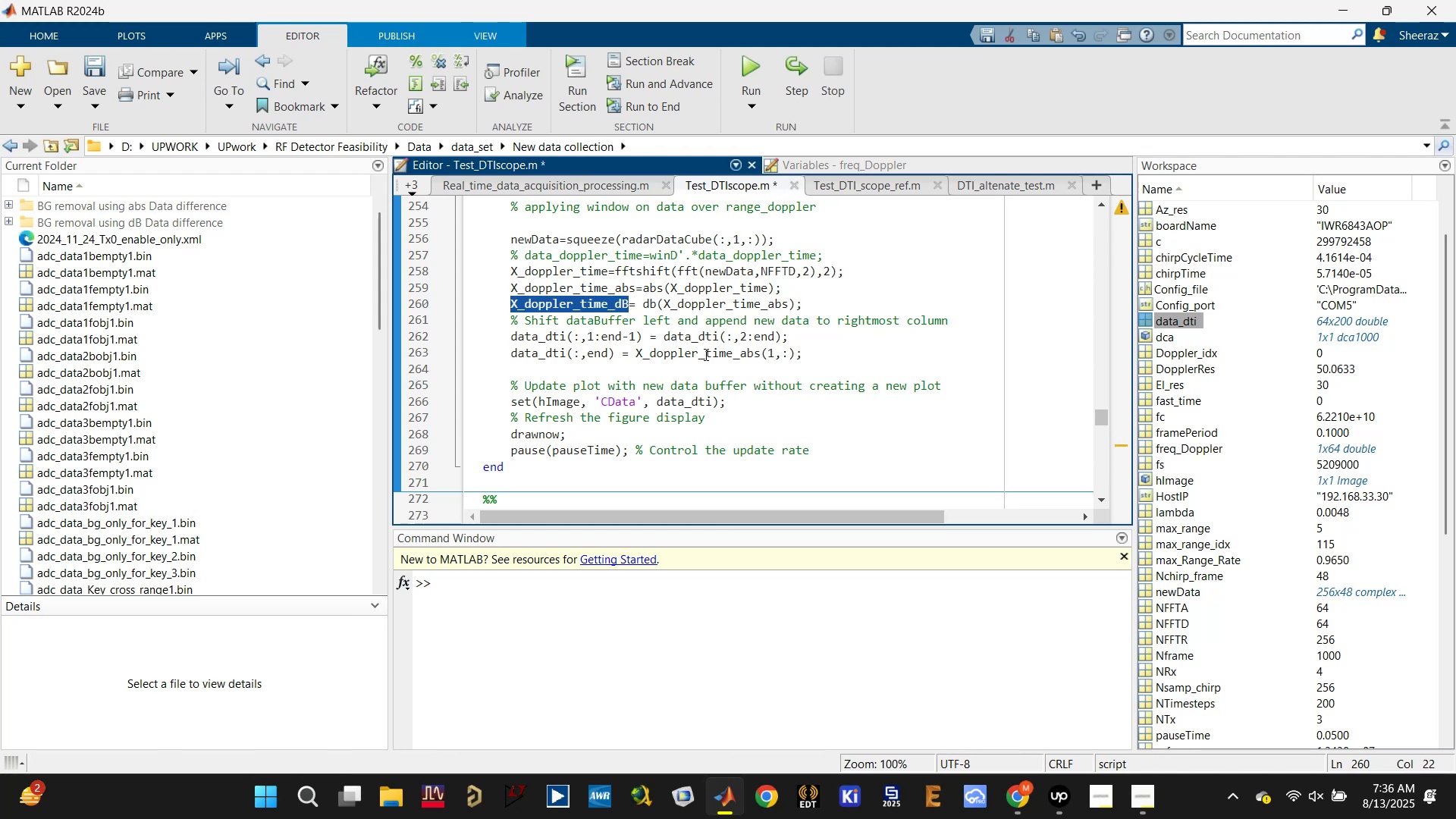 
double_click([698, 355])
 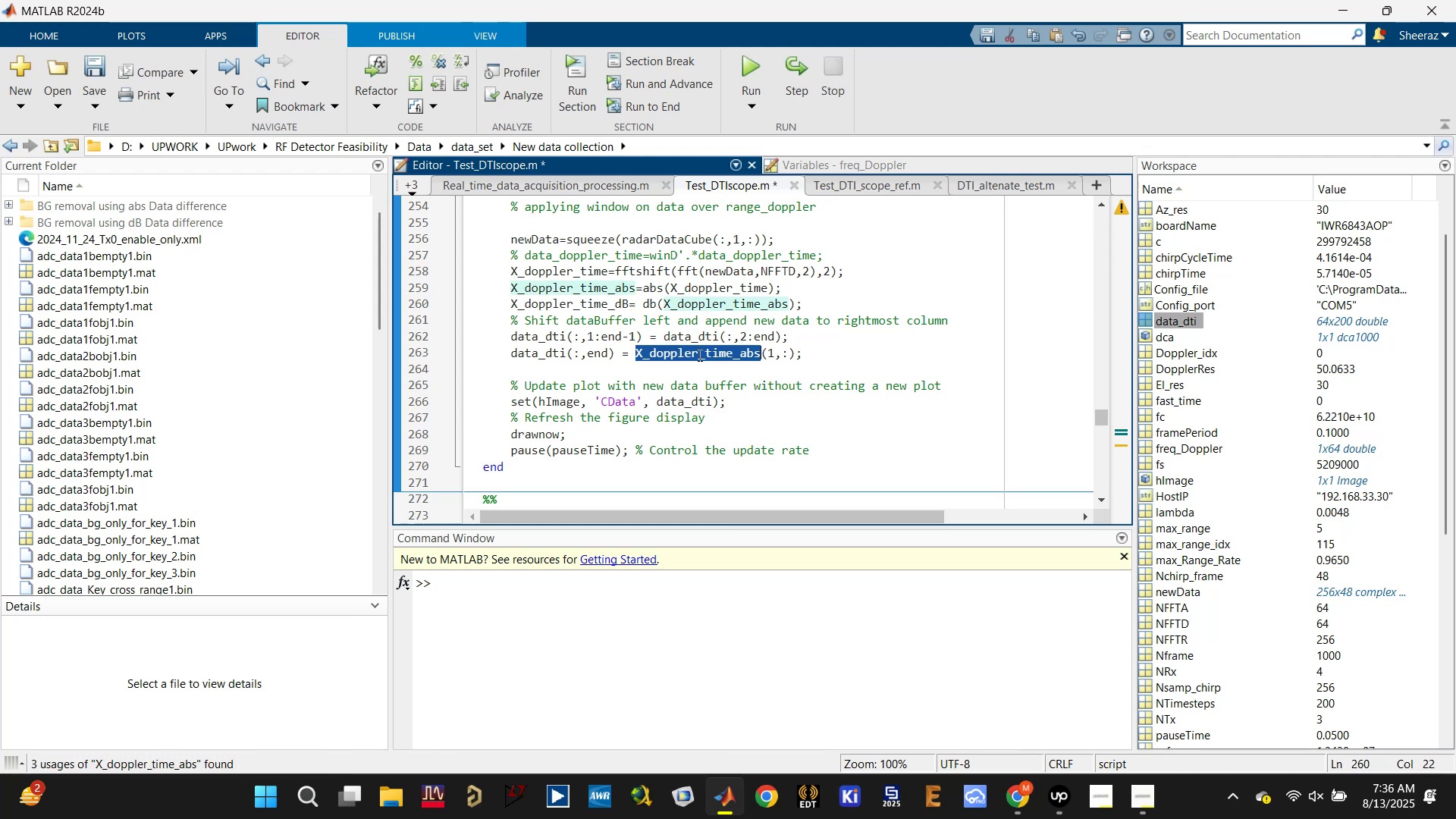 
key(Control+V)
 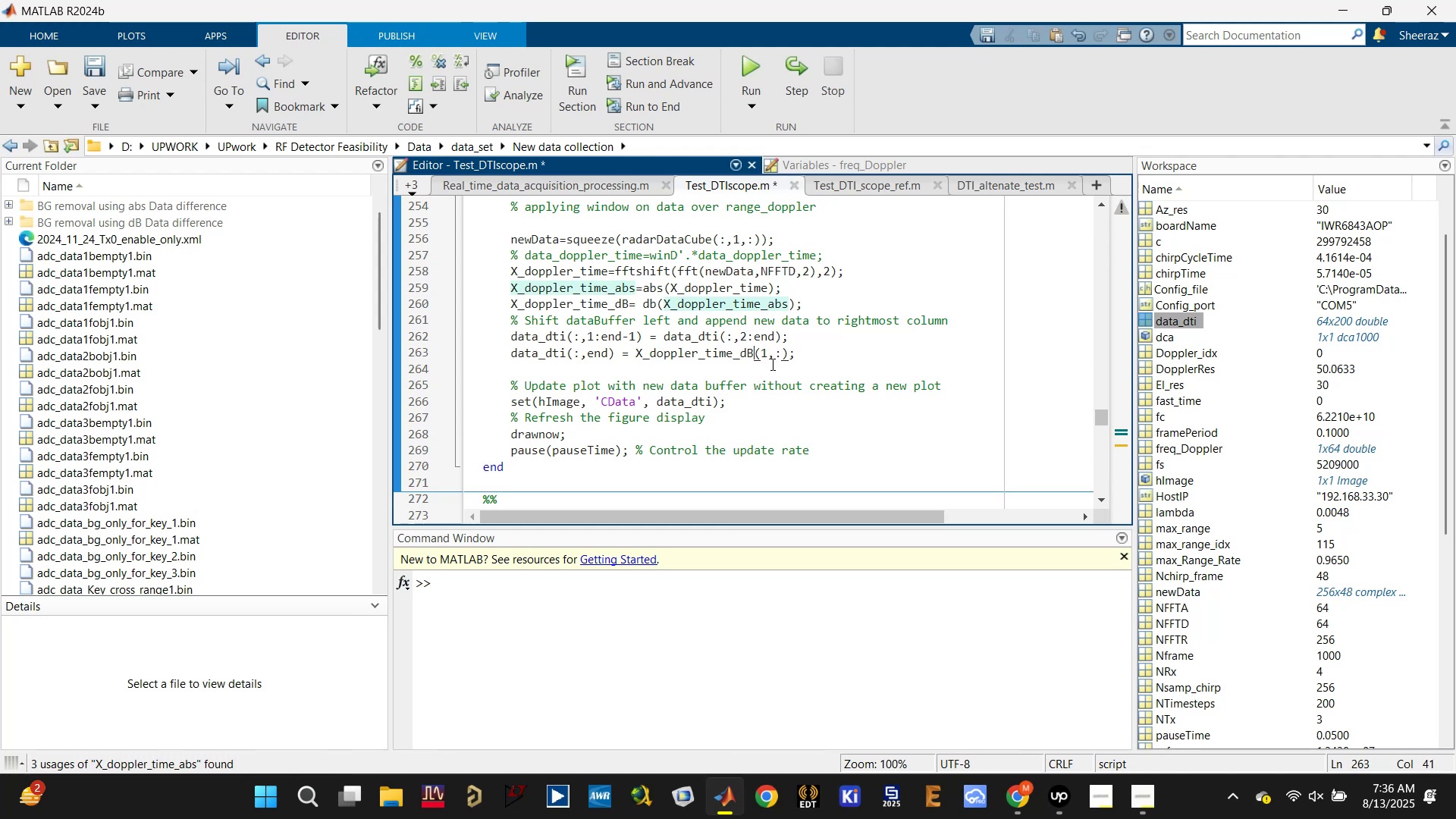 
key(Control+S)
 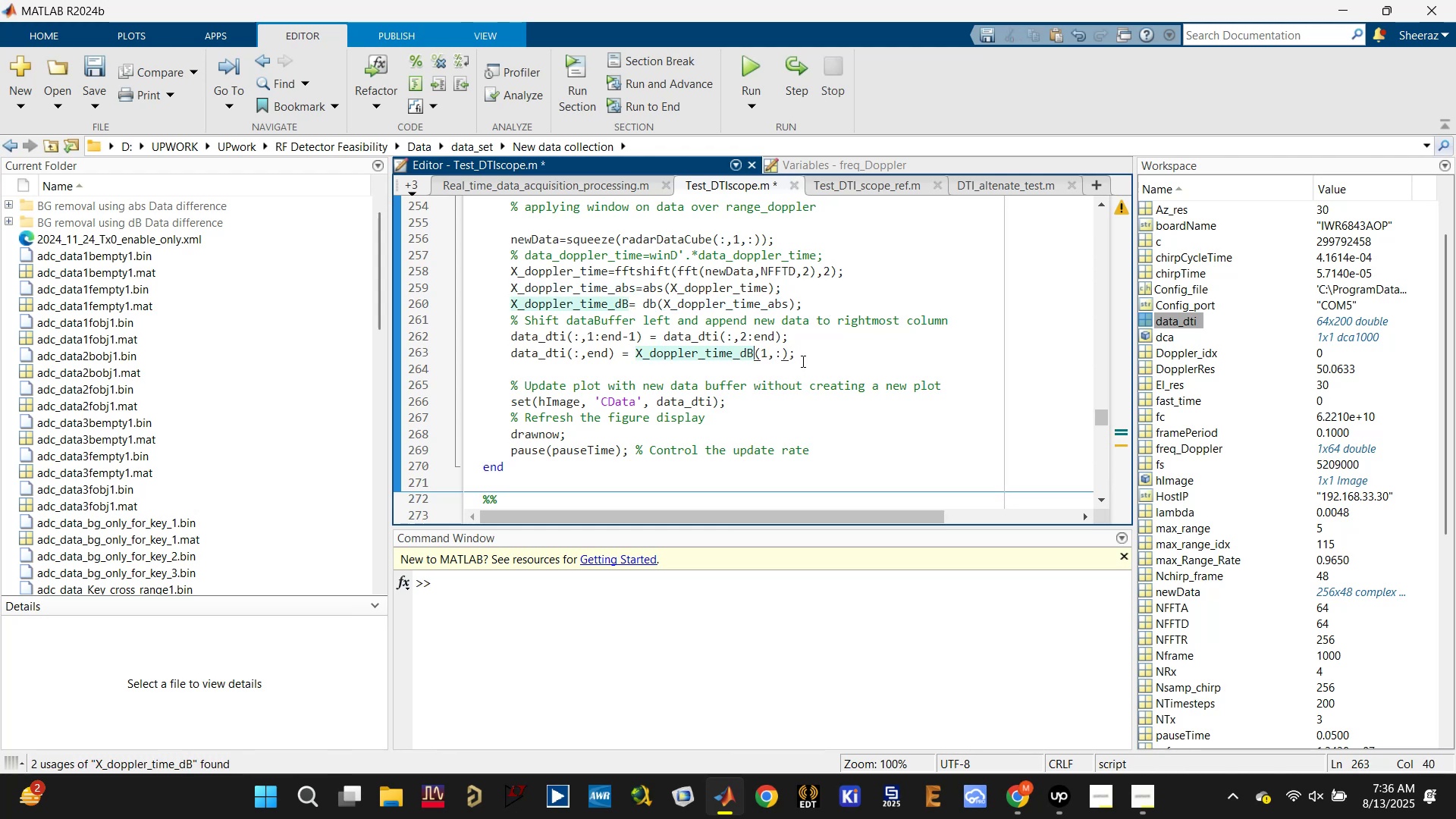 
key(Control+S)
 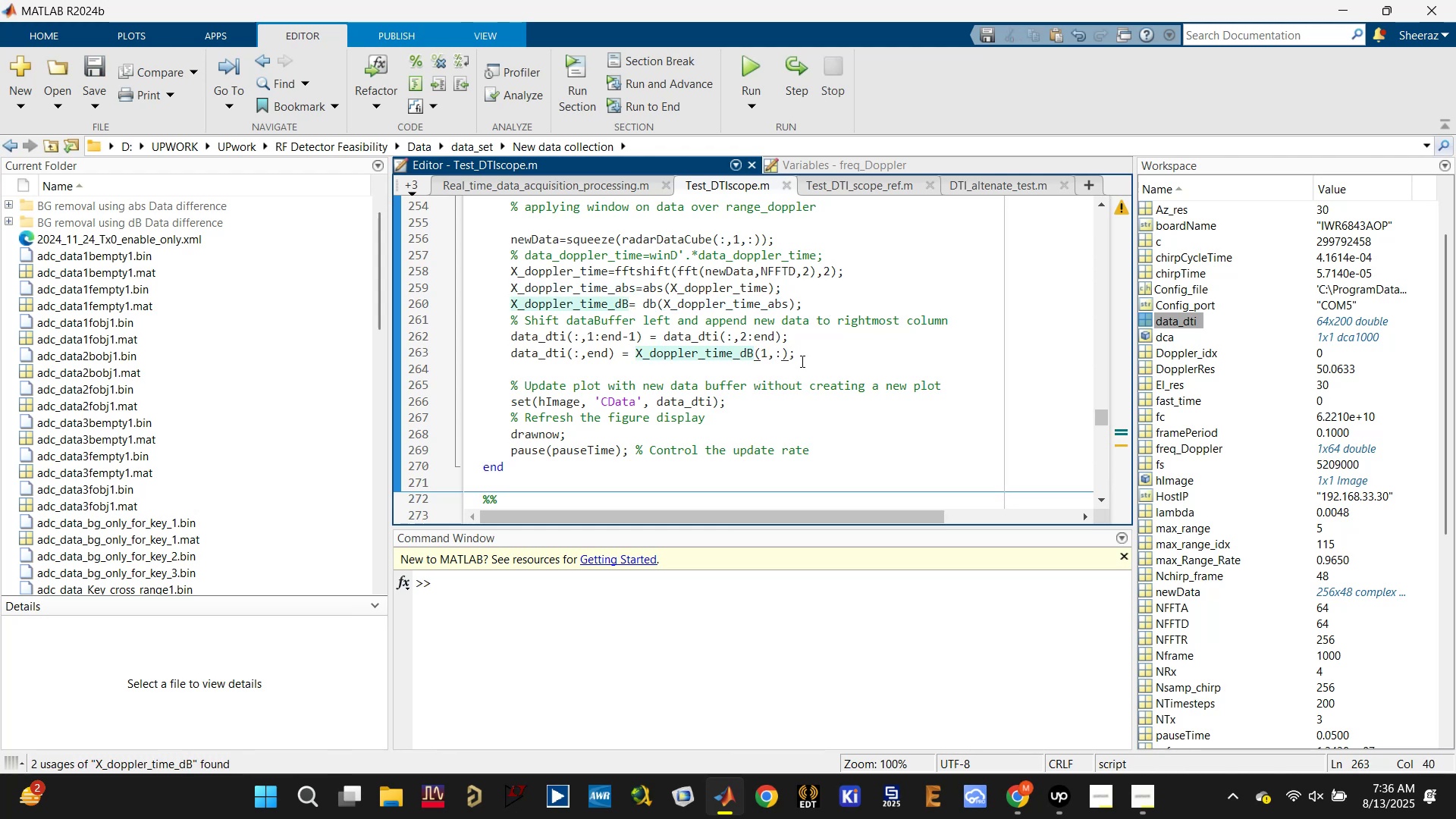 
key(Control+S)
 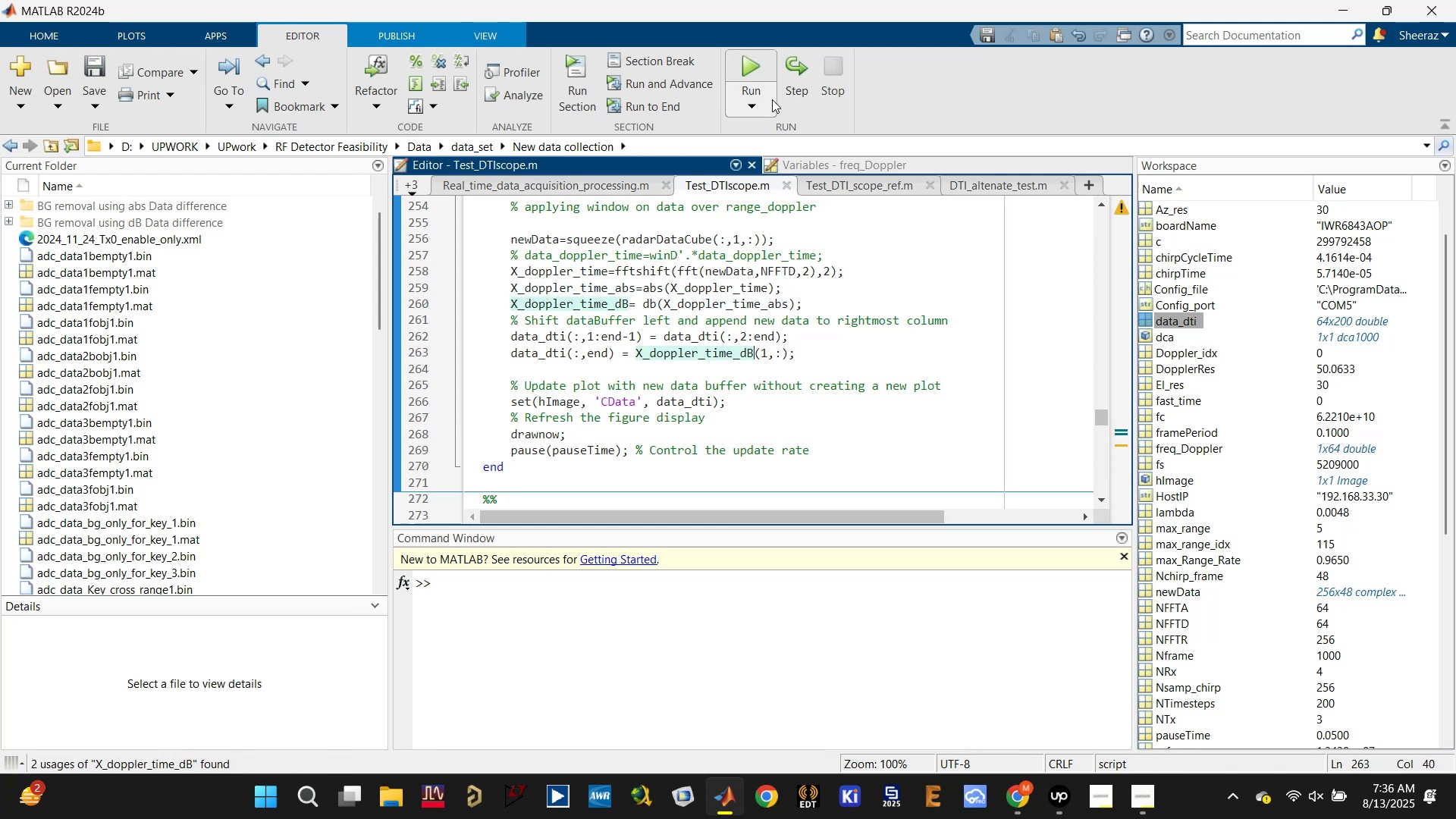 
left_click([752, 70])
 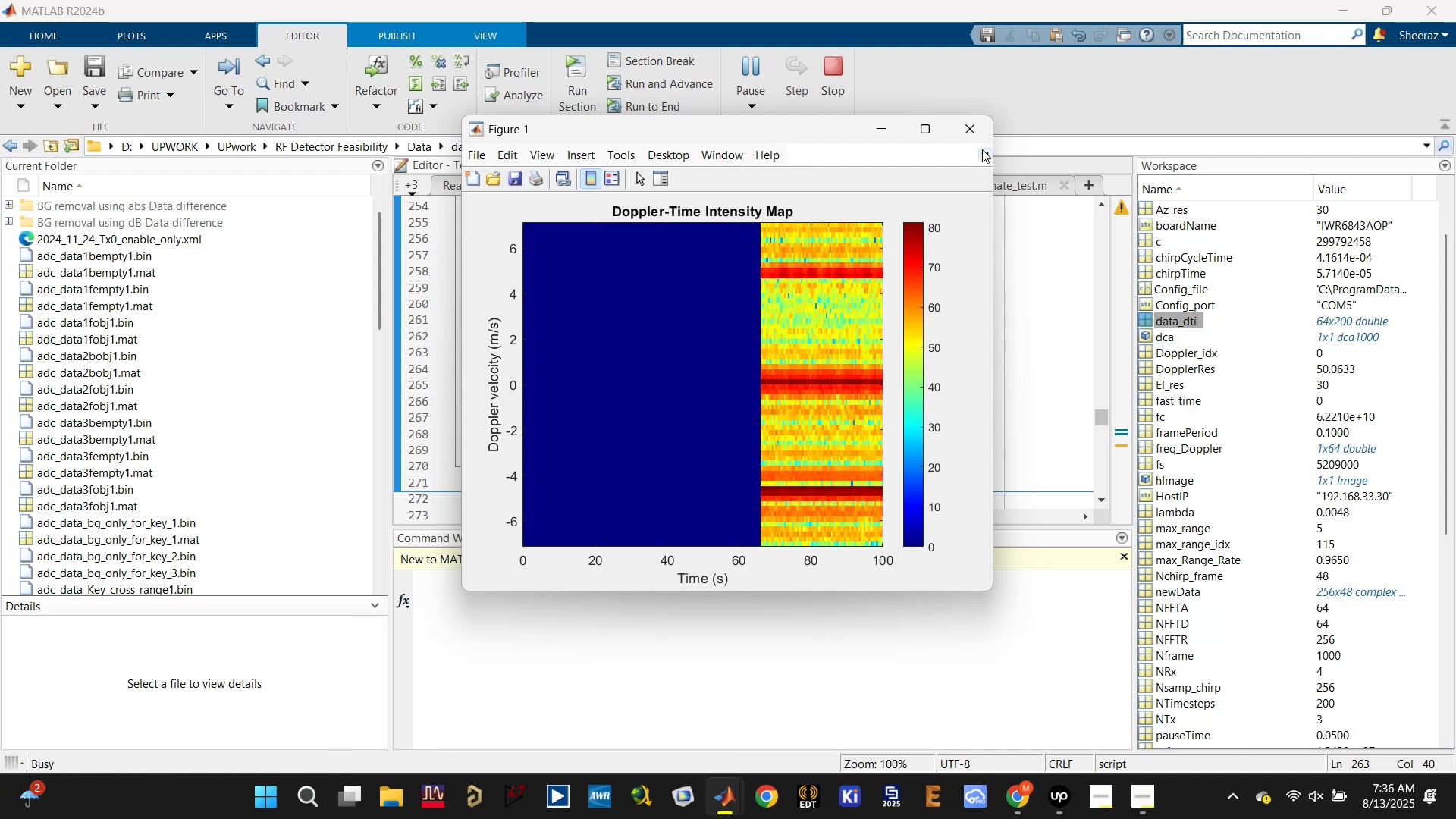 
wait(25.75)
 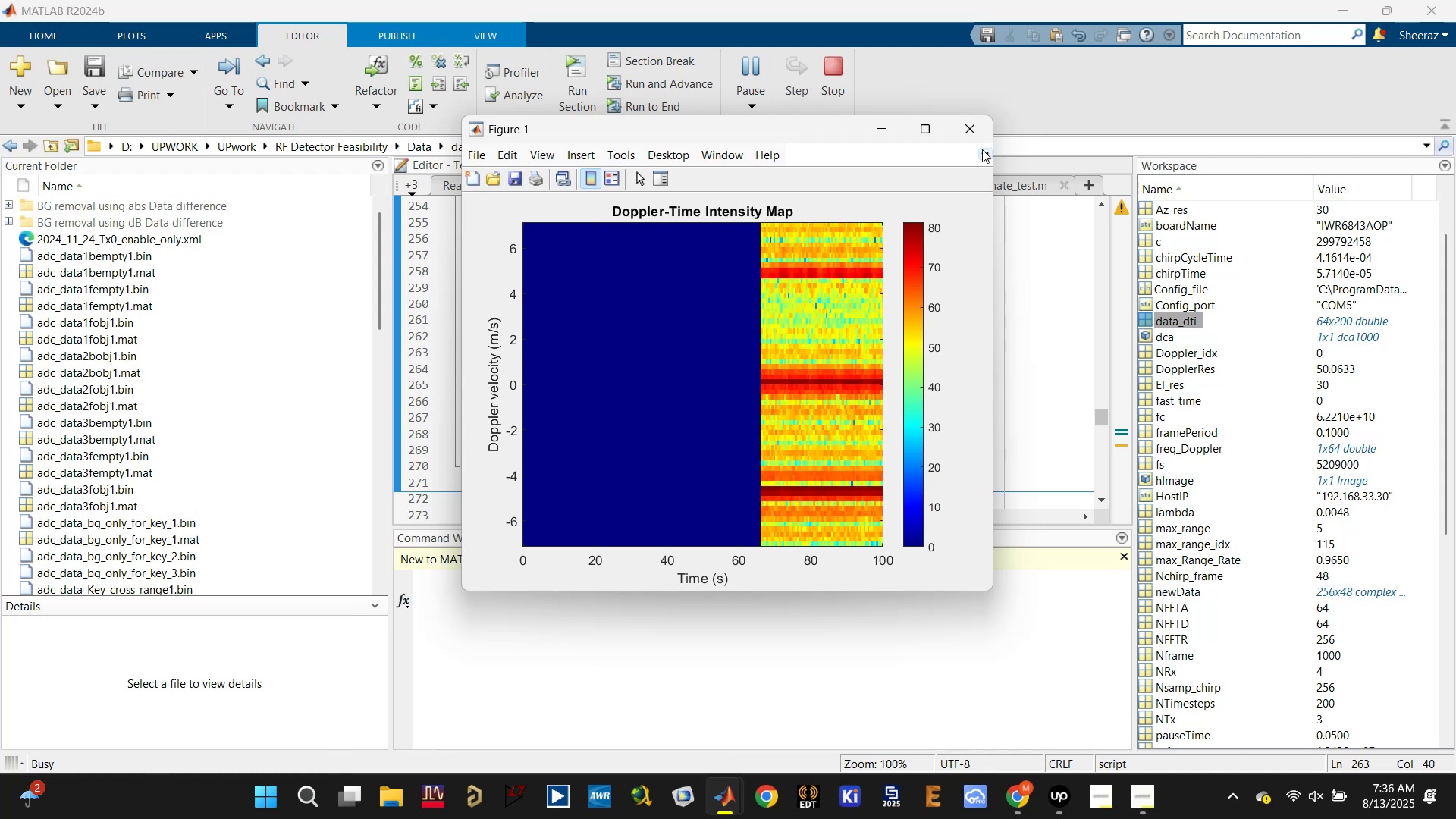 
left_click([973, 124])
 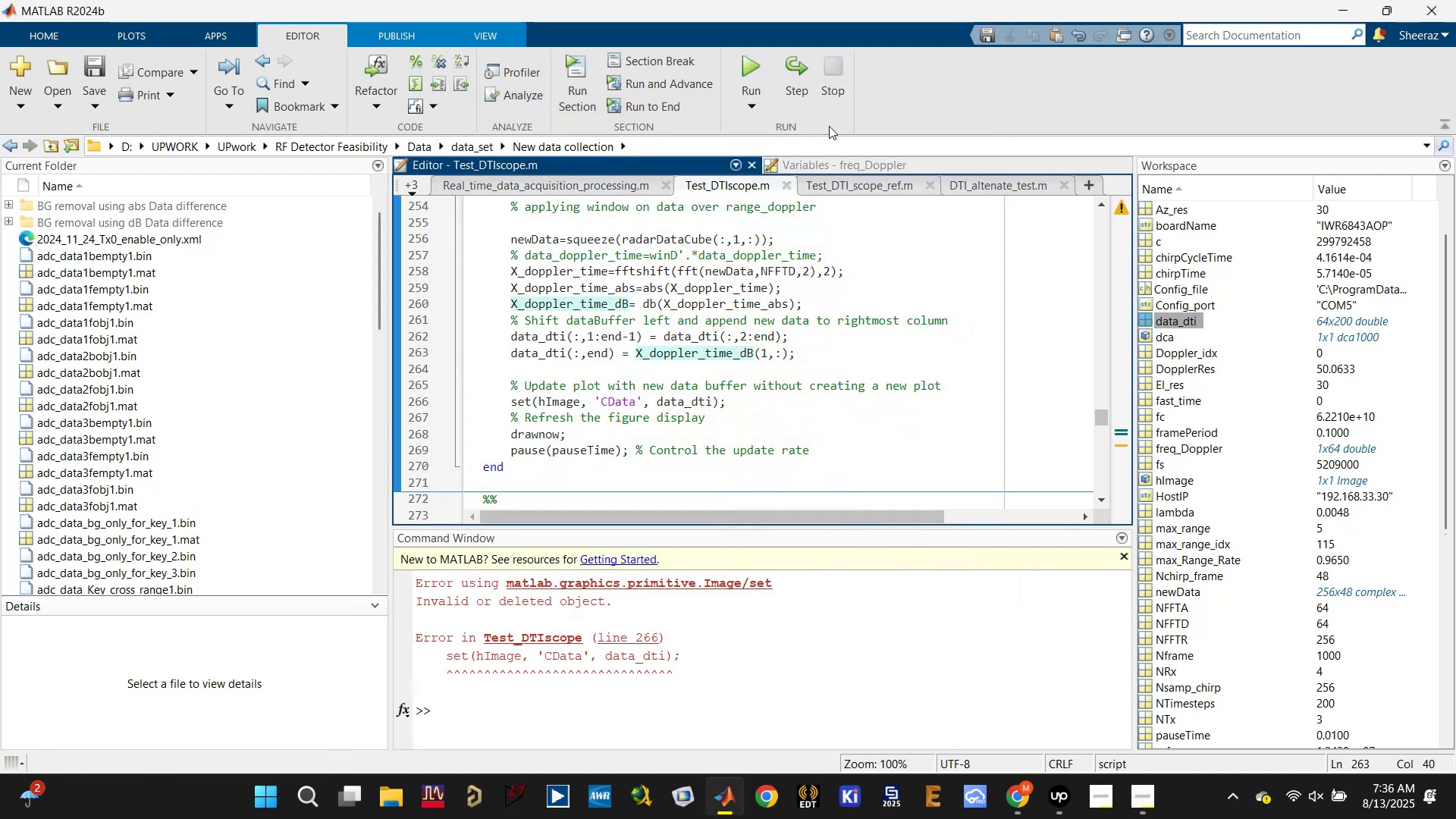 
scroll: coordinate [701, 319], scroll_direction: up, amount: 5.0
 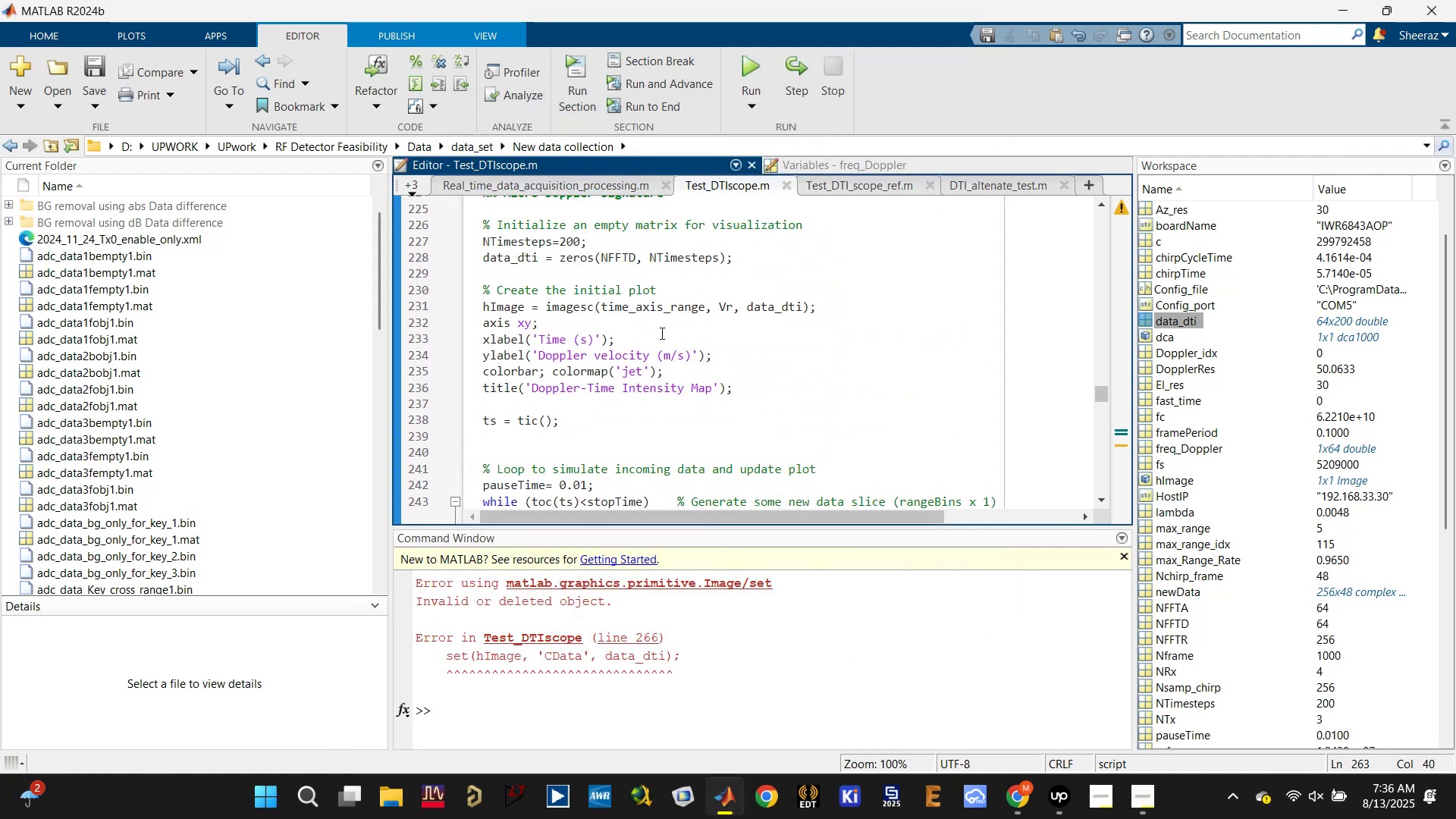 
left_click([659, 333])
 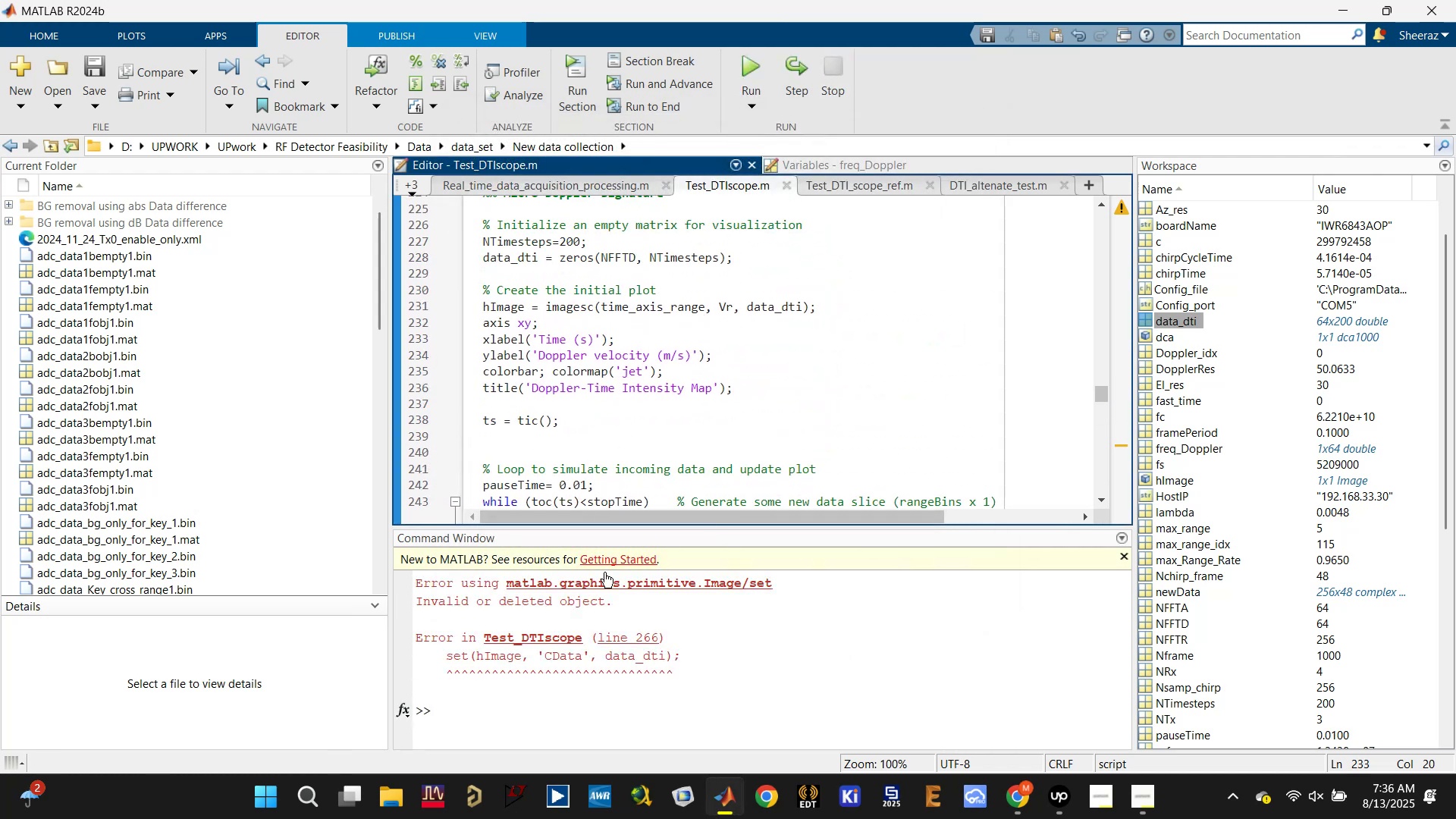 
left_click([557, 697])
 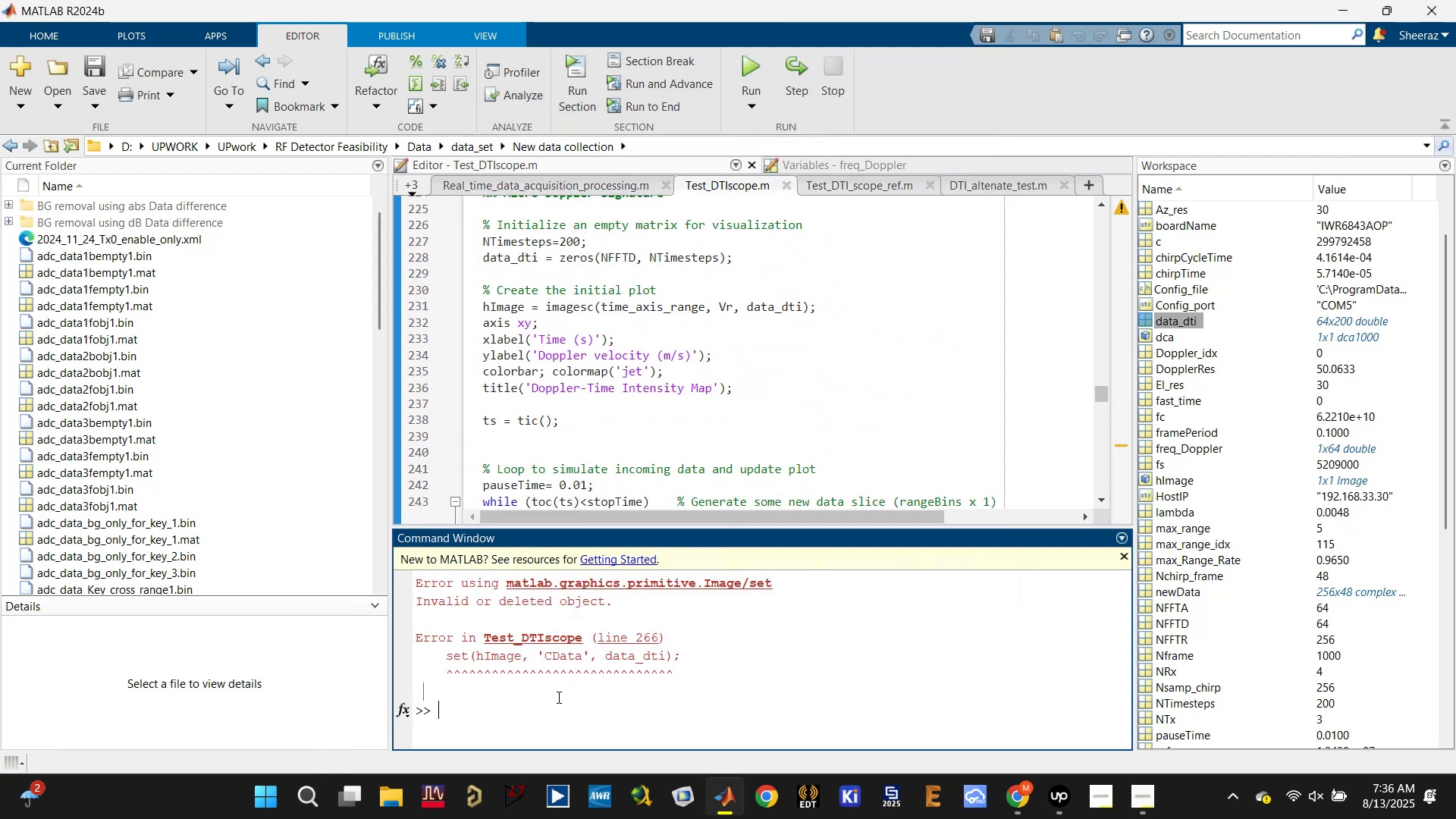 
type(clc)
 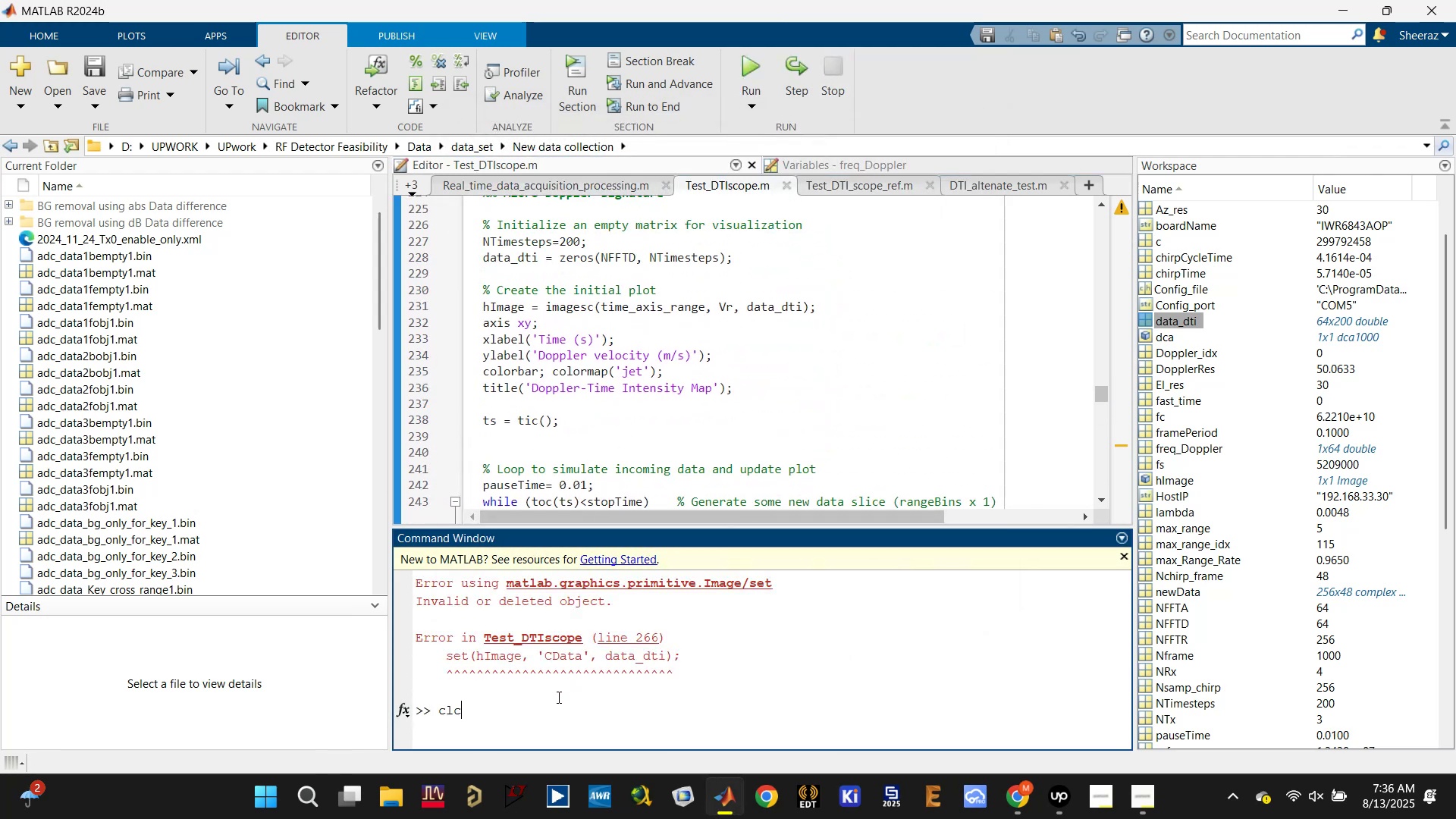 
key(Enter)
 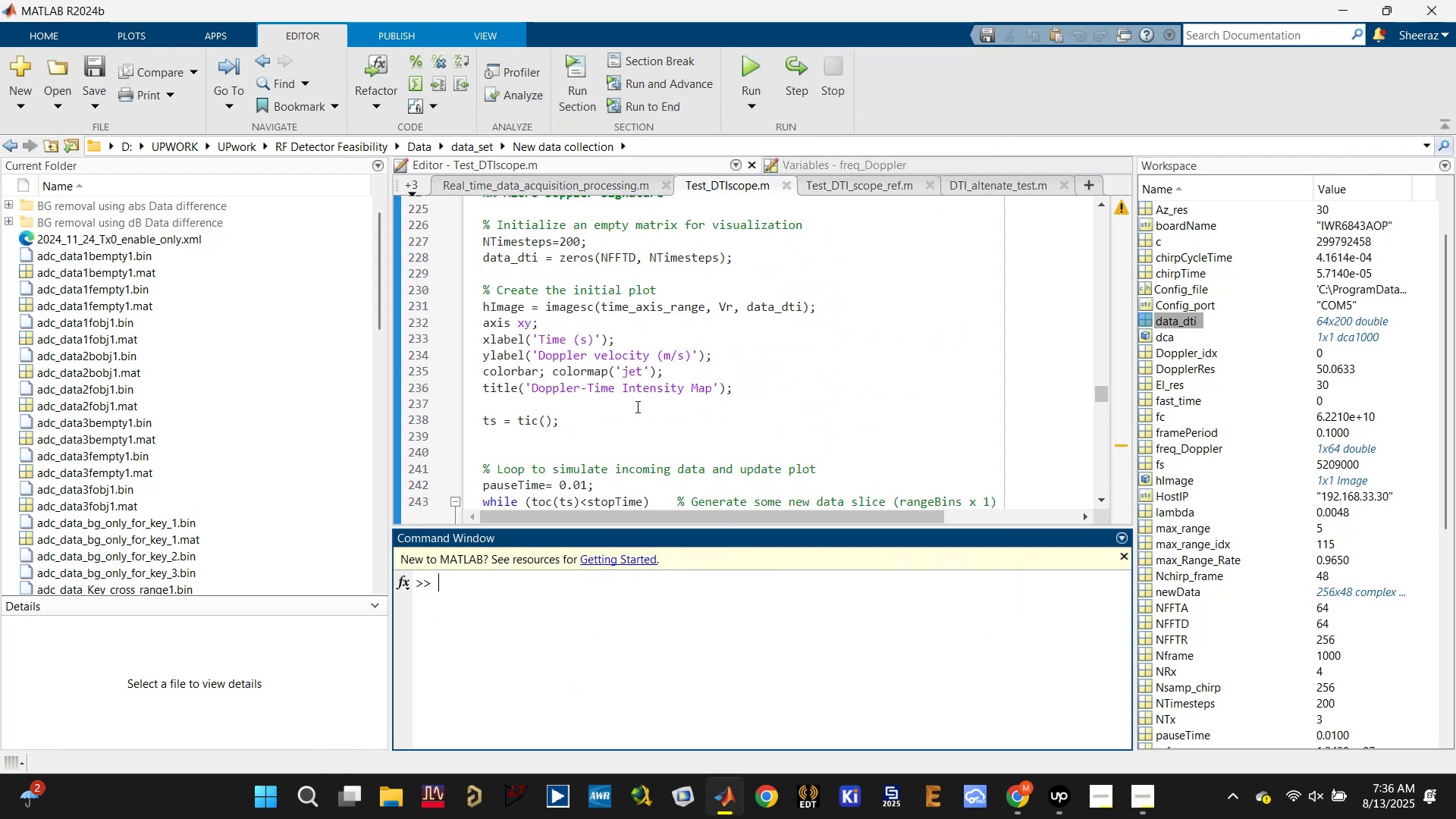 
scroll: coordinate [646, 384], scroll_direction: up, amount: 1.0
 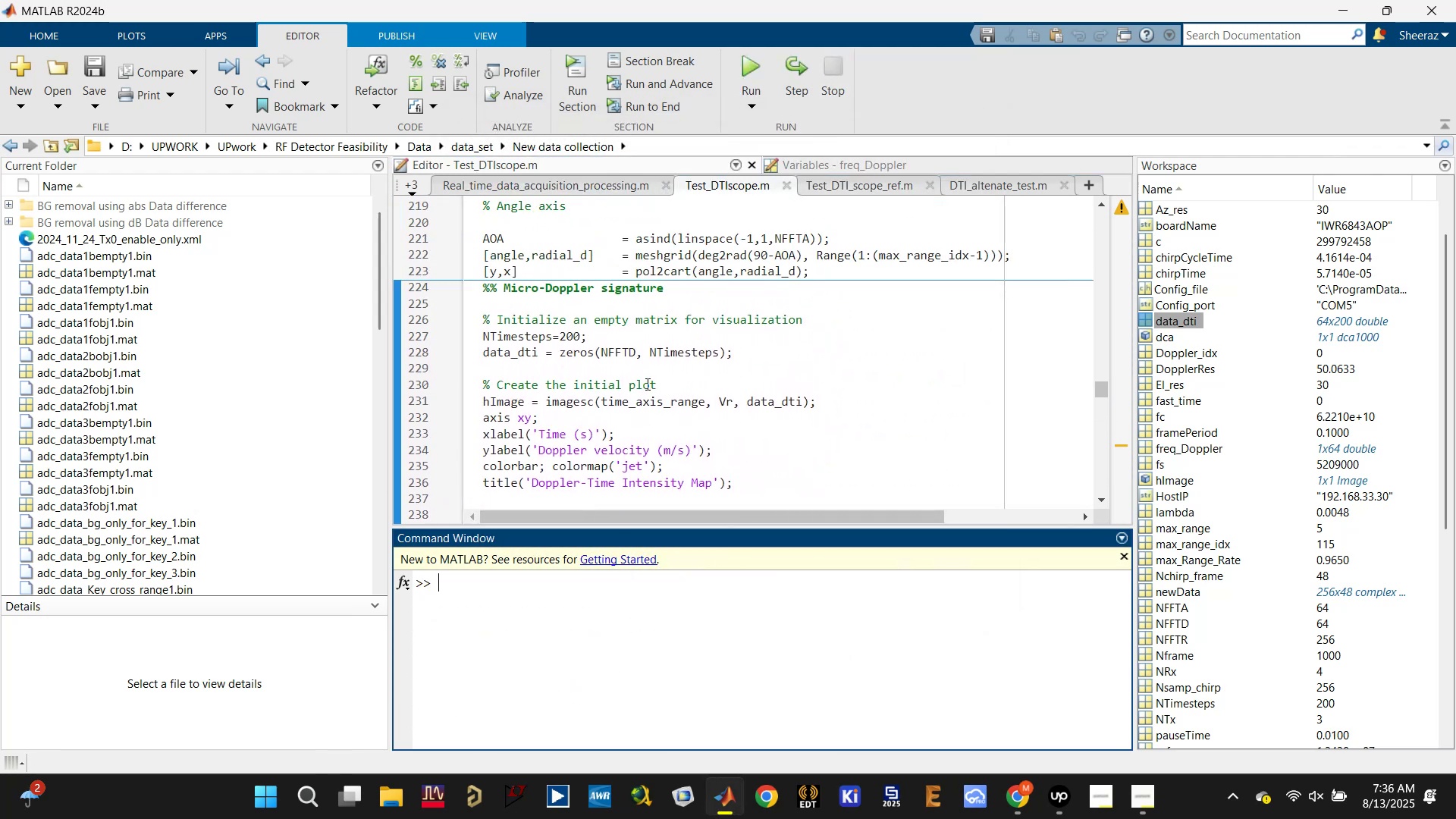 
scroll: coordinate [646, 384], scroll_direction: down, amount: 1.0
 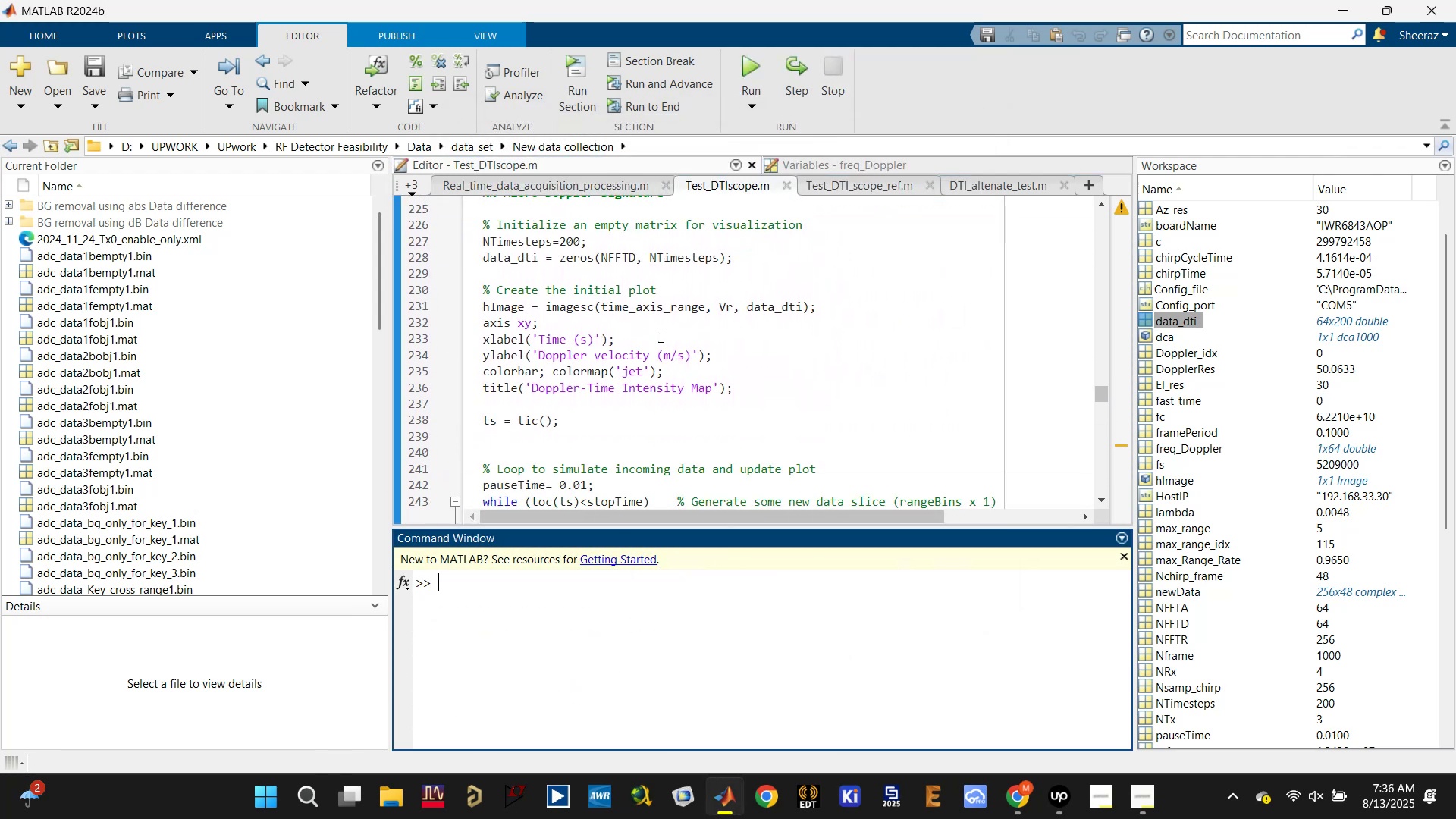 
left_click([644, 322])
 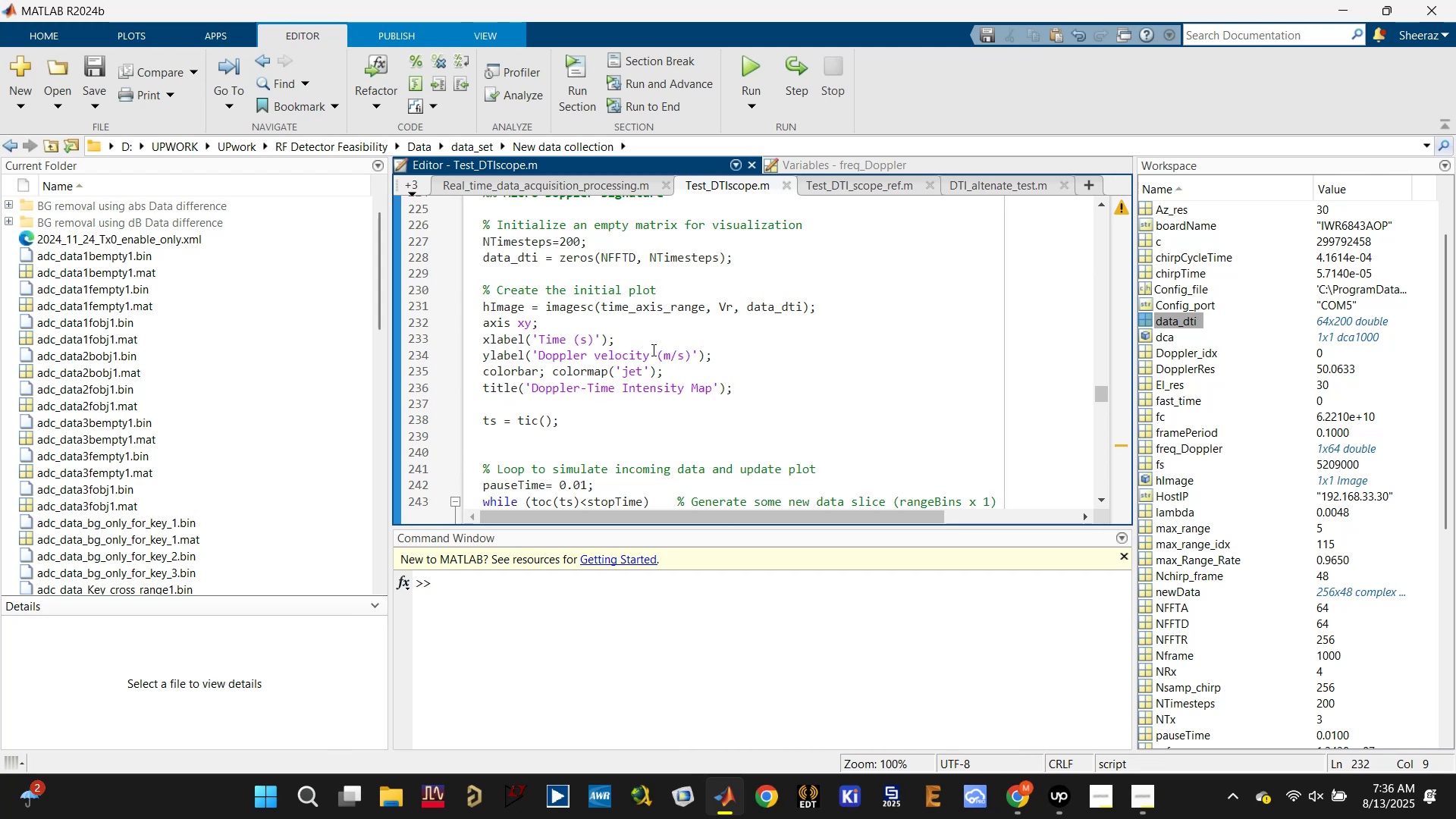 
left_click([680, 368])
 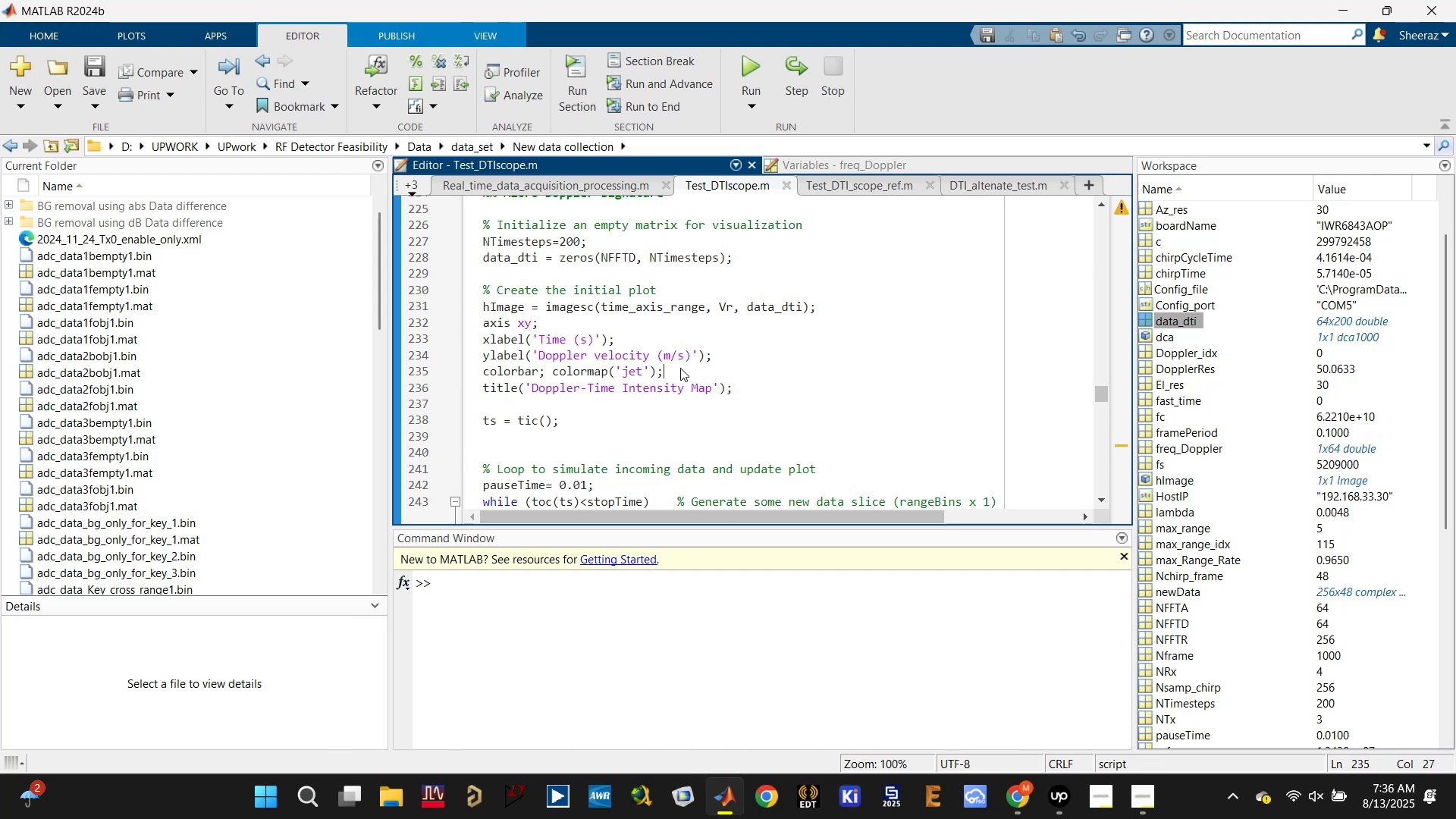 
type(clim())
 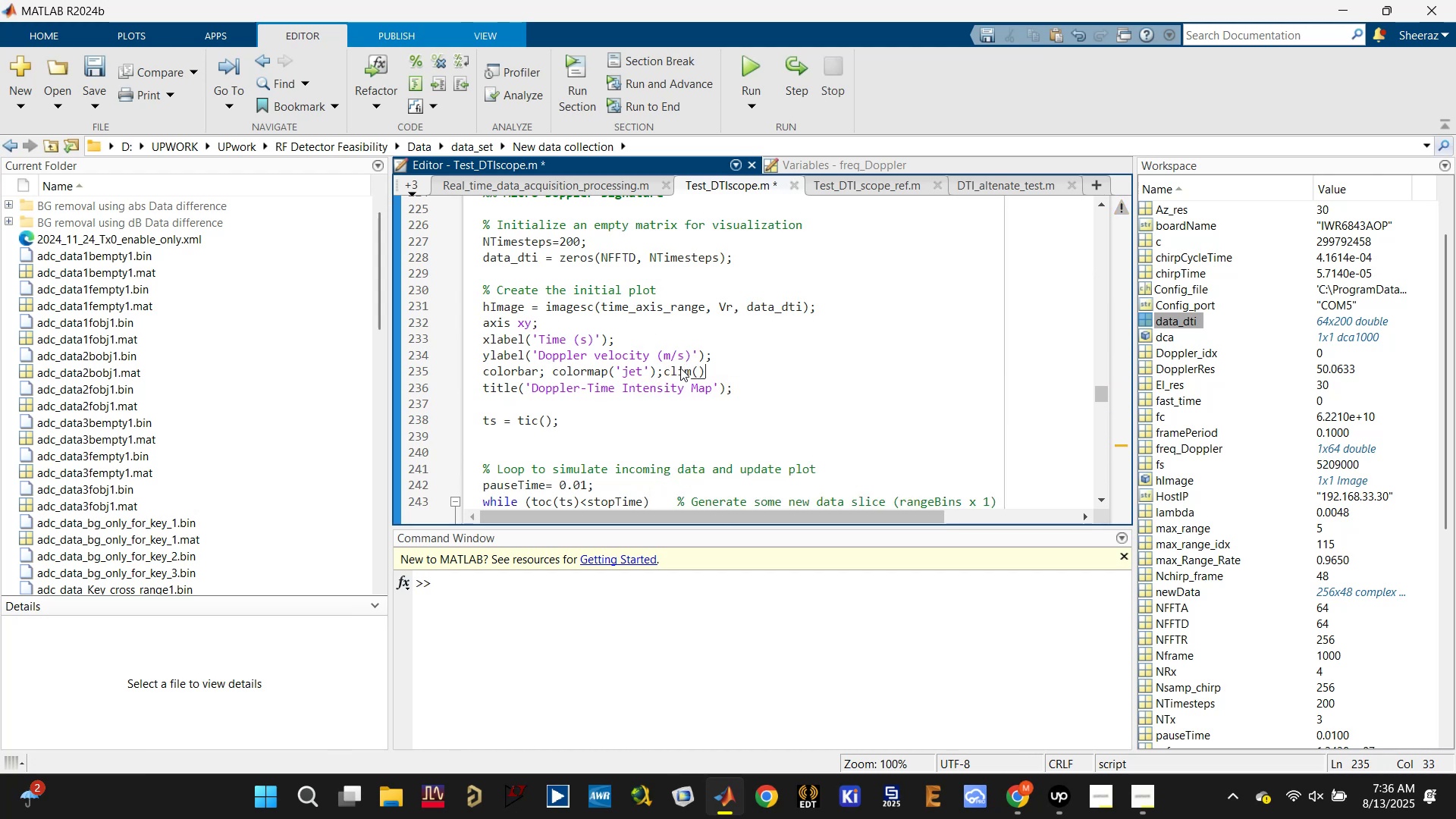 
 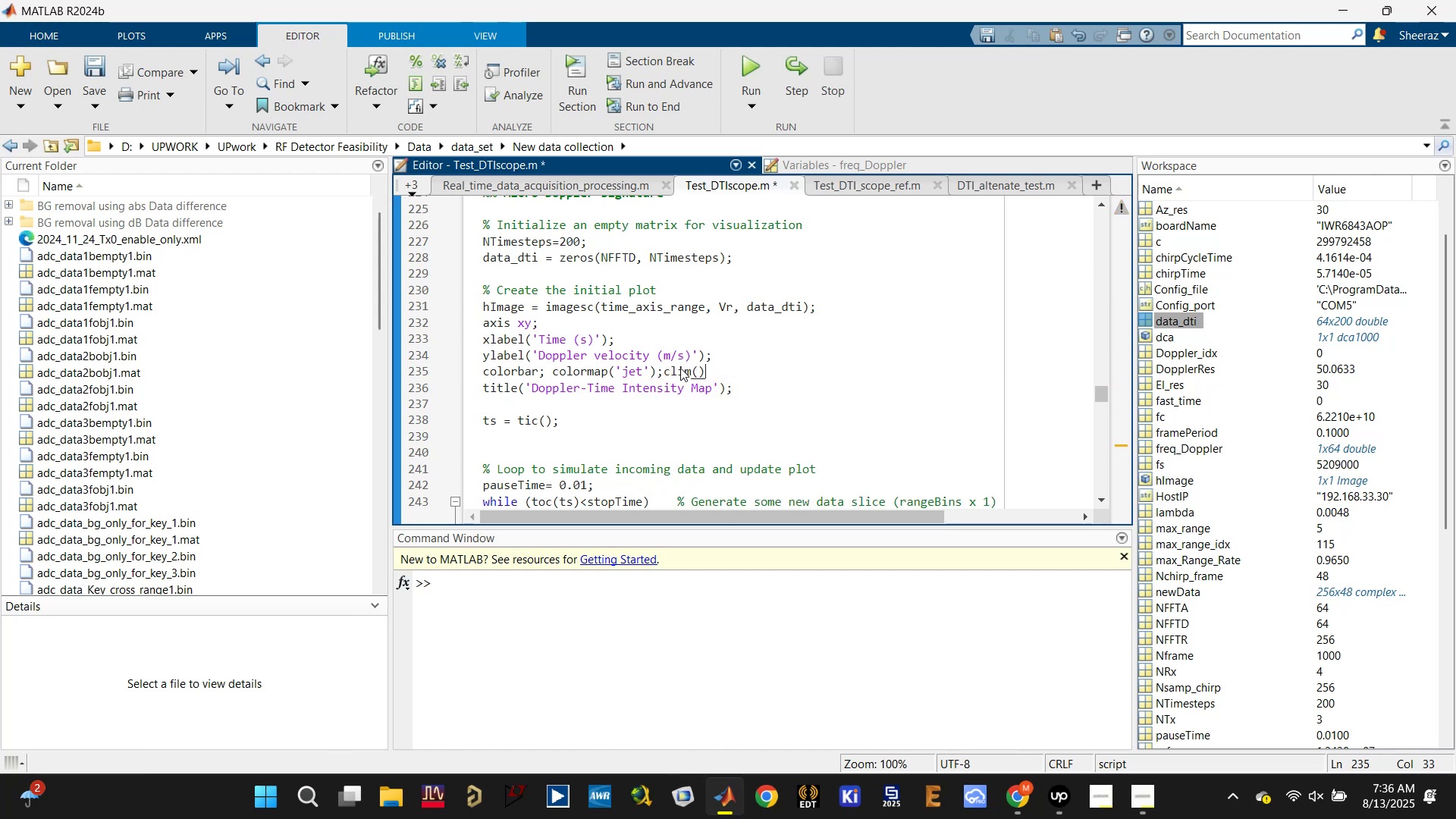 
key(ArrowLeft)
 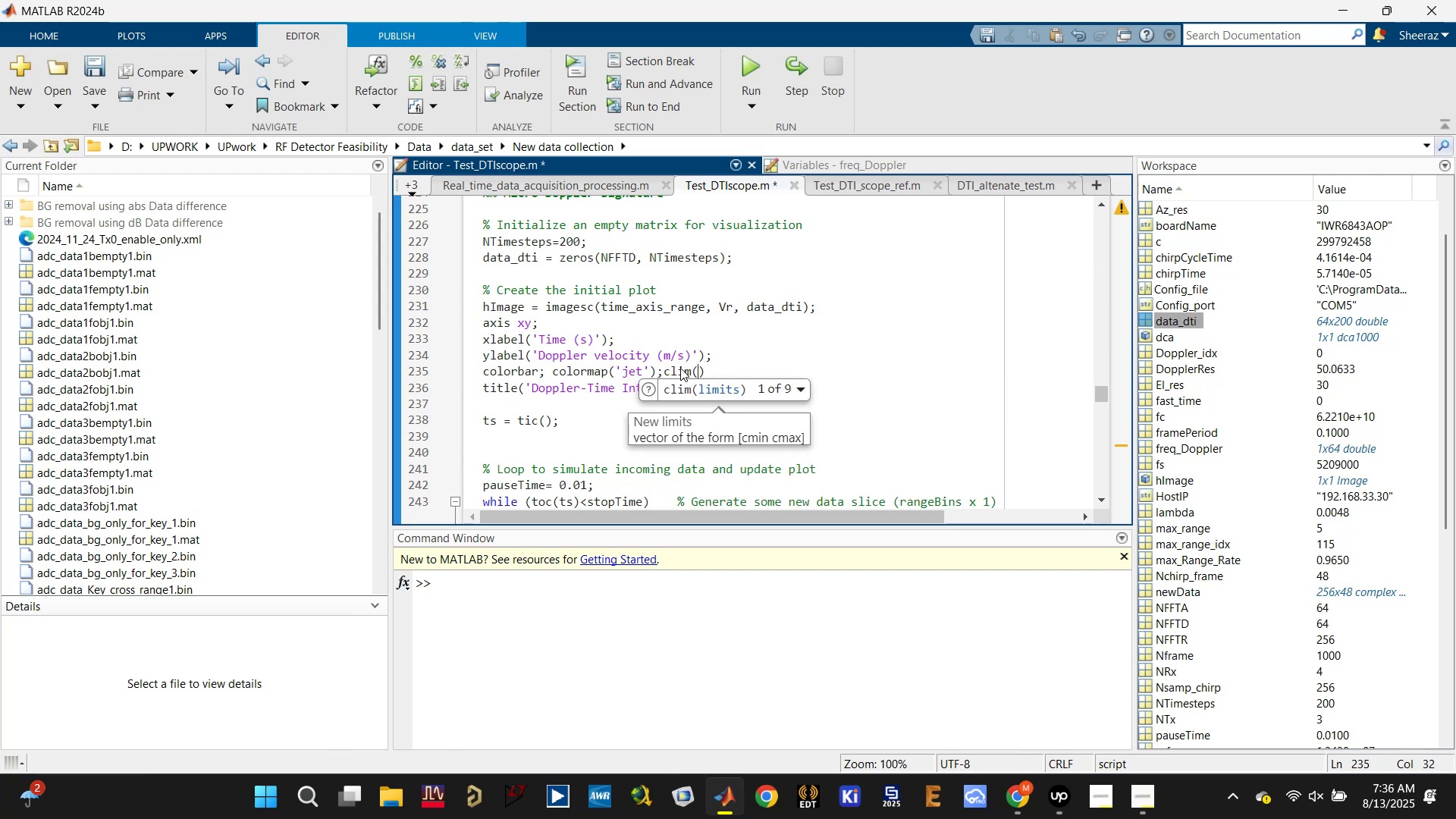 
key(BracketLeft)
 